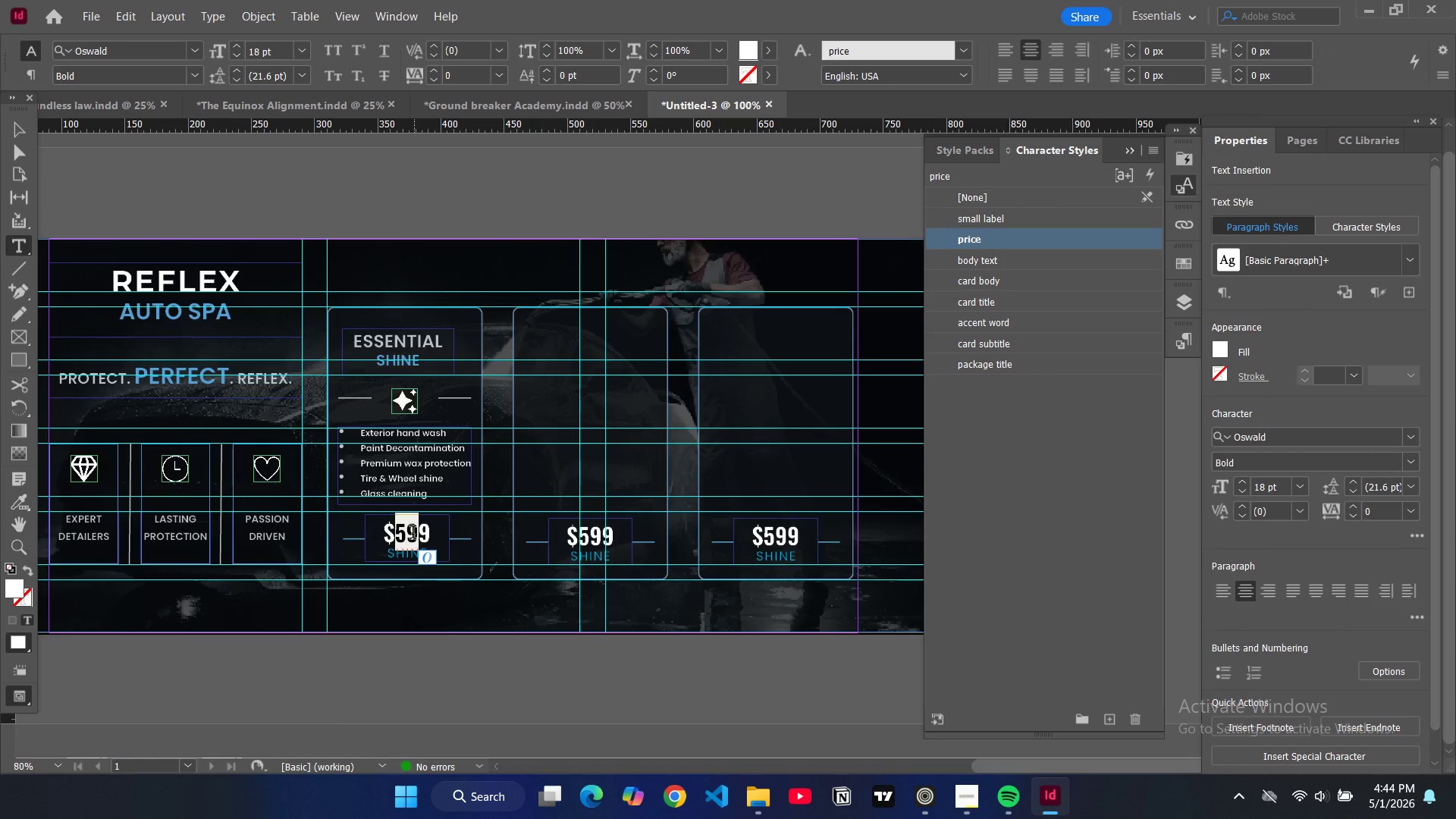 
type(14)
 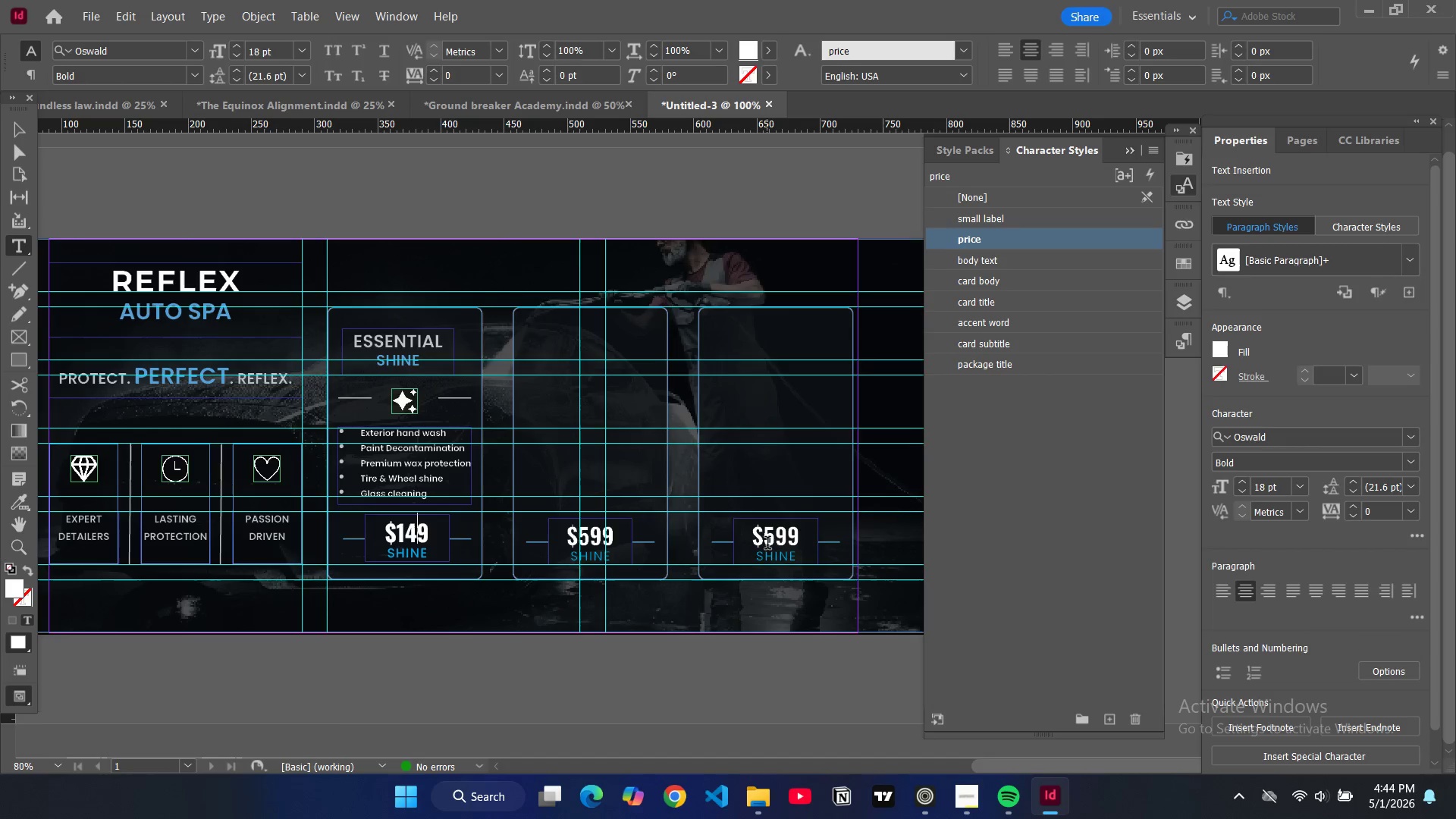 
left_click([772, 543])
 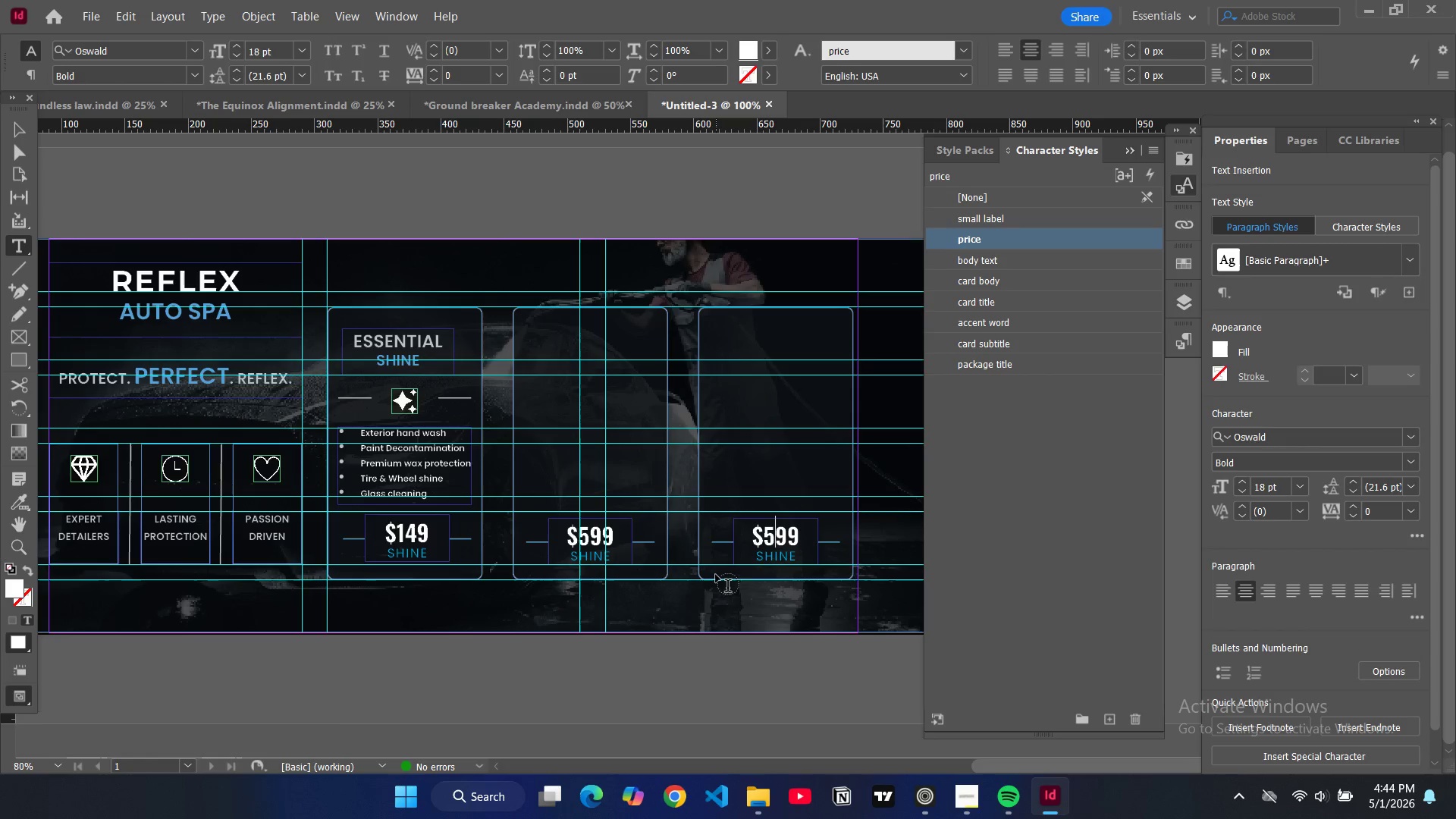 
key(Backspace)
type(12)
 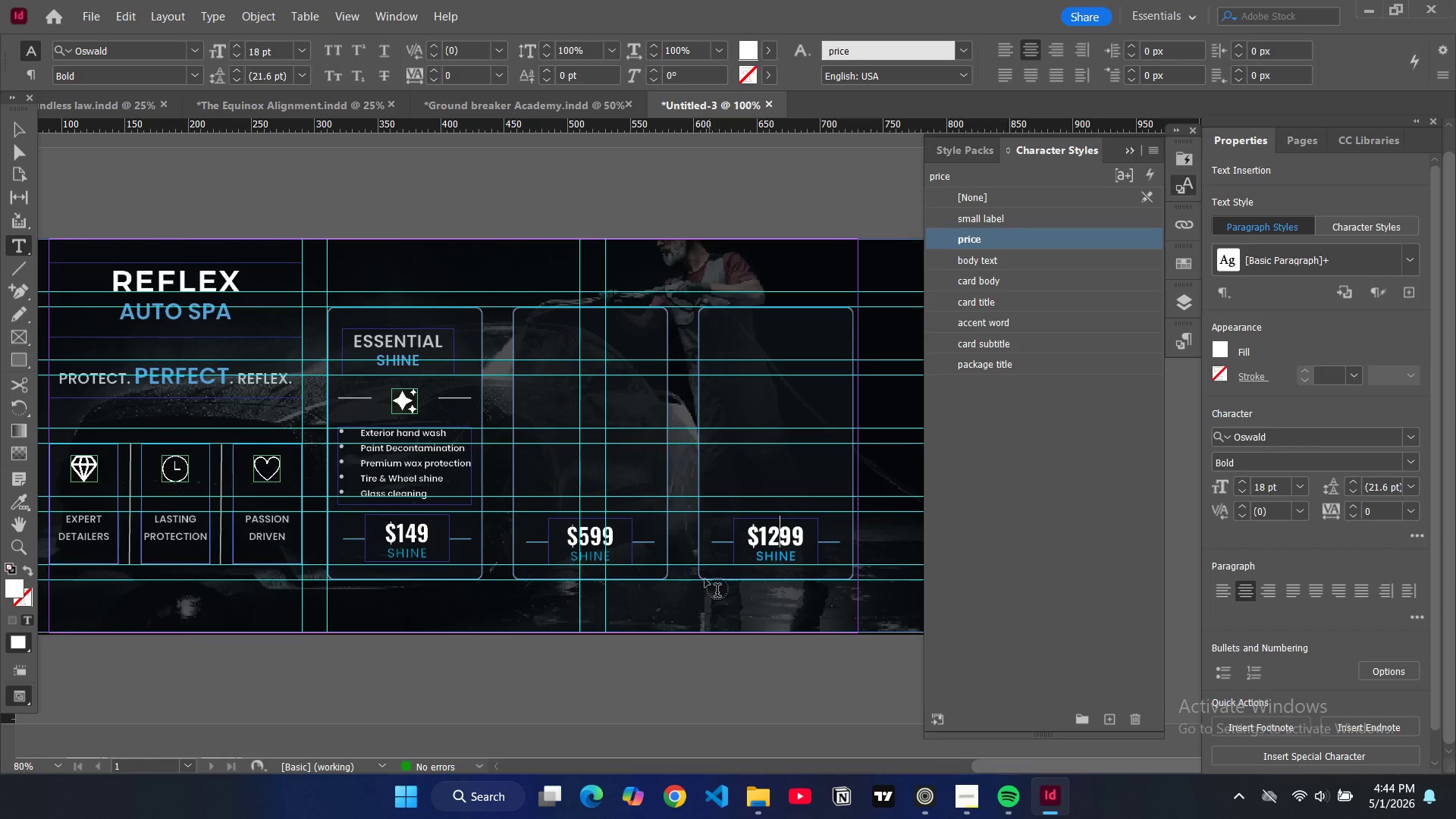 
double_click([599, 554])
 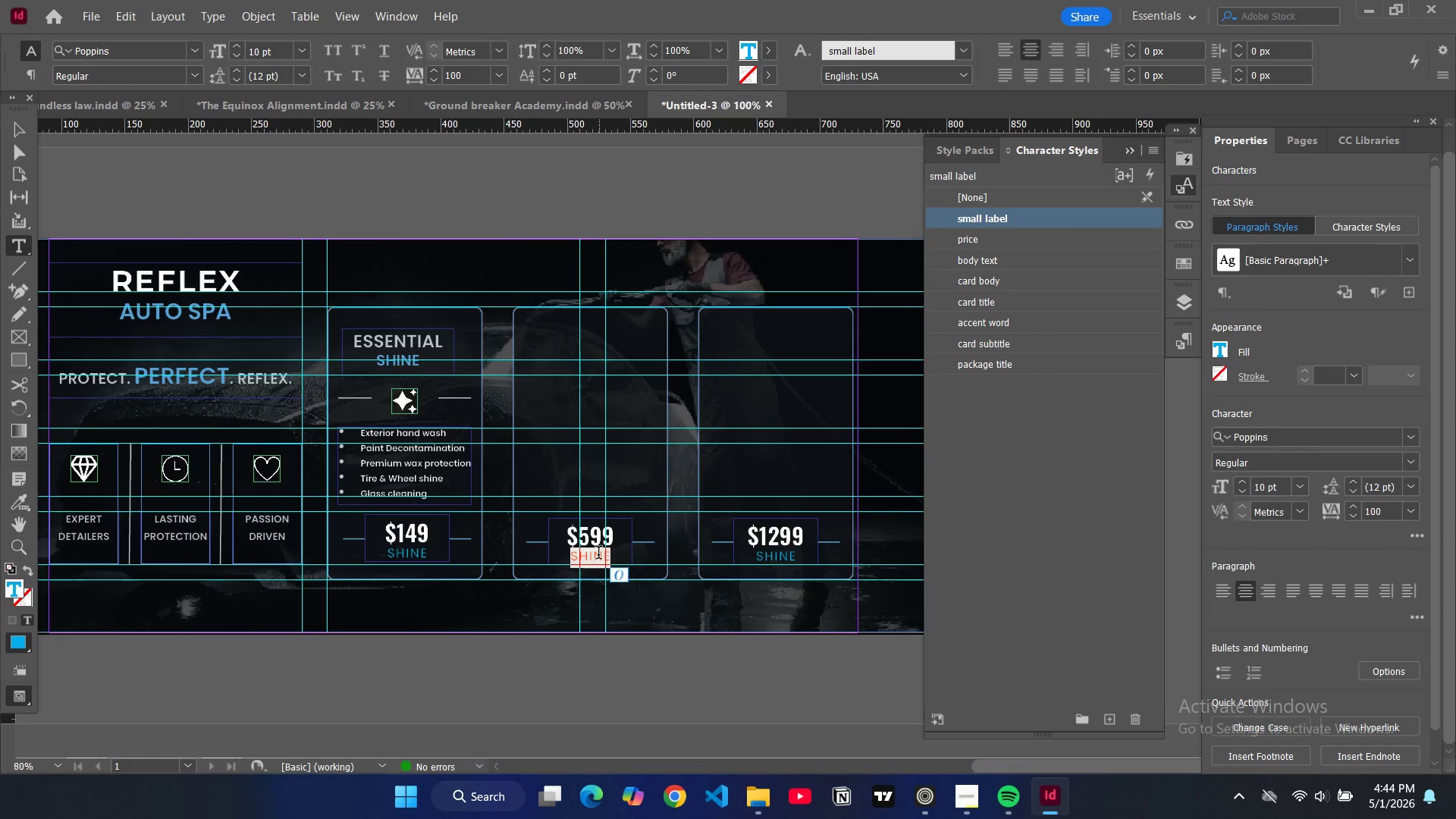 
type(starting at)
 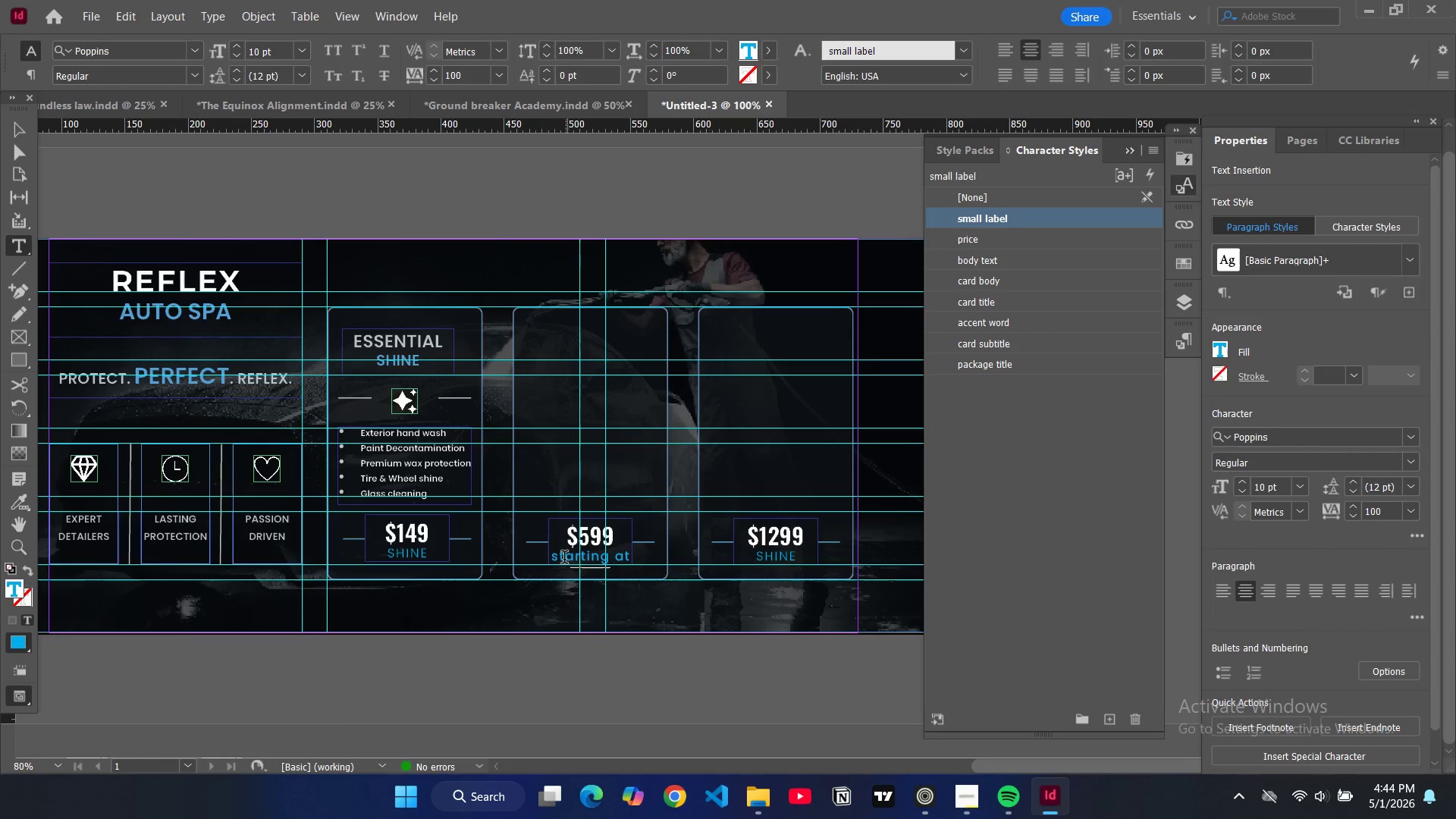 
left_click_drag(start_coordinate=[554, 559], to_coordinate=[631, 560])
 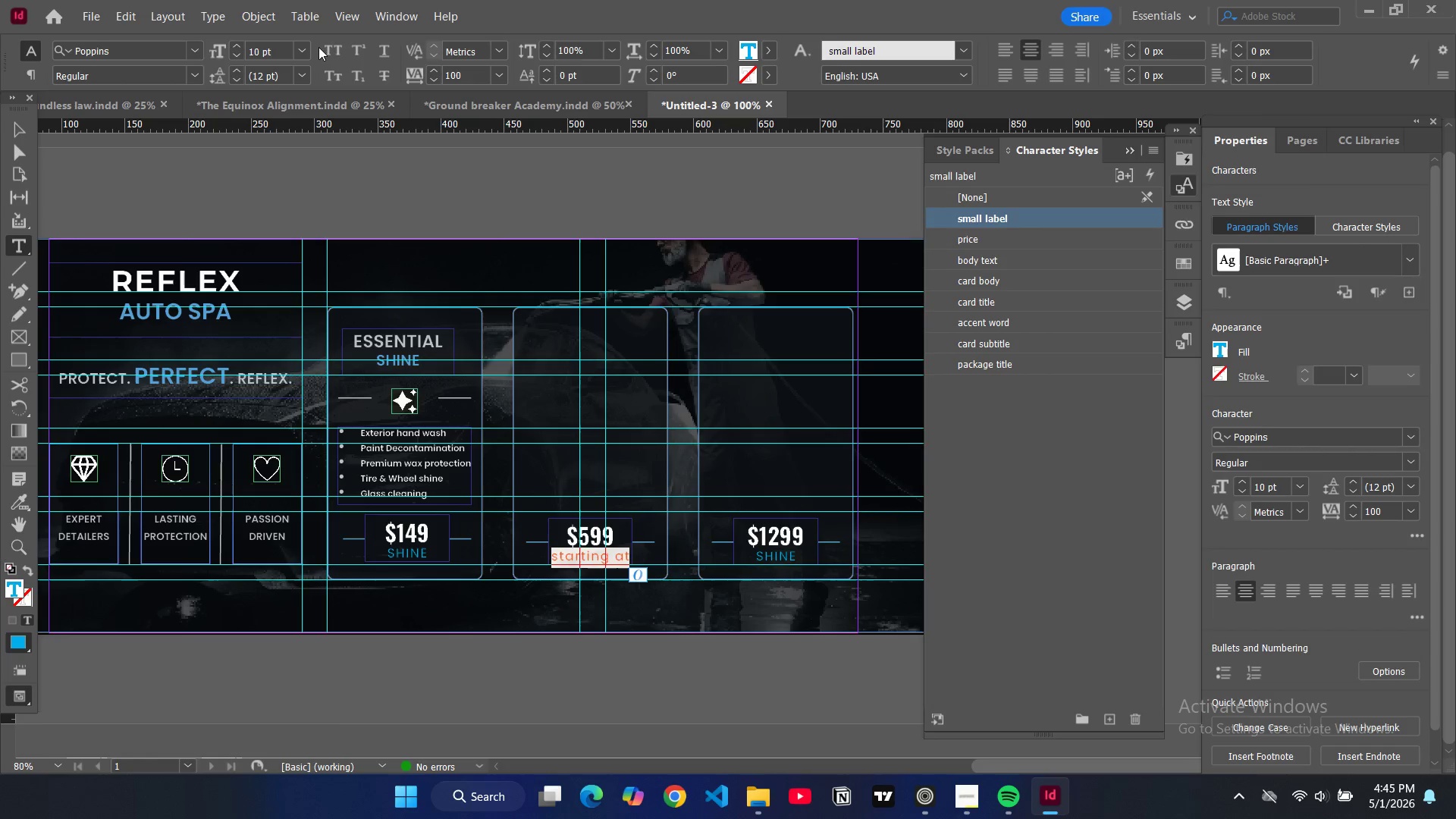 
left_click([333, 47])
 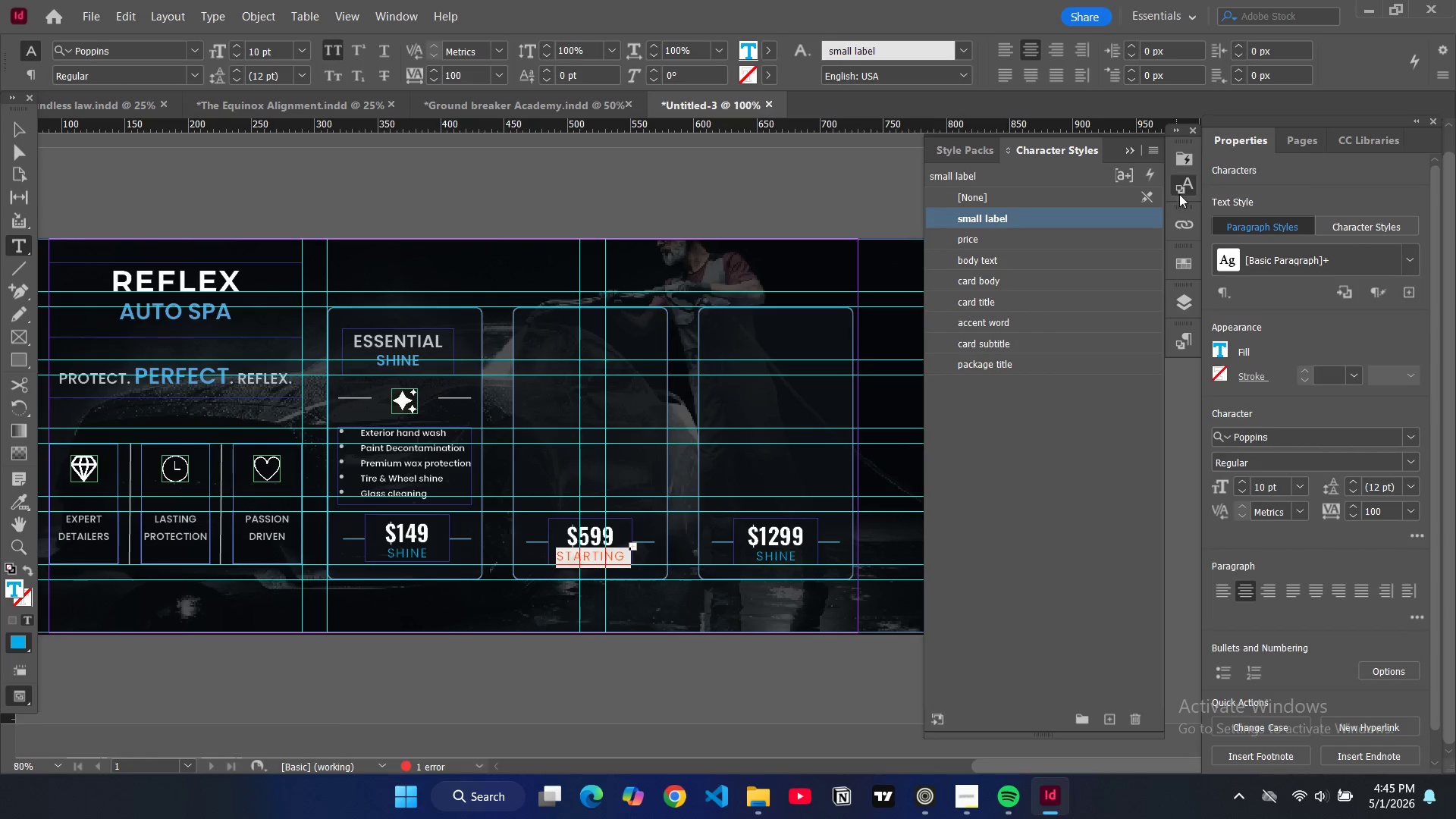 
double_click([1084, 218])
 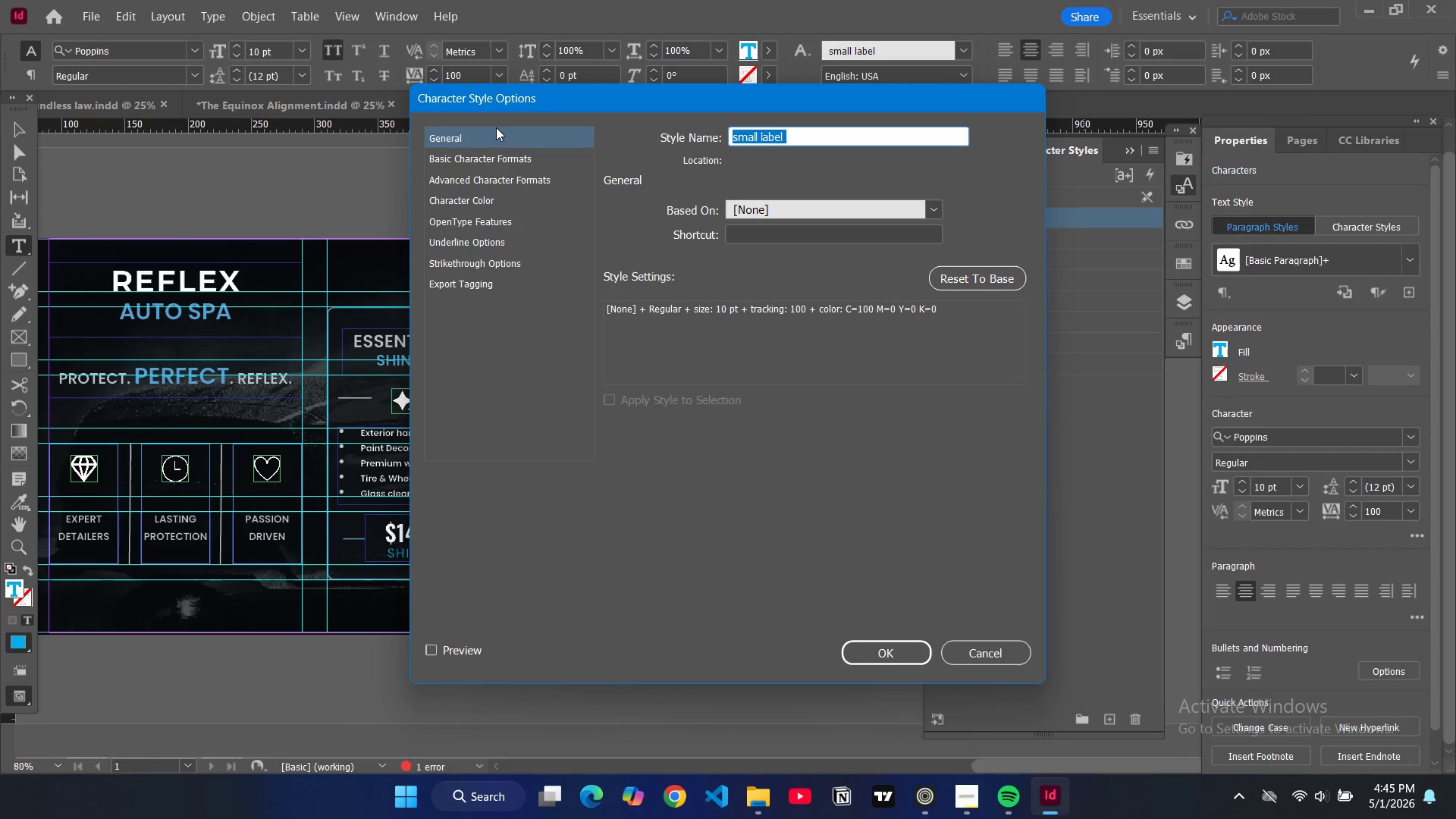 
left_click([488, 150])
 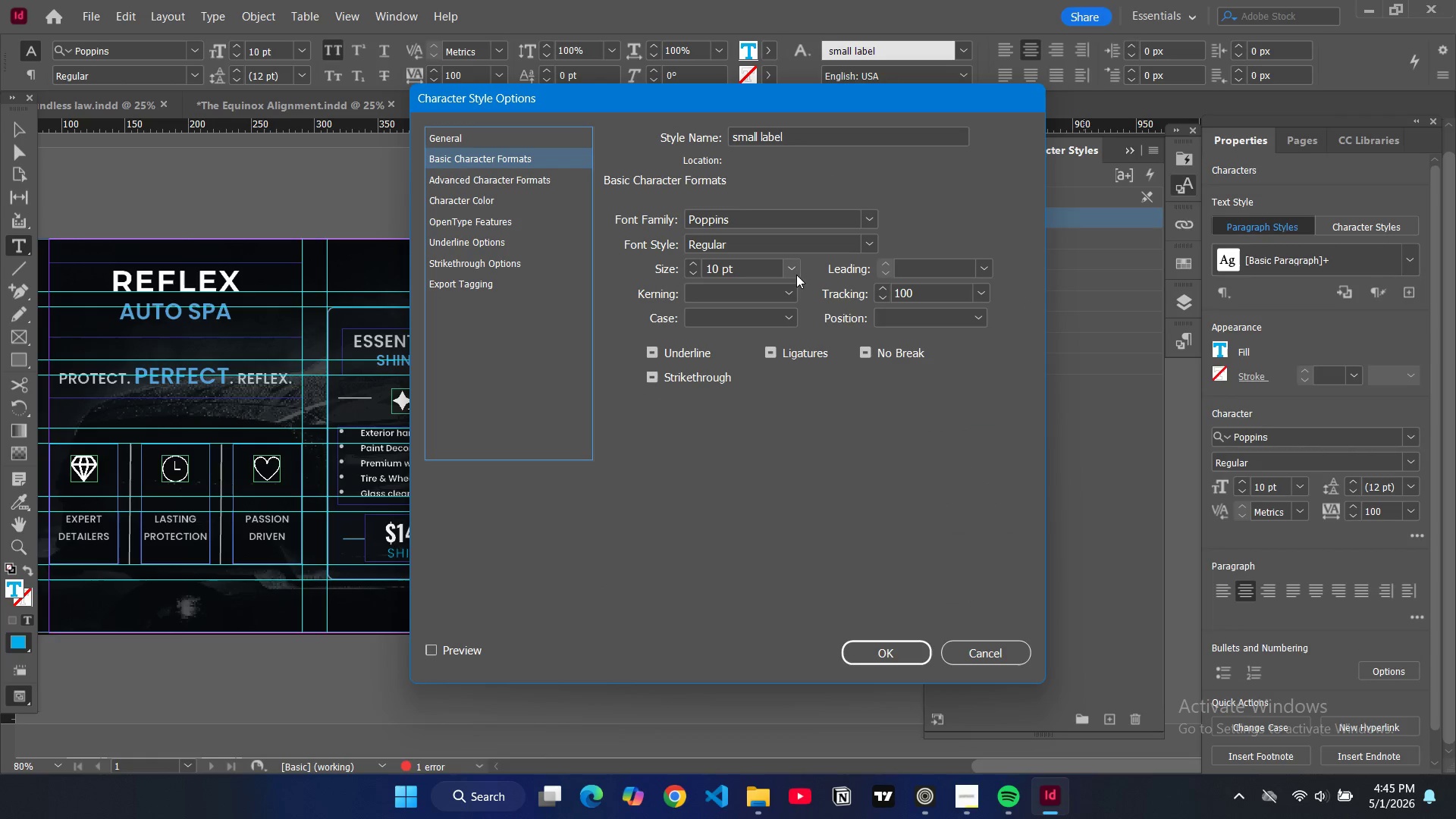 
left_click([791, 271])
 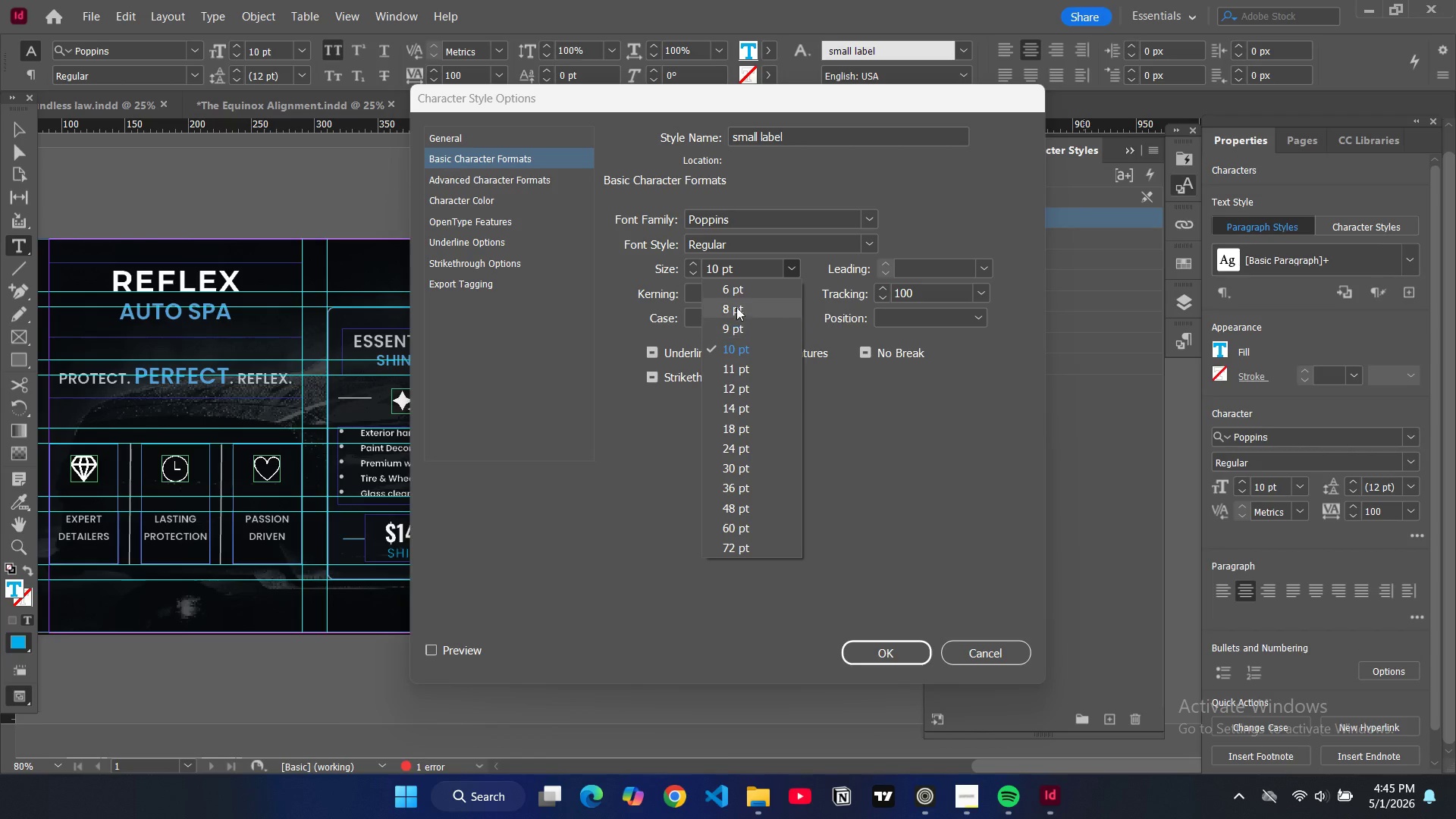 
left_click([736, 306])
 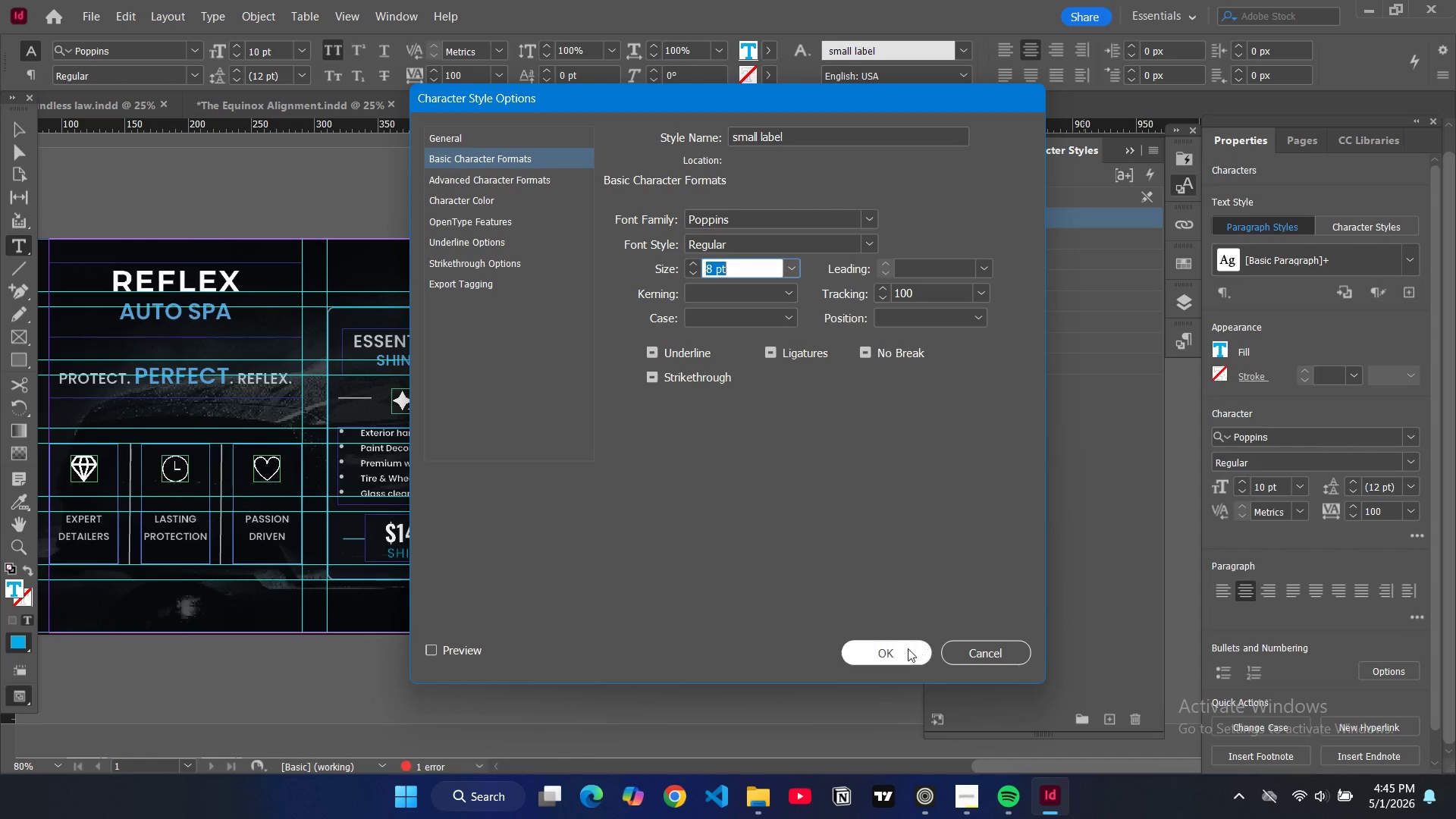 
left_click([902, 652])
 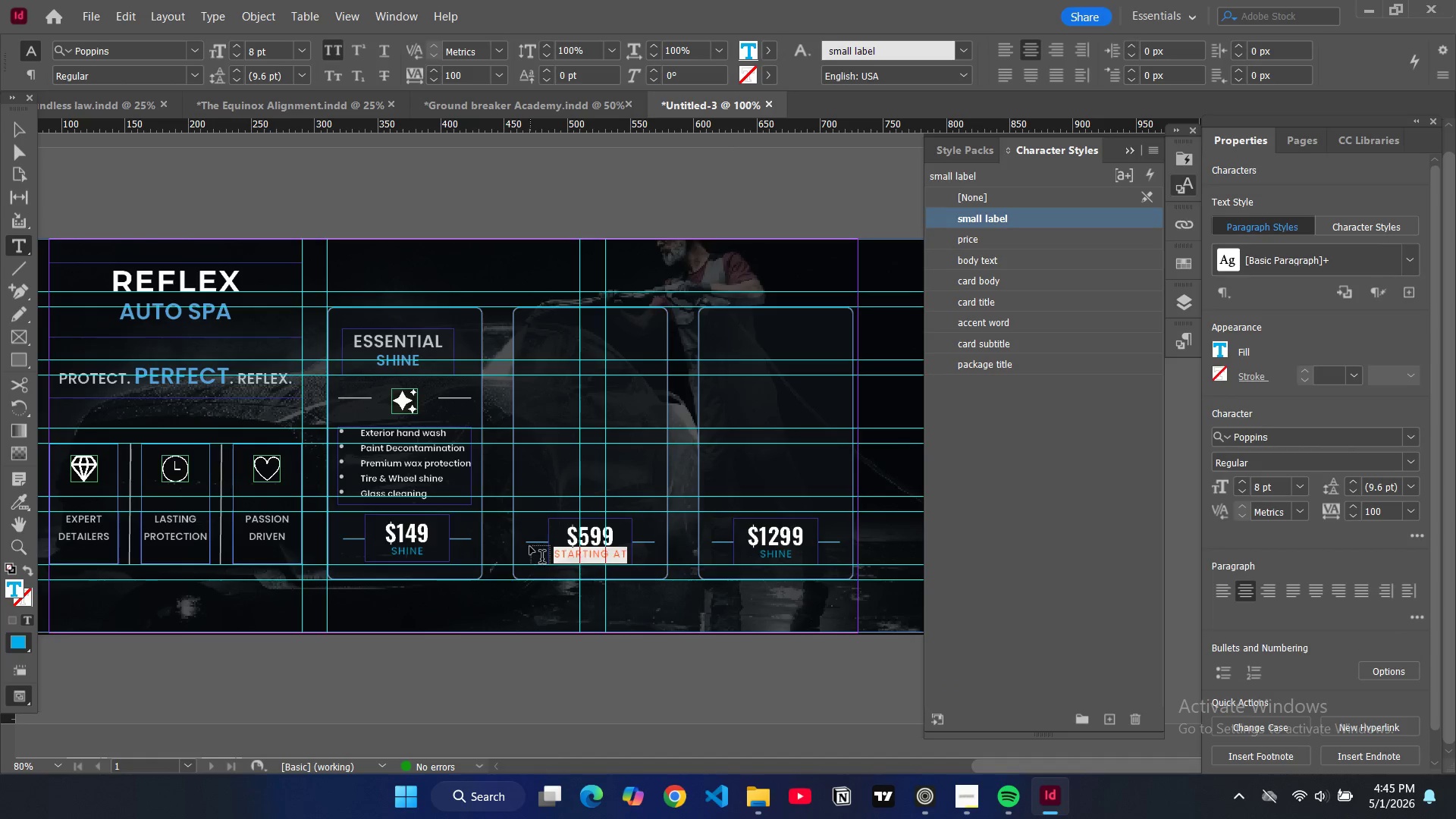 
double_click([416, 551])
 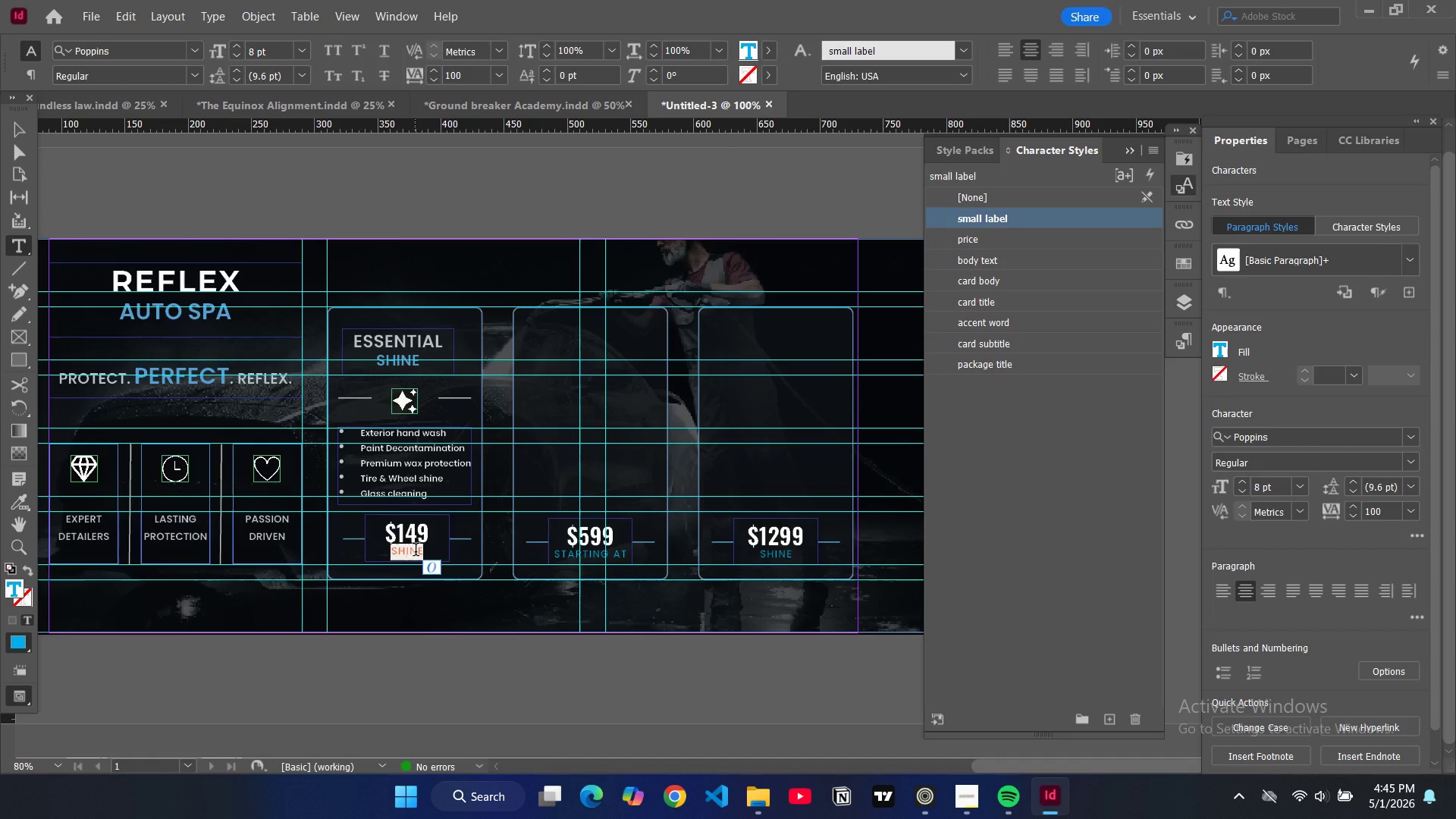 
type(starting at)
 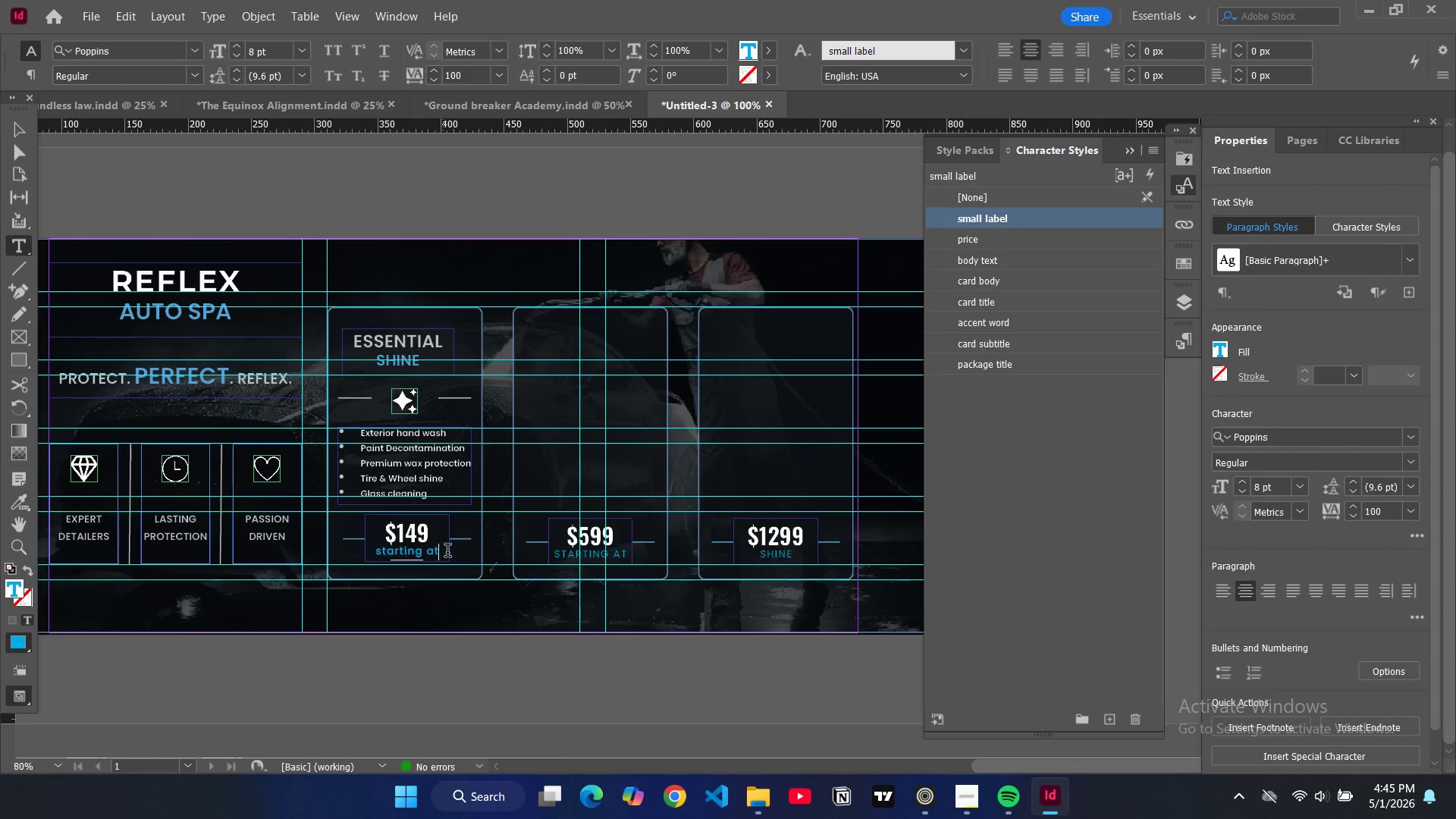 
left_click_drag(start_coordinate=[444, 551], to_coordinate=[355, 551])
 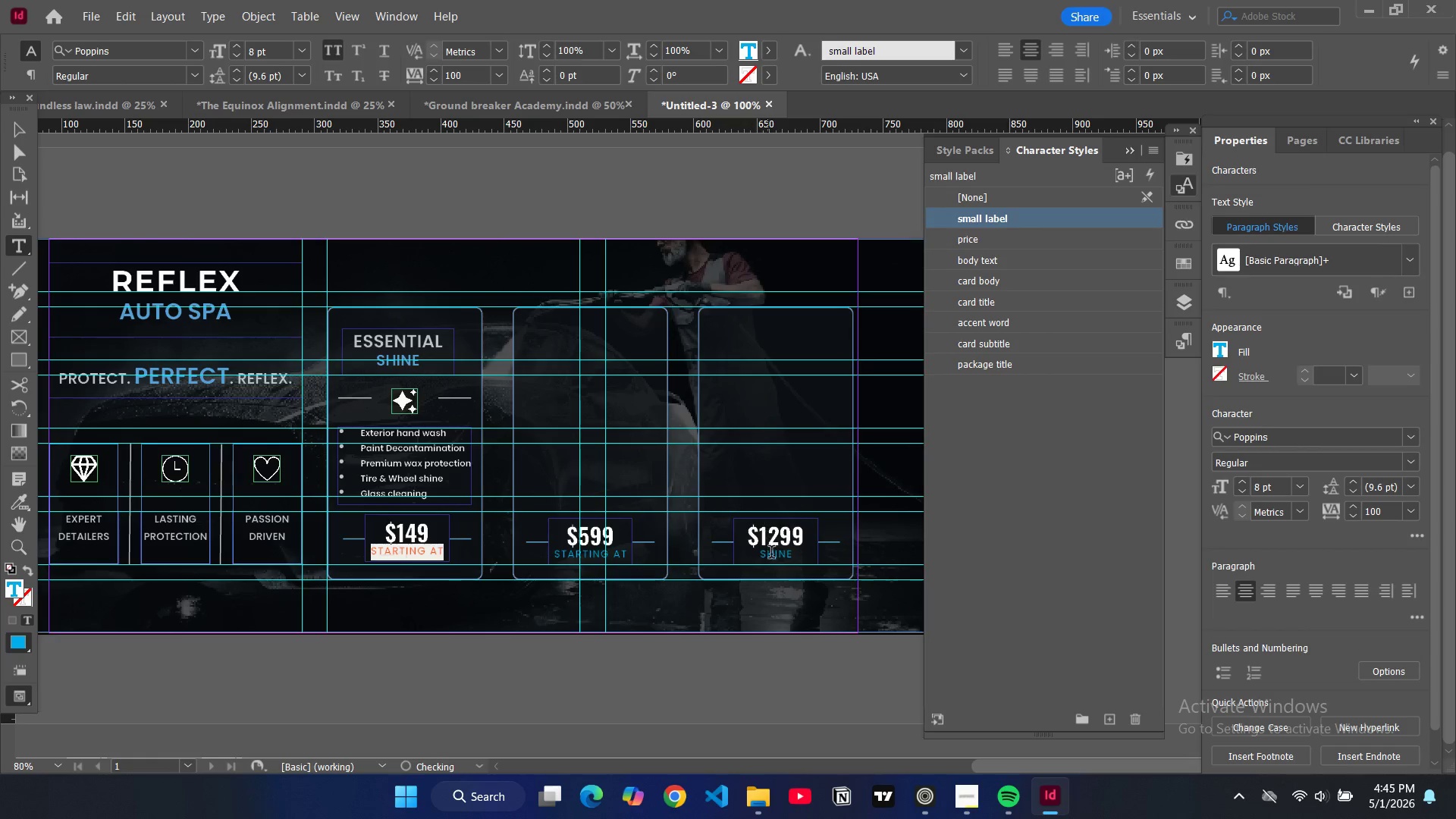 
double_click([778, 559])
 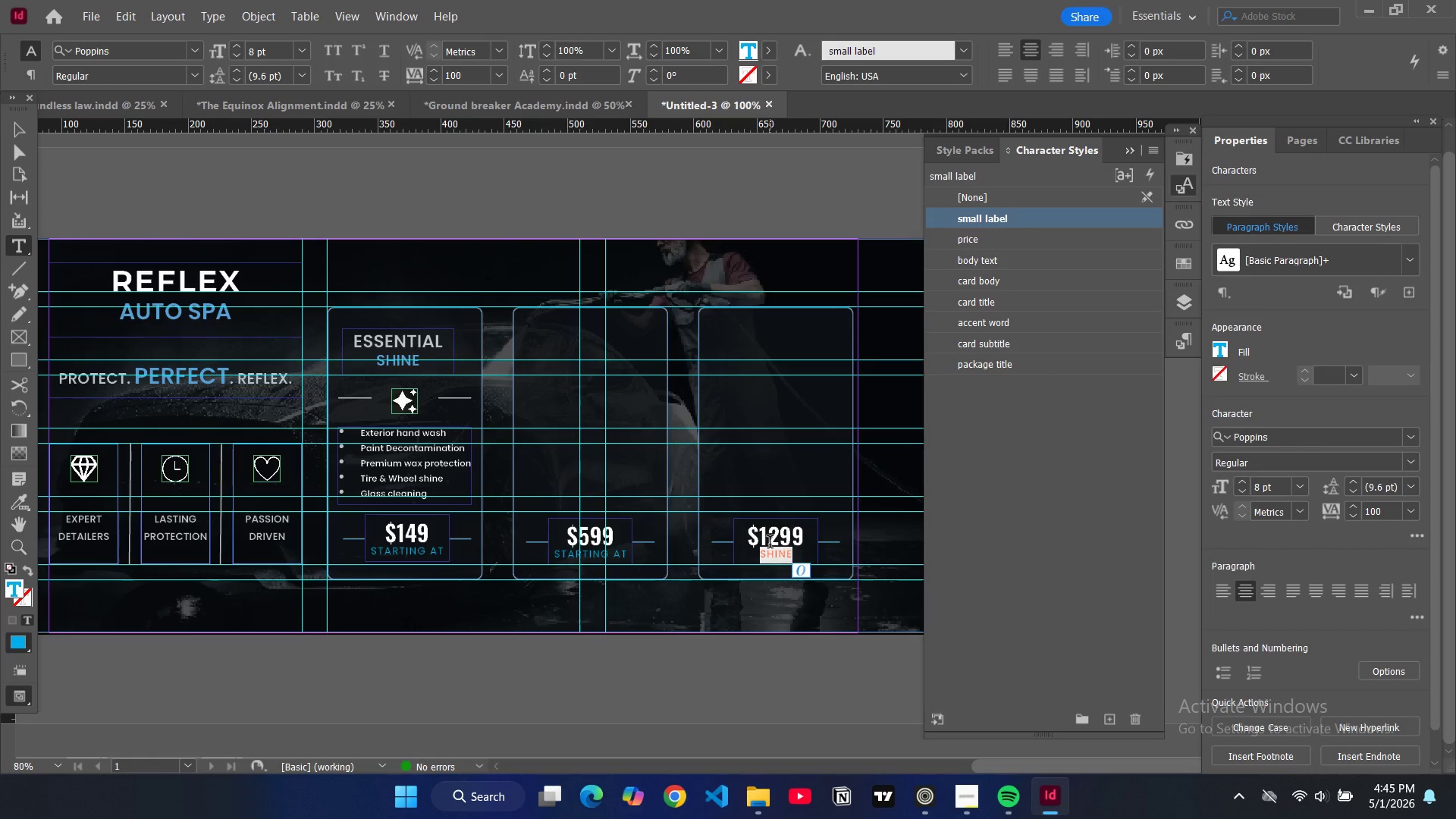 
type(STARTING AT)
 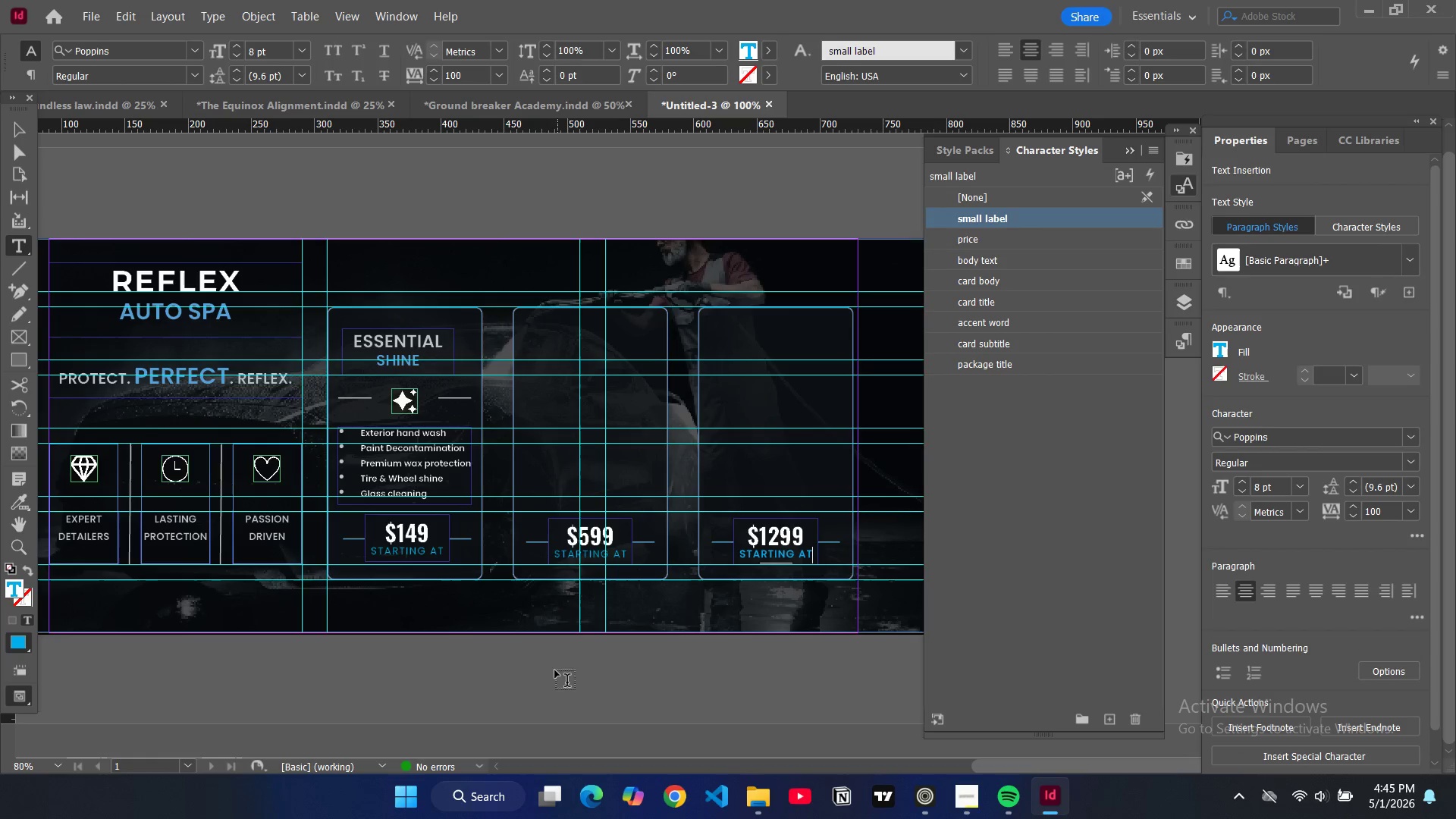 
left_click([574, 688])
 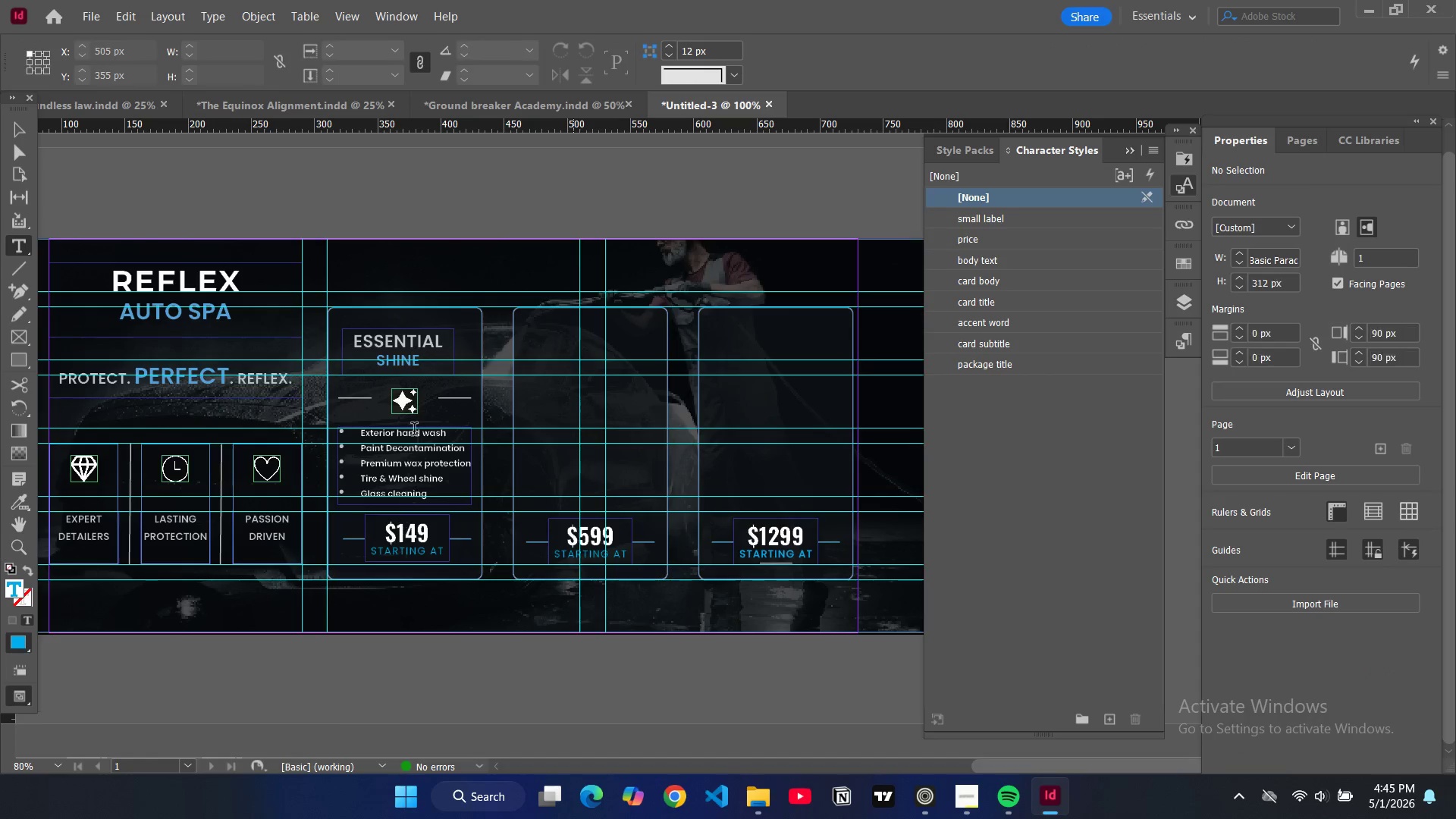 
type(ww)
 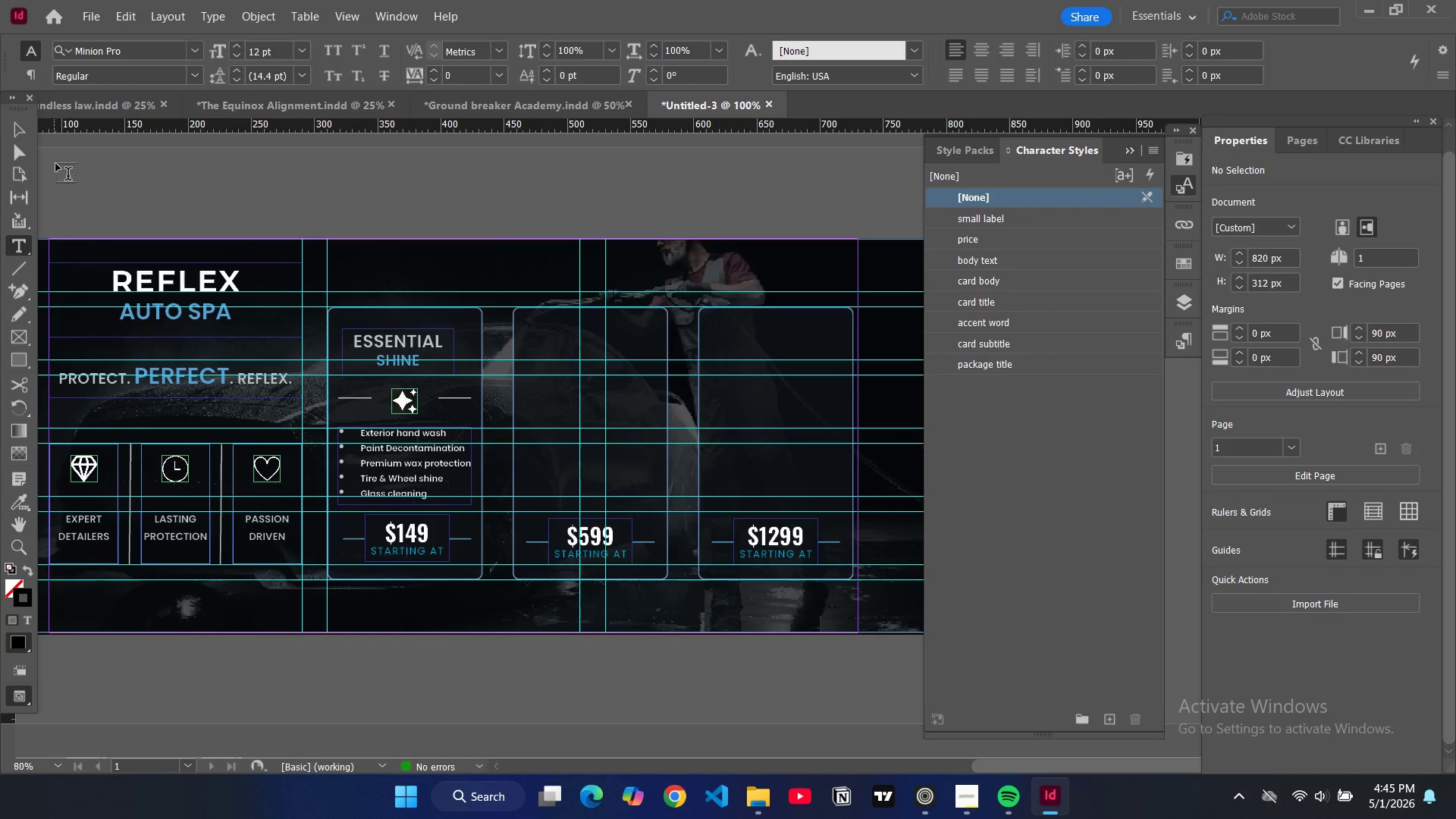 
left_click([14, 132])
 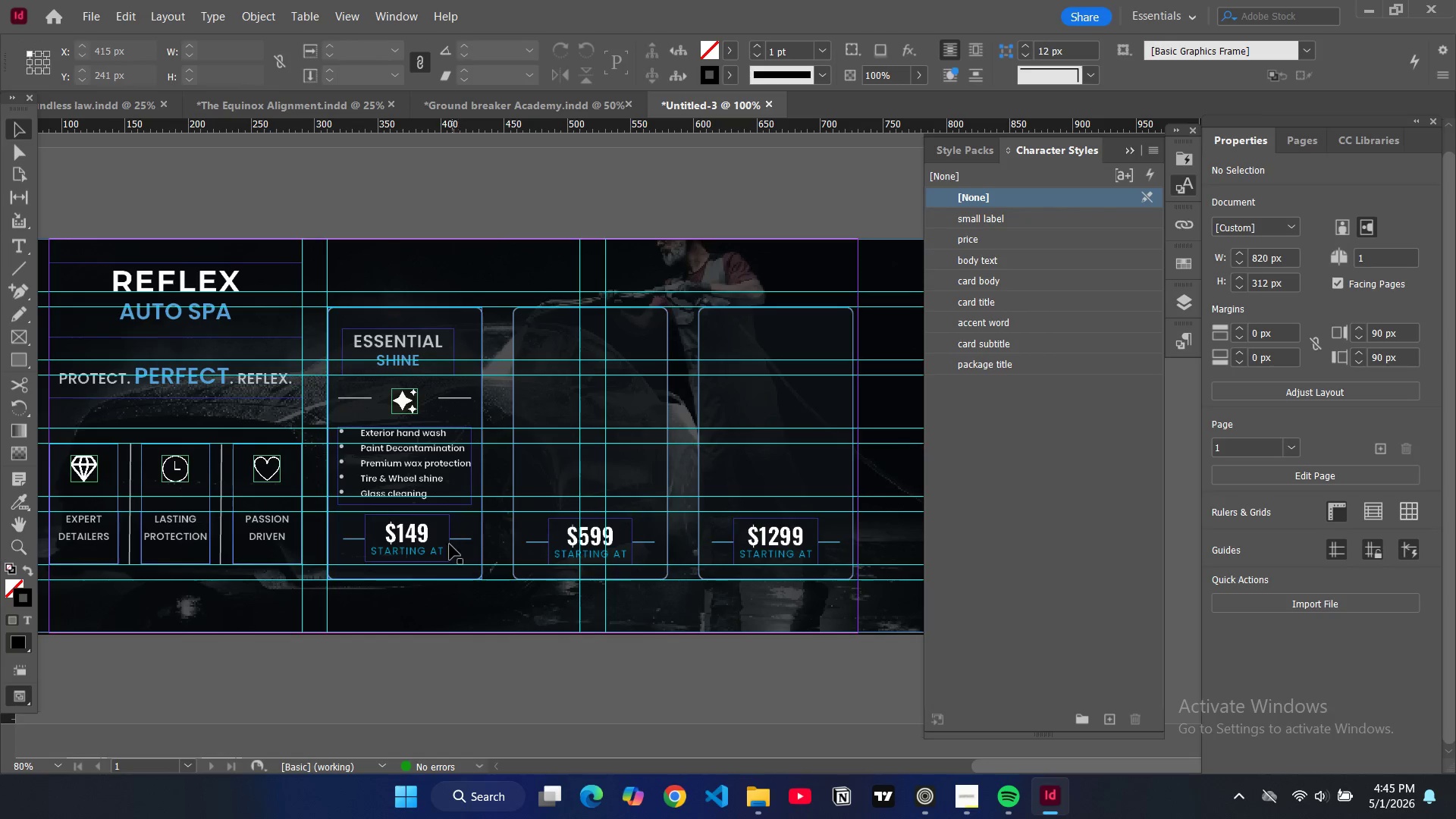 
left_click([450, 544])
 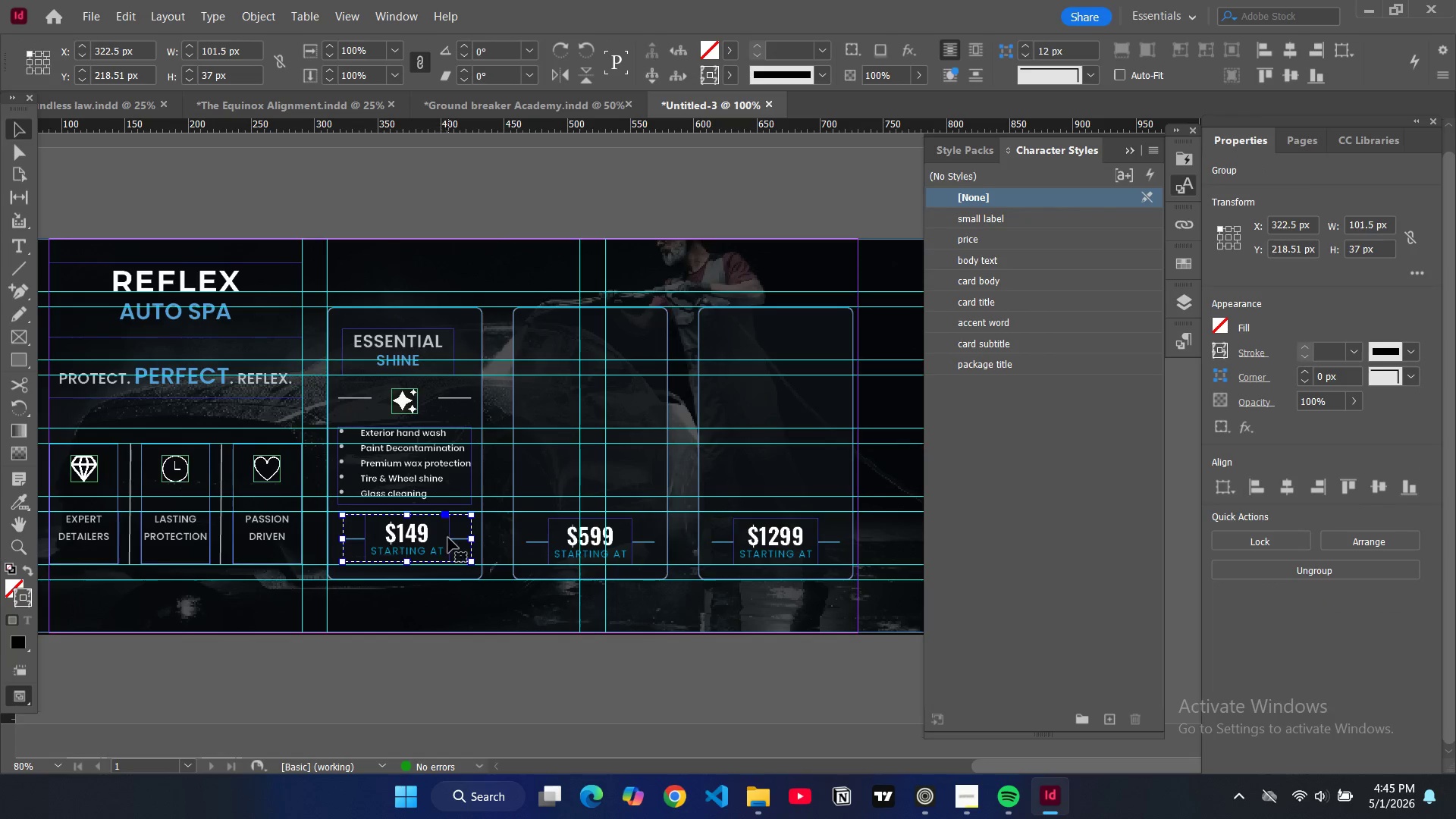 
left_click([449, 538])
 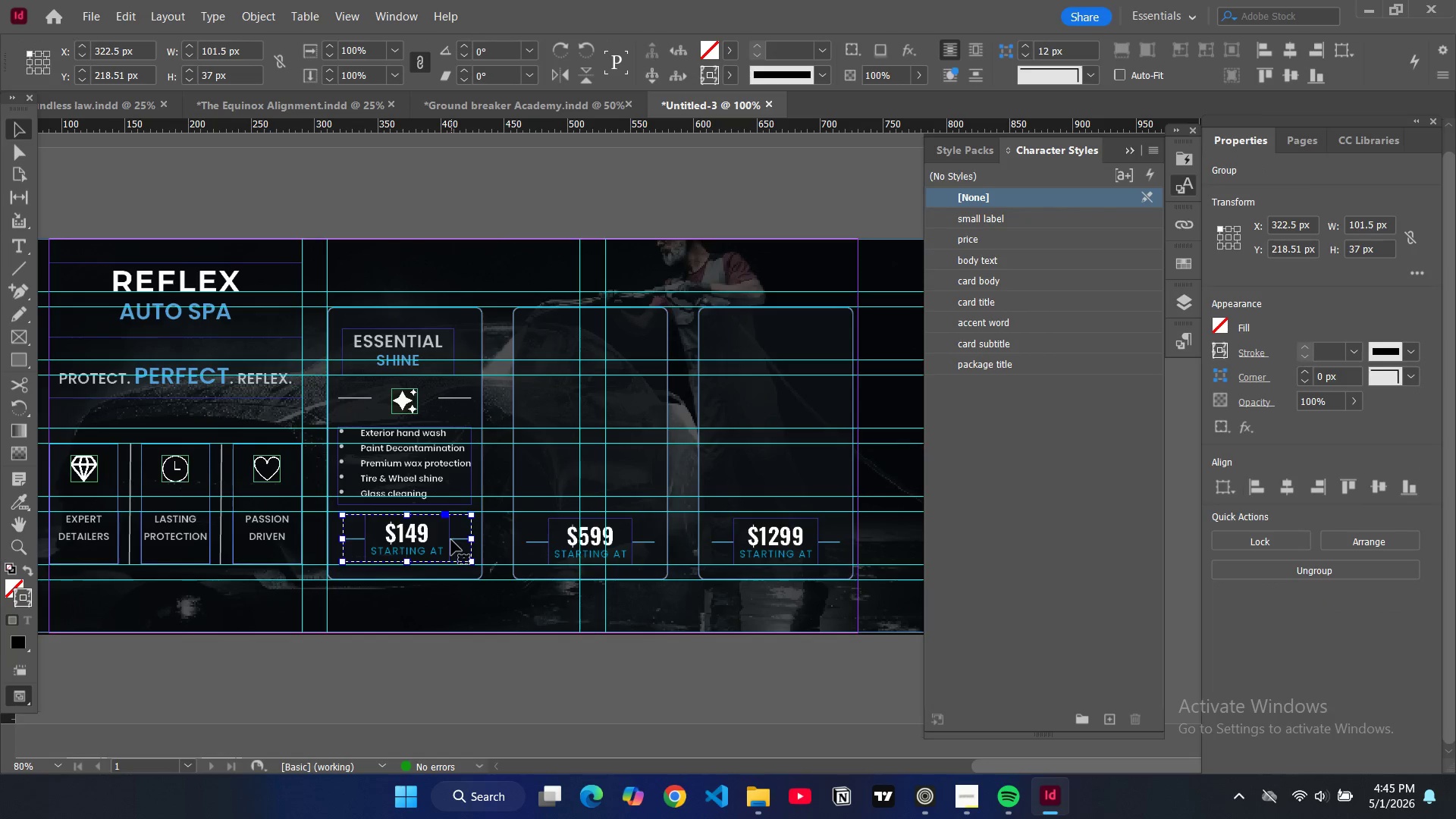 
double_click([451, 540])
 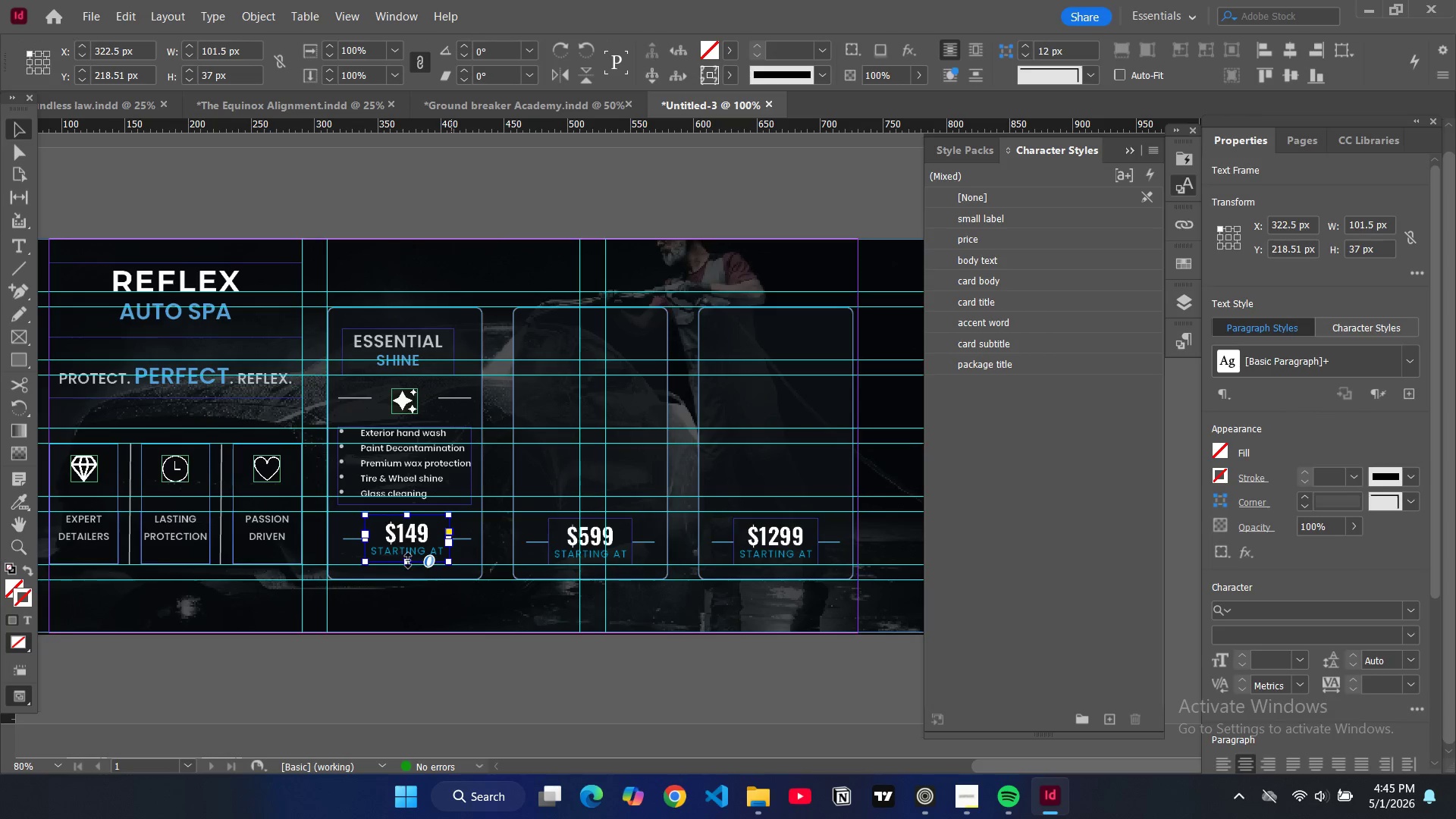 
left_click_drag(start_coordinate=[407, 560], to_coordinate=[410, 567])
 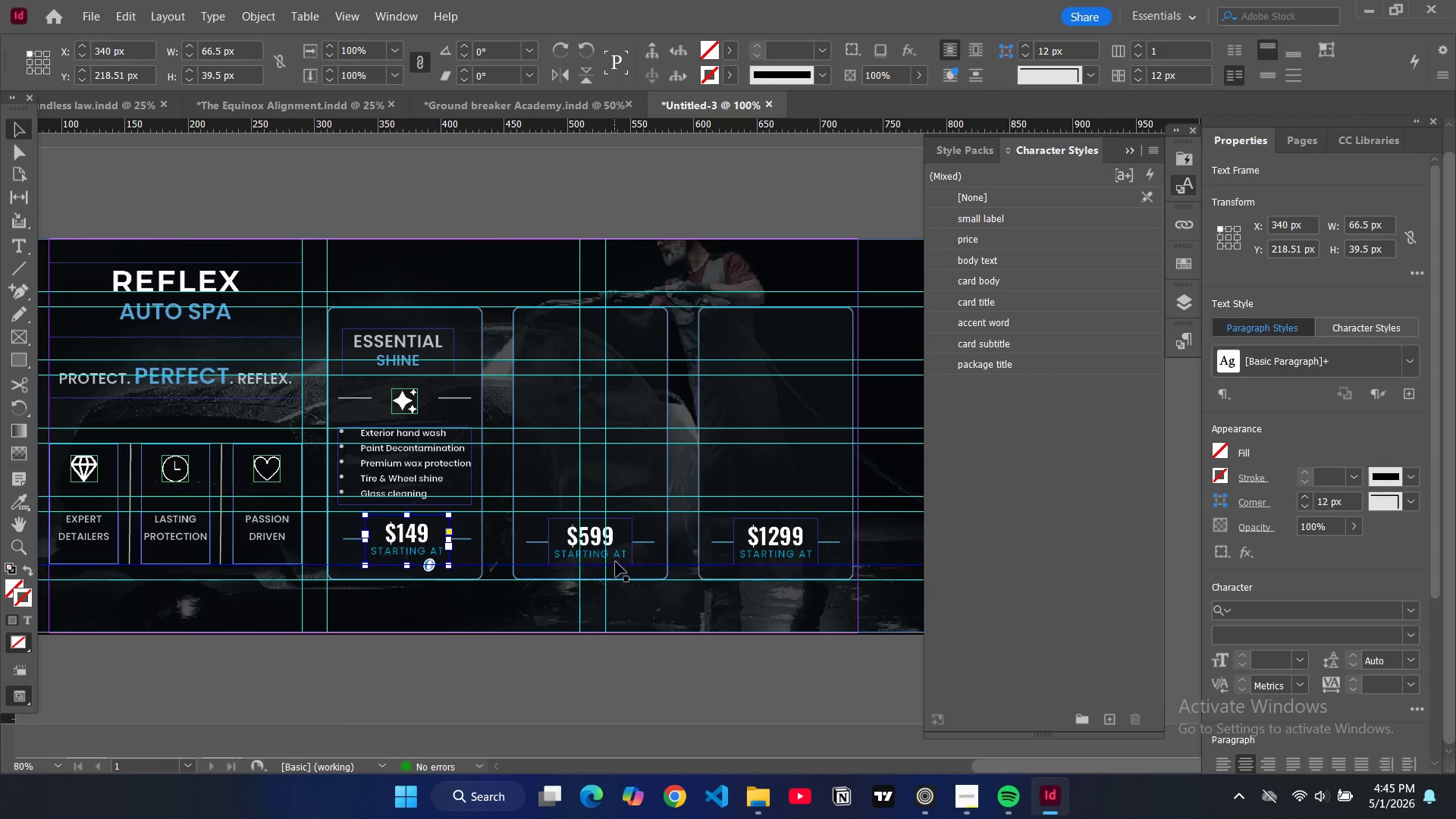 
left_click([624, 561])
 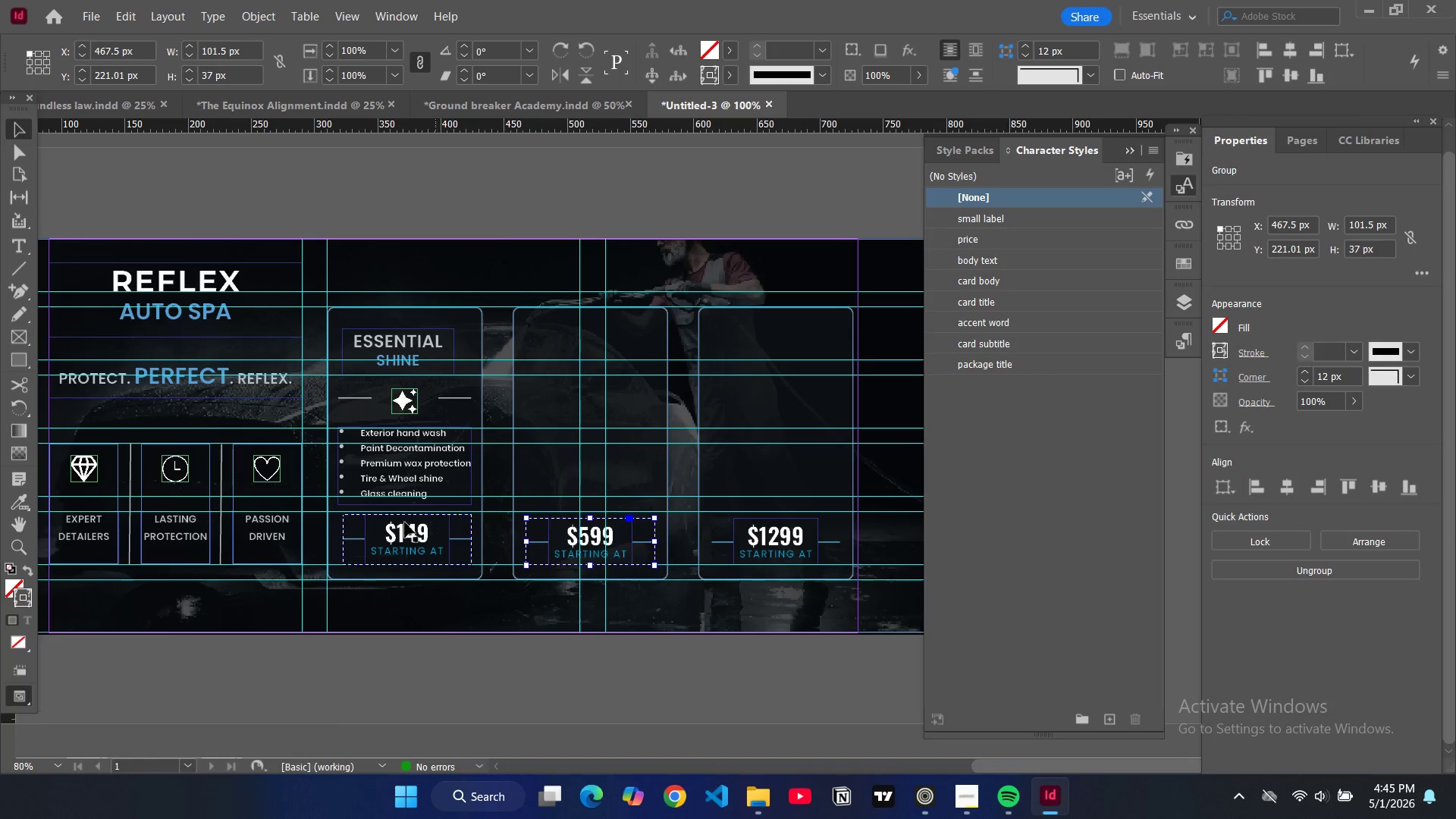 
left_click([404, 519])
 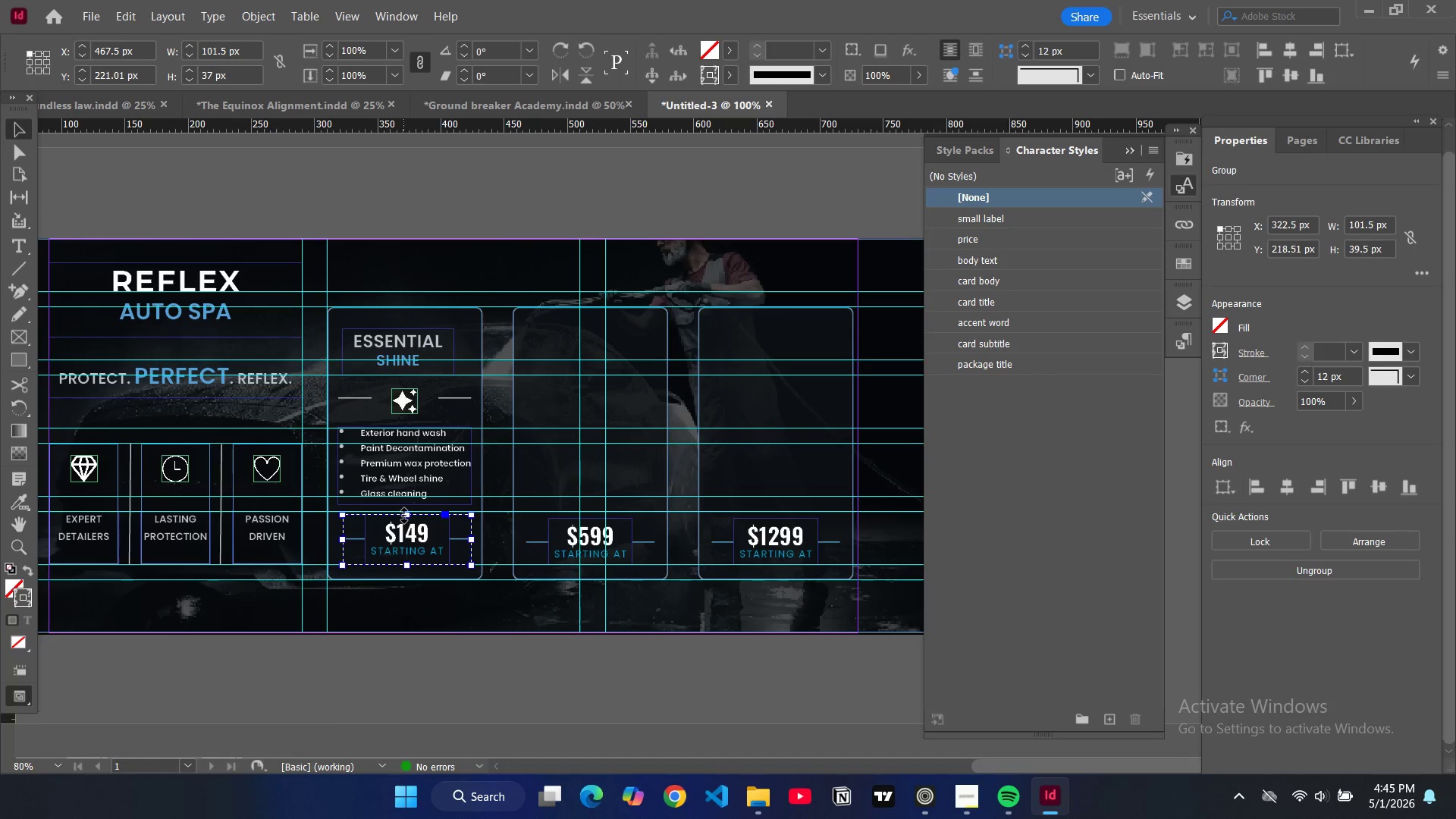 
left_click_drag(start_coordinate=[404, 516], to_coordinate=[411, 513])
 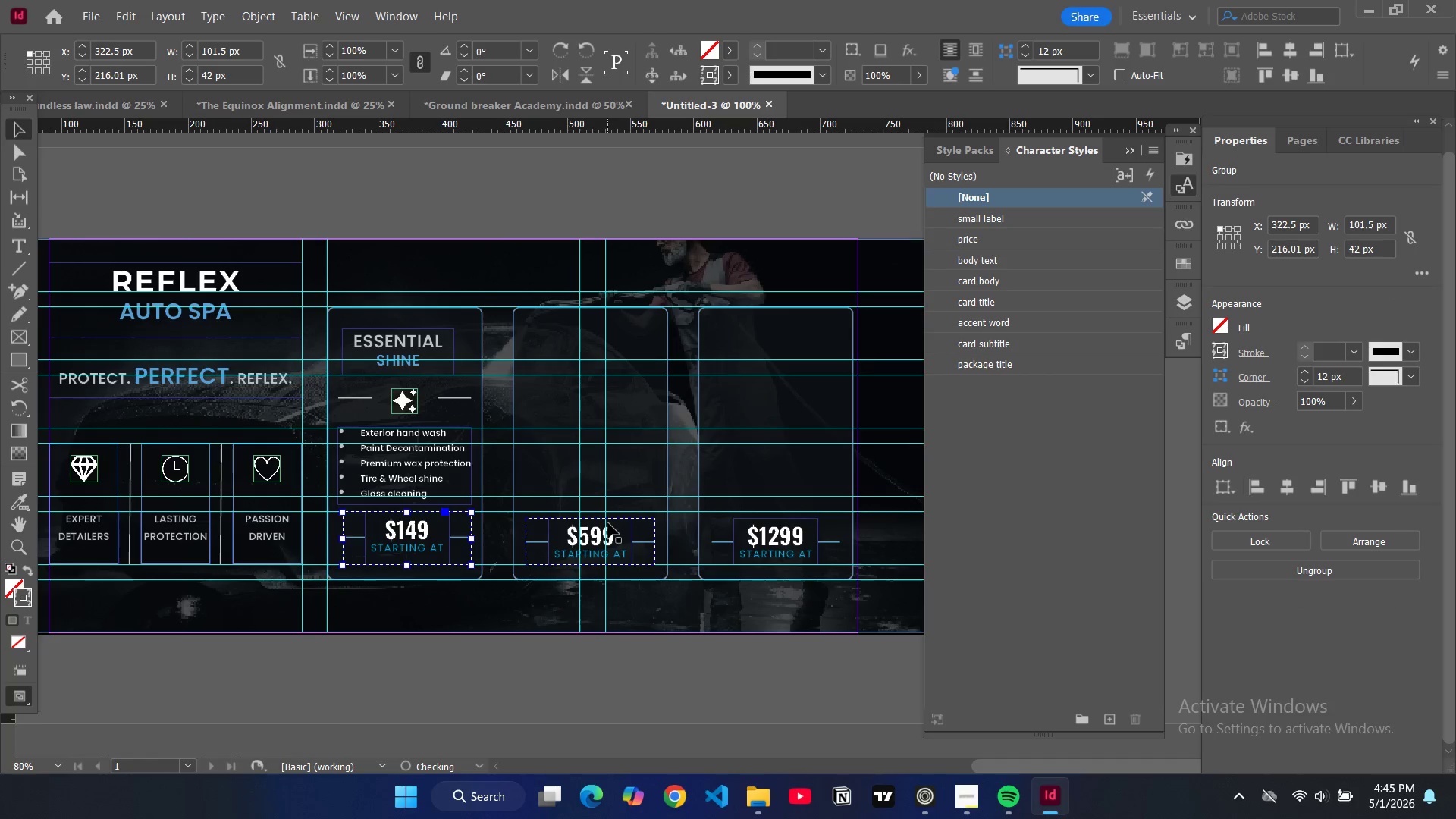 
left_click([608, 523])
 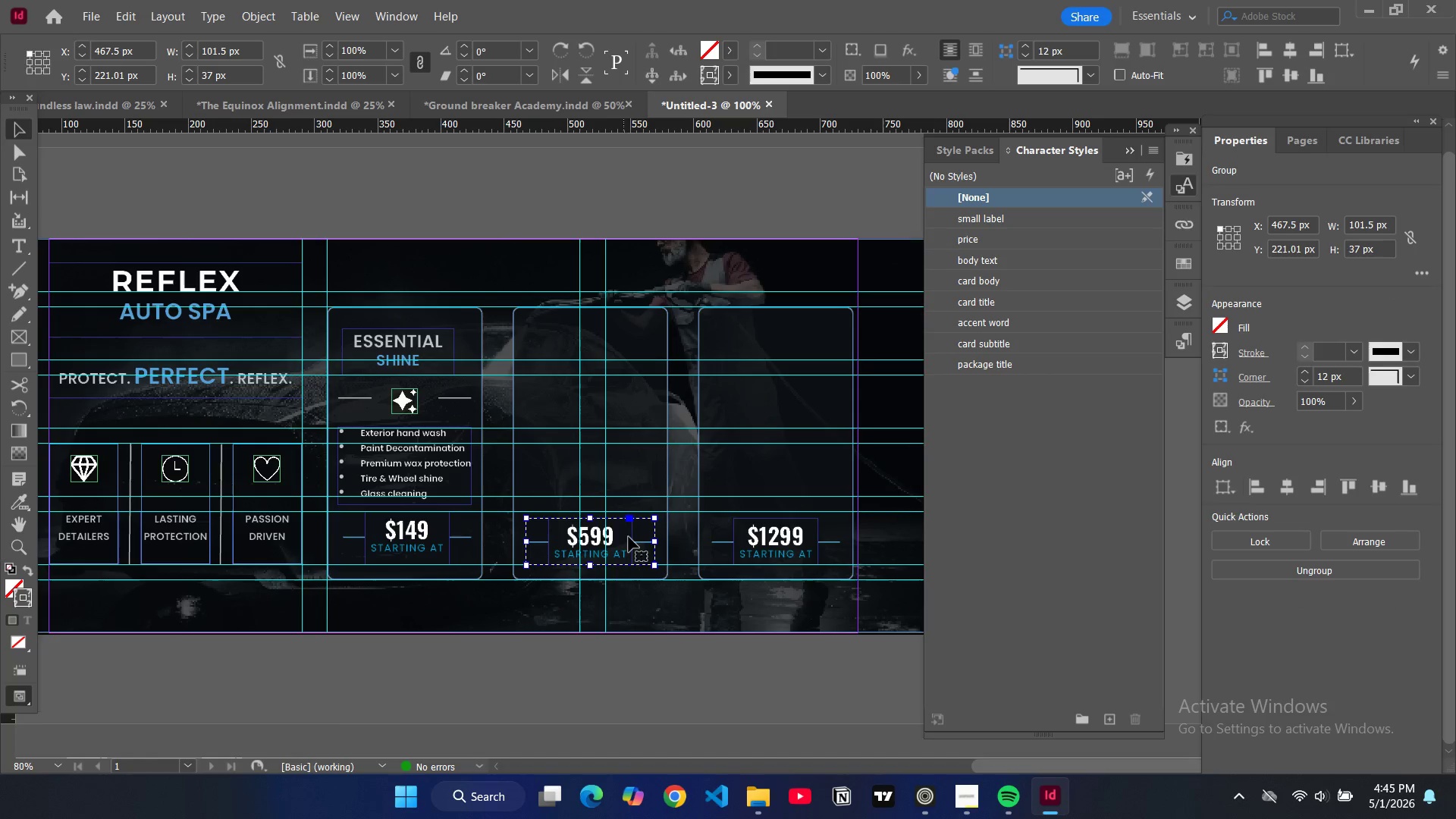 
double_click([632, 538])
 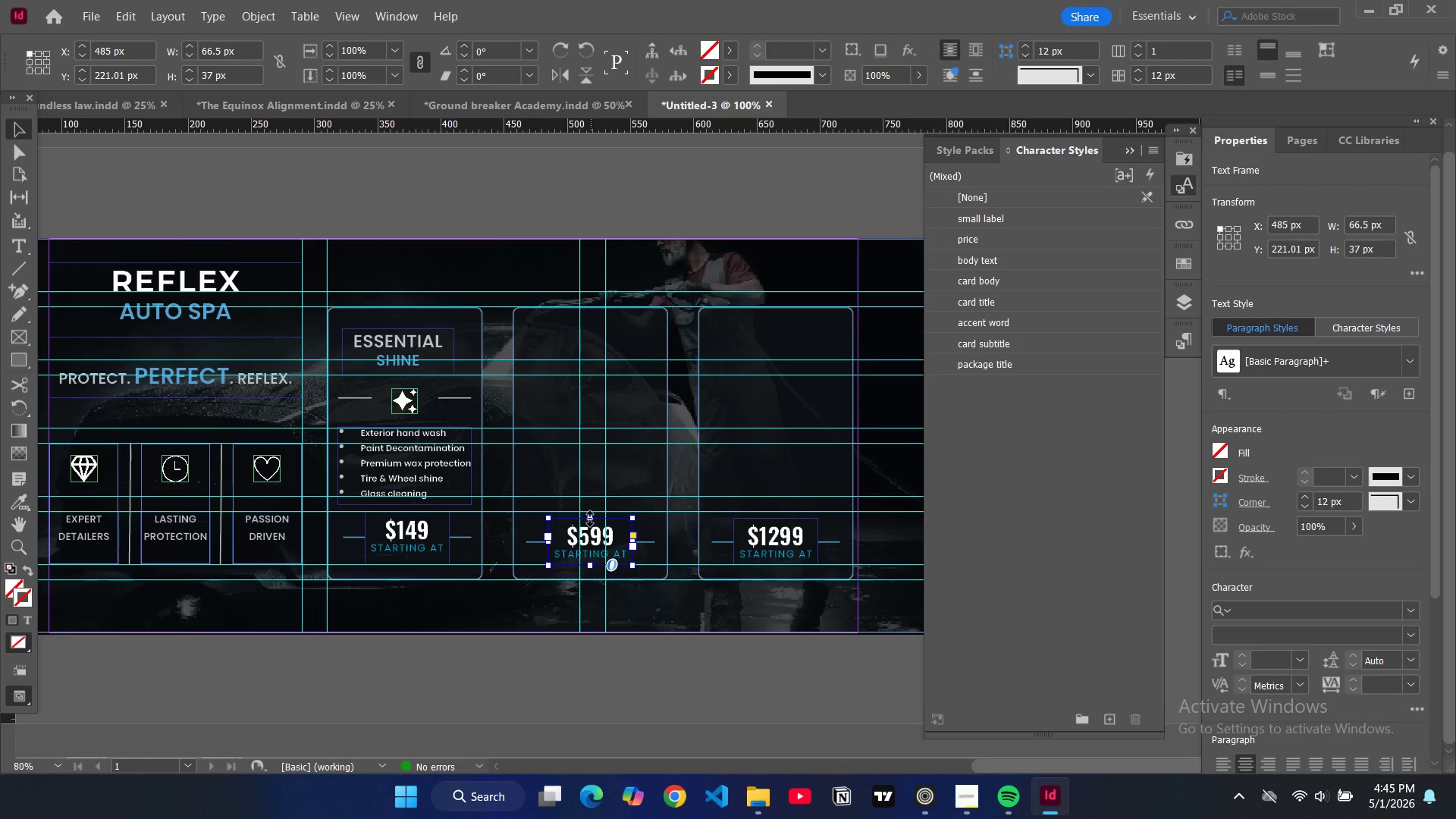 
left_click_drag(start_coordinate=[590, 519], to_coordinate=[595, 512])
 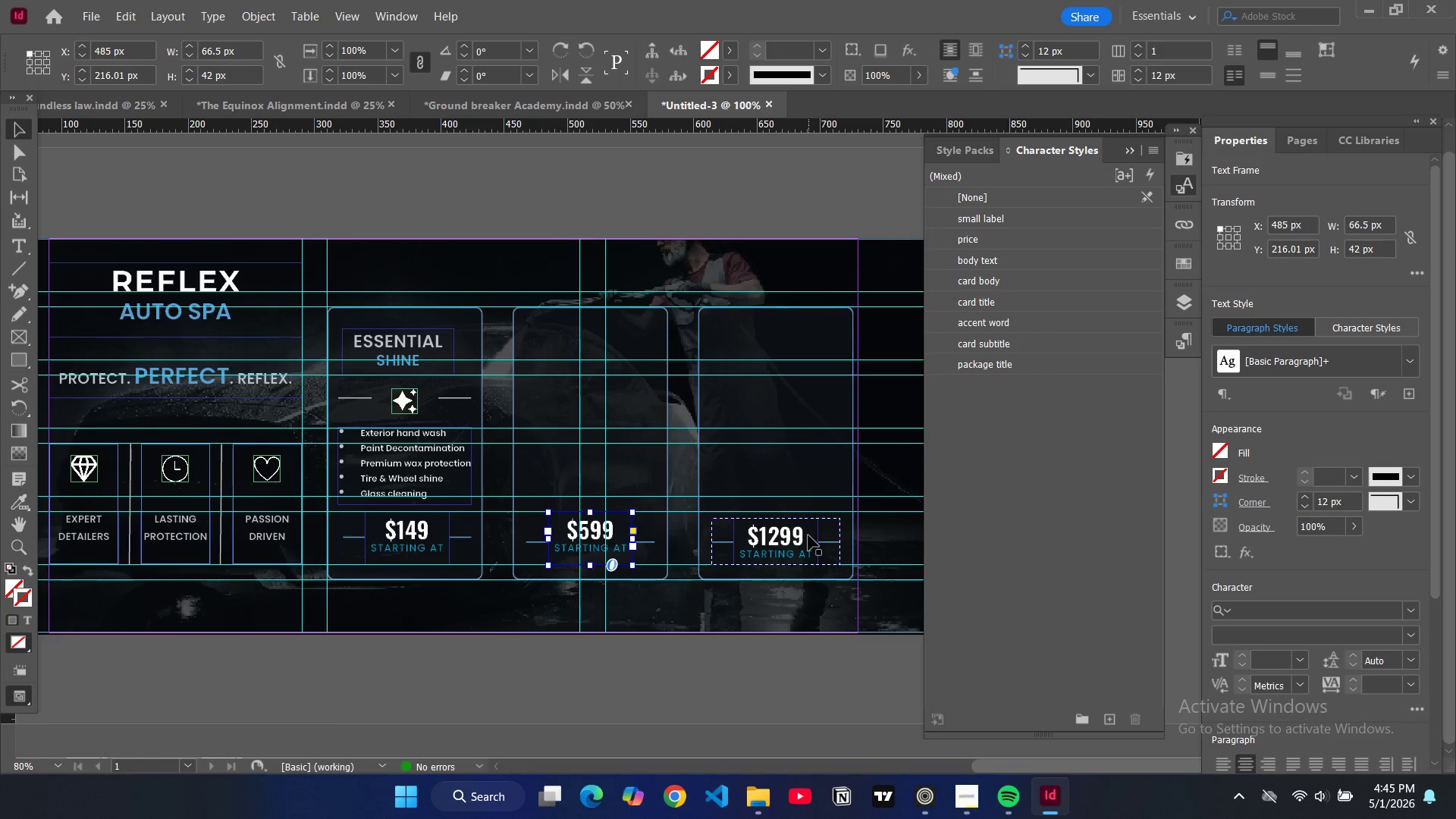 
double_click([808, 535])
 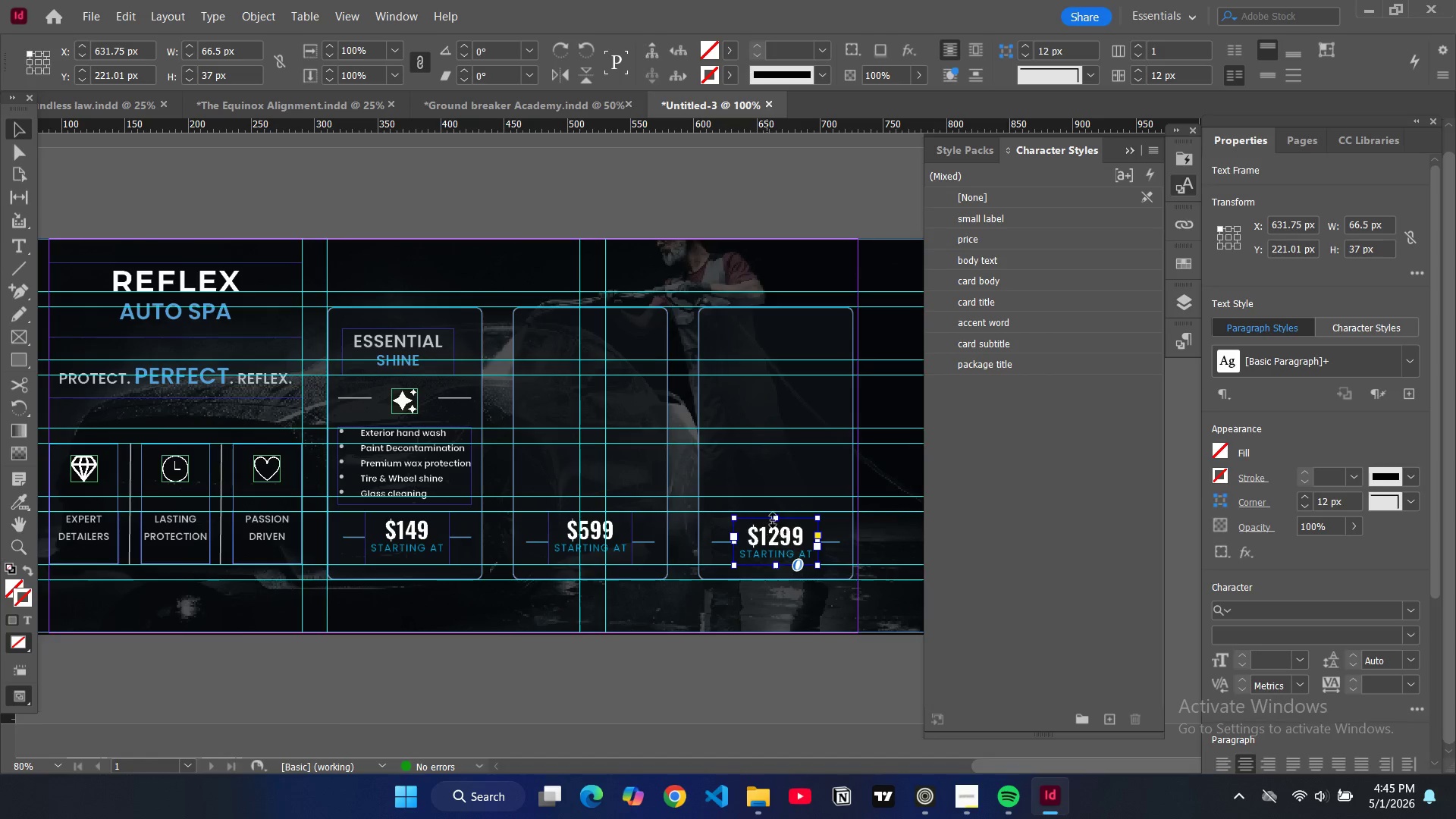 
left_click_drag(start_coordinate=[777, 520], to_coordinate=[777, 513])
 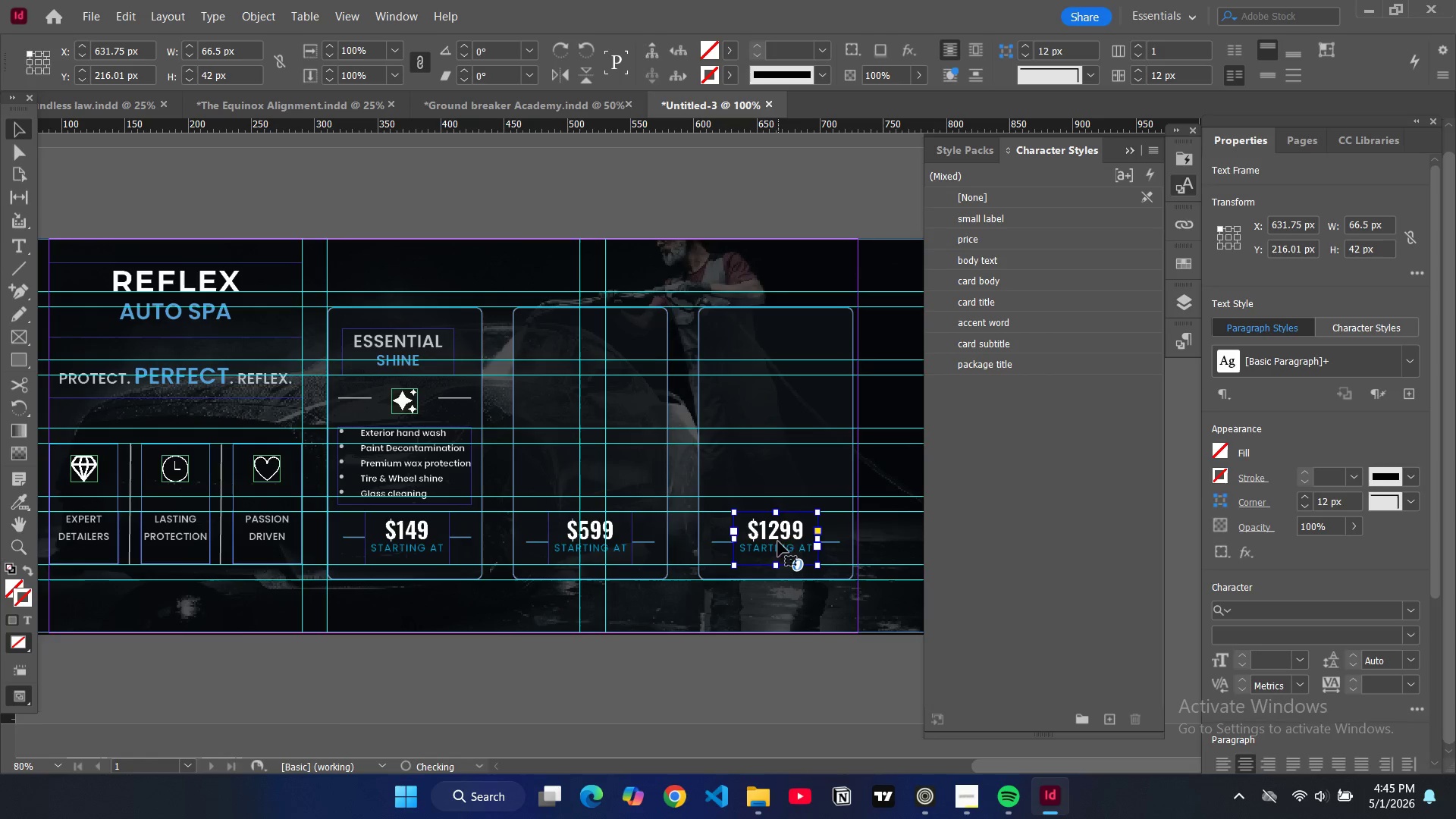 
double_click([778, 541])
 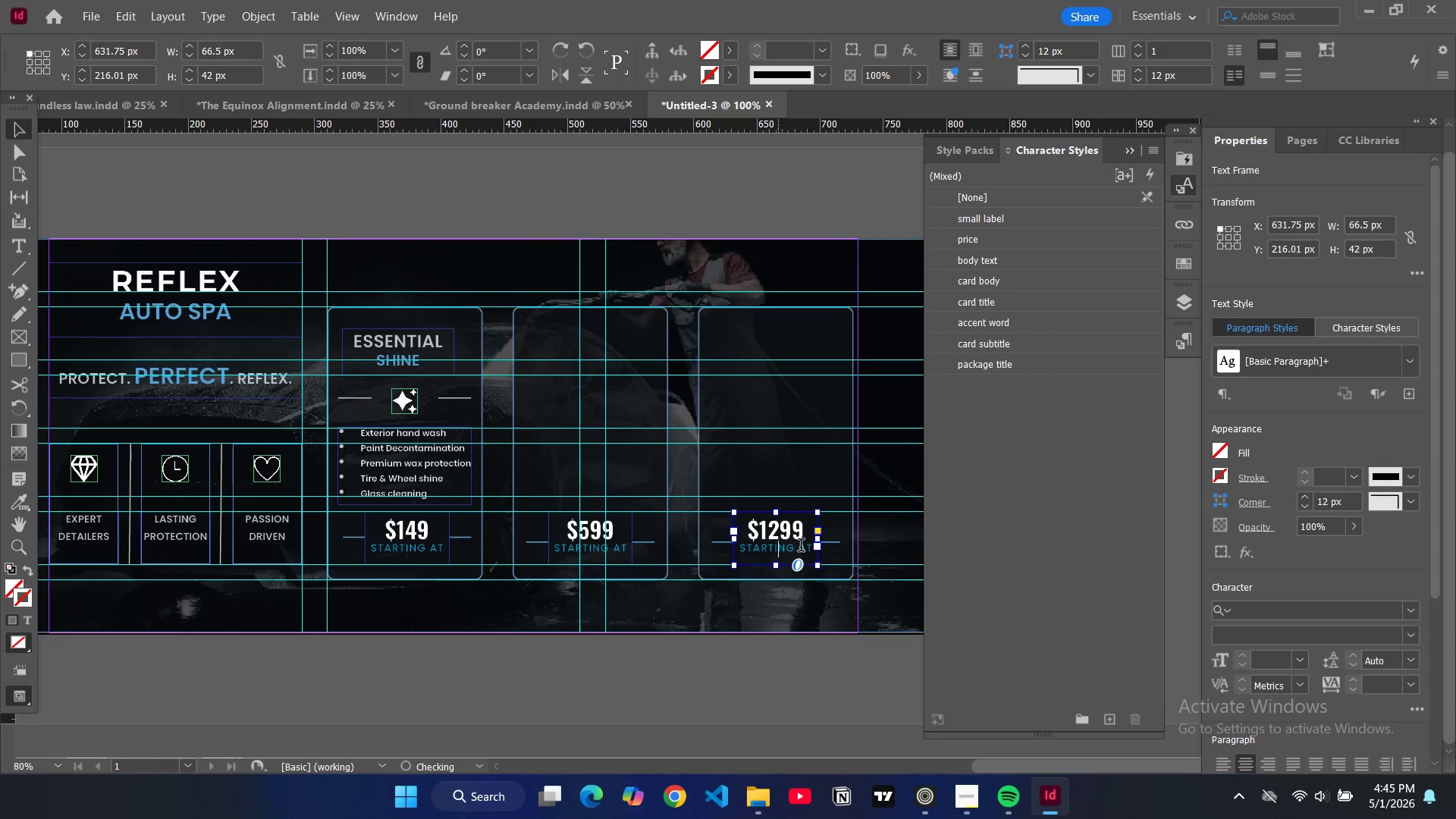 
key(Control+A)
 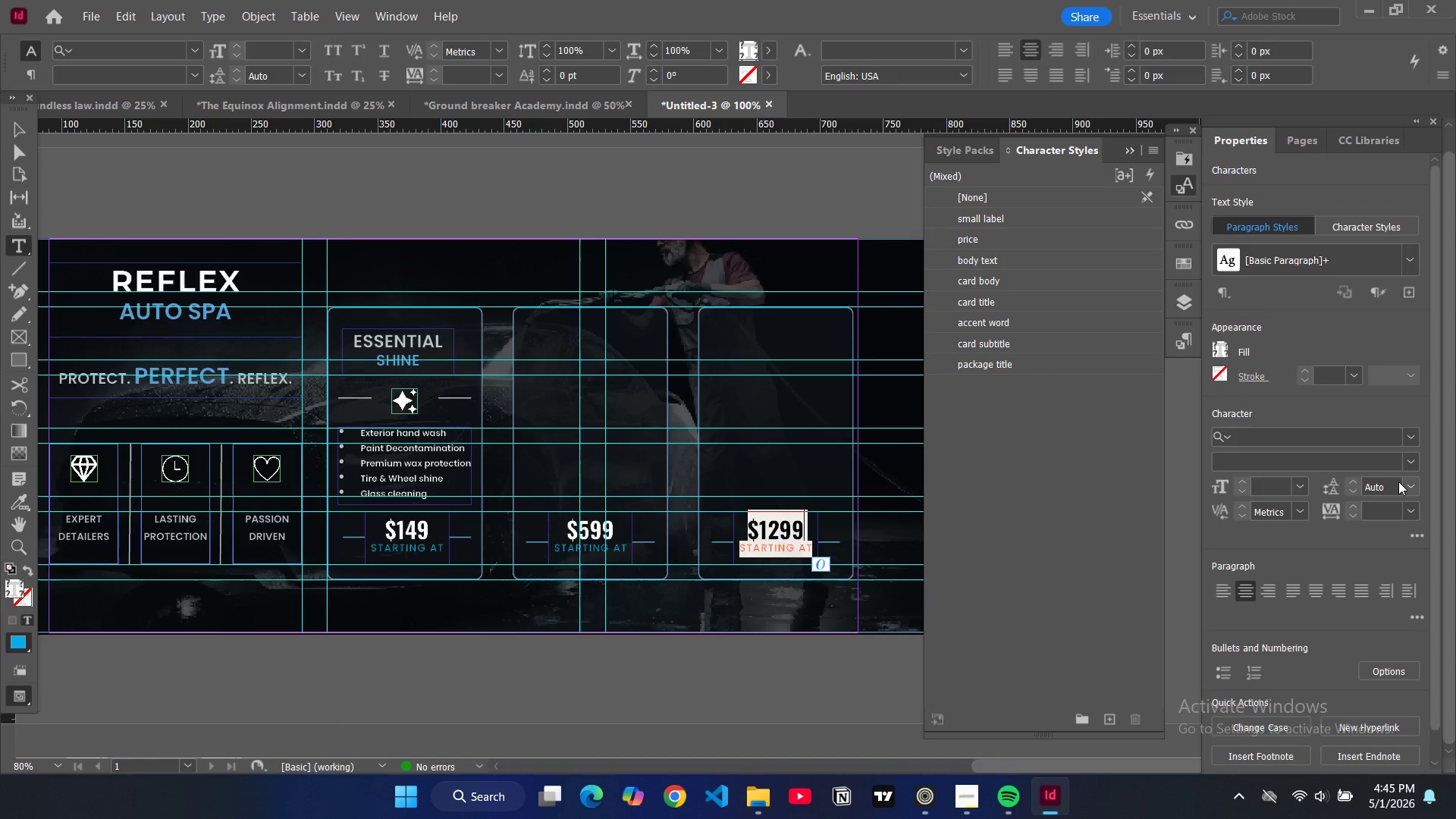 
left_click([1410, 487])
 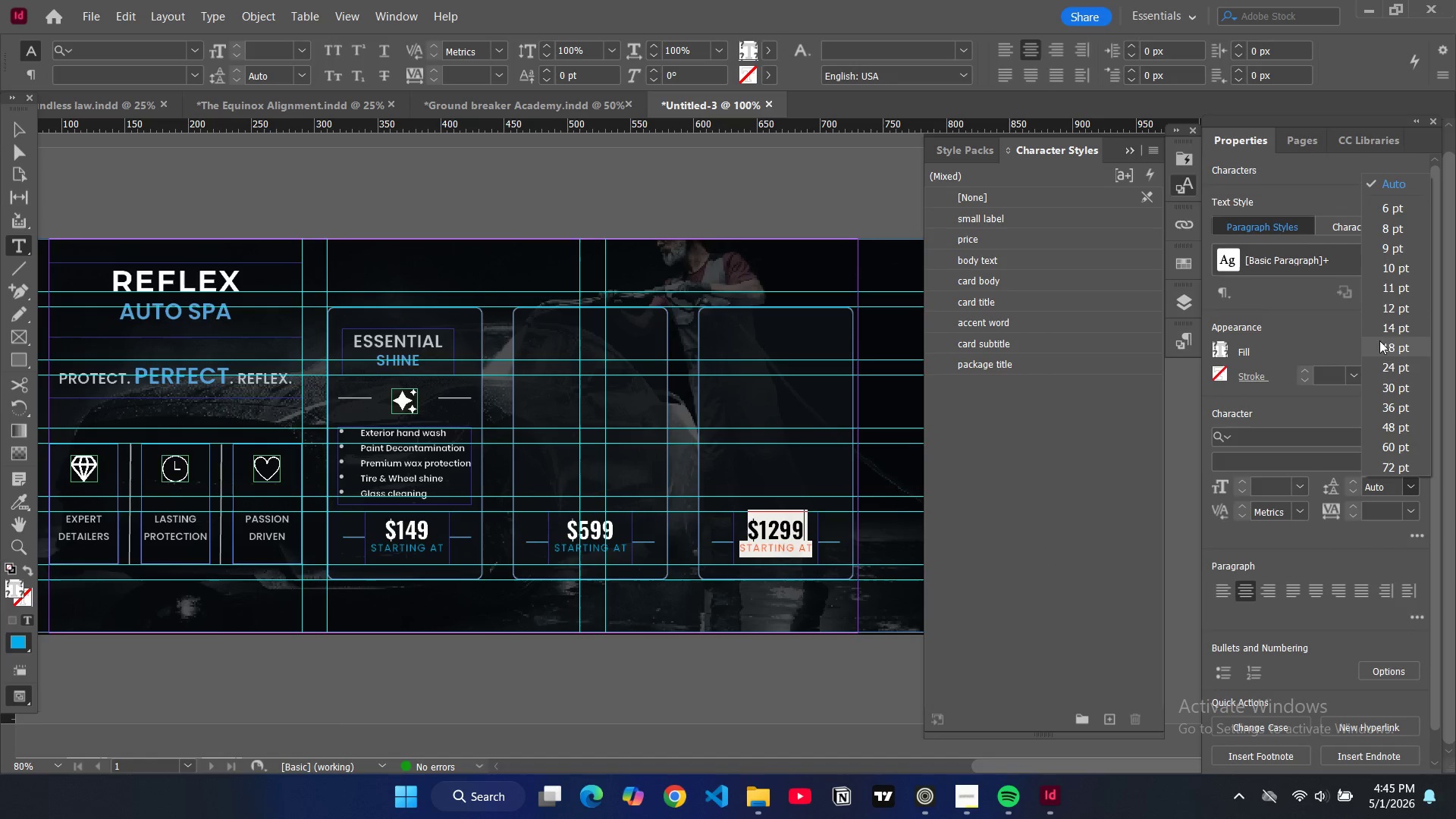 
left_click([1387, 343])
 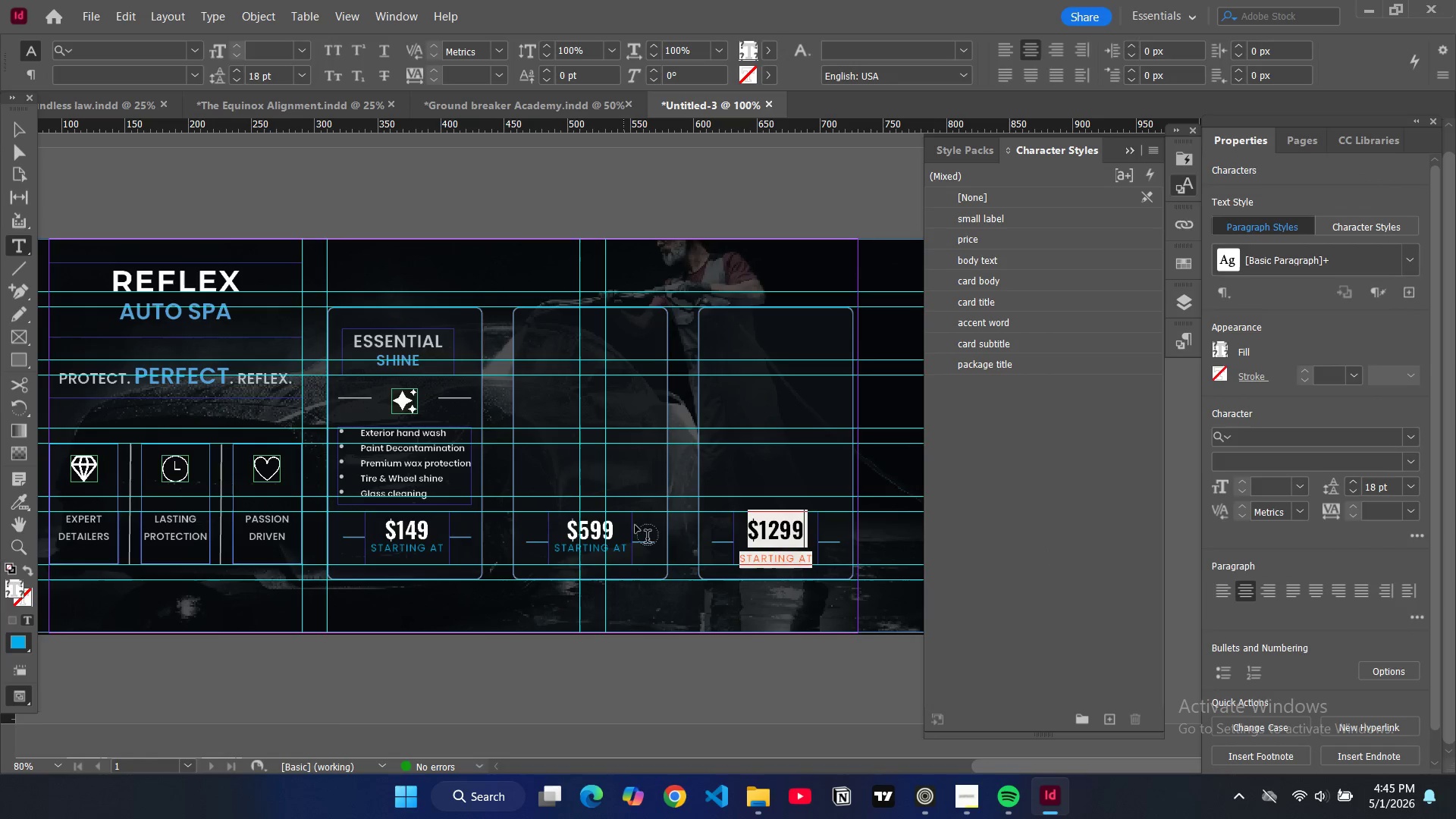 
double_click([620, 542])
 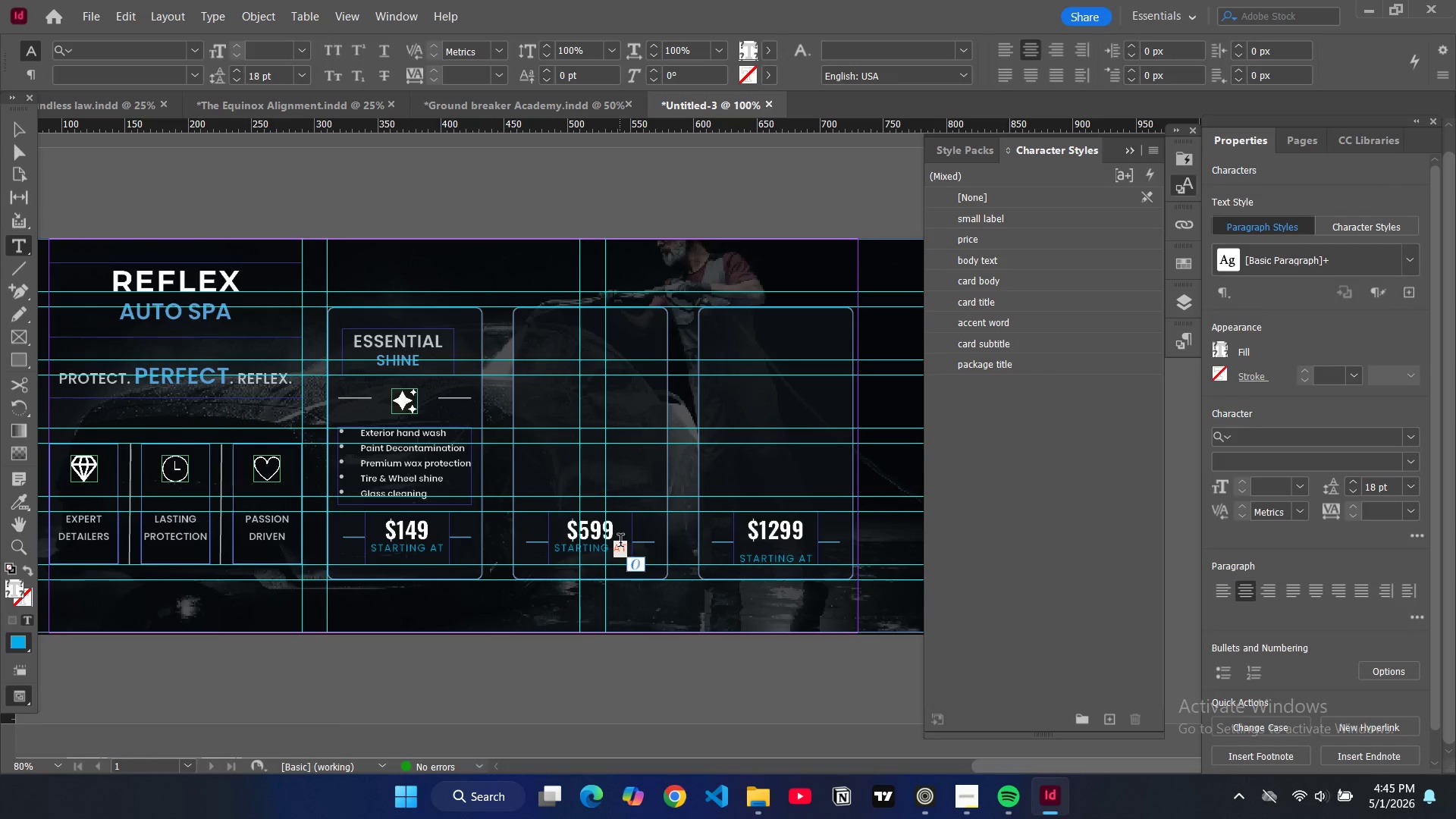 
key(Control+A)
 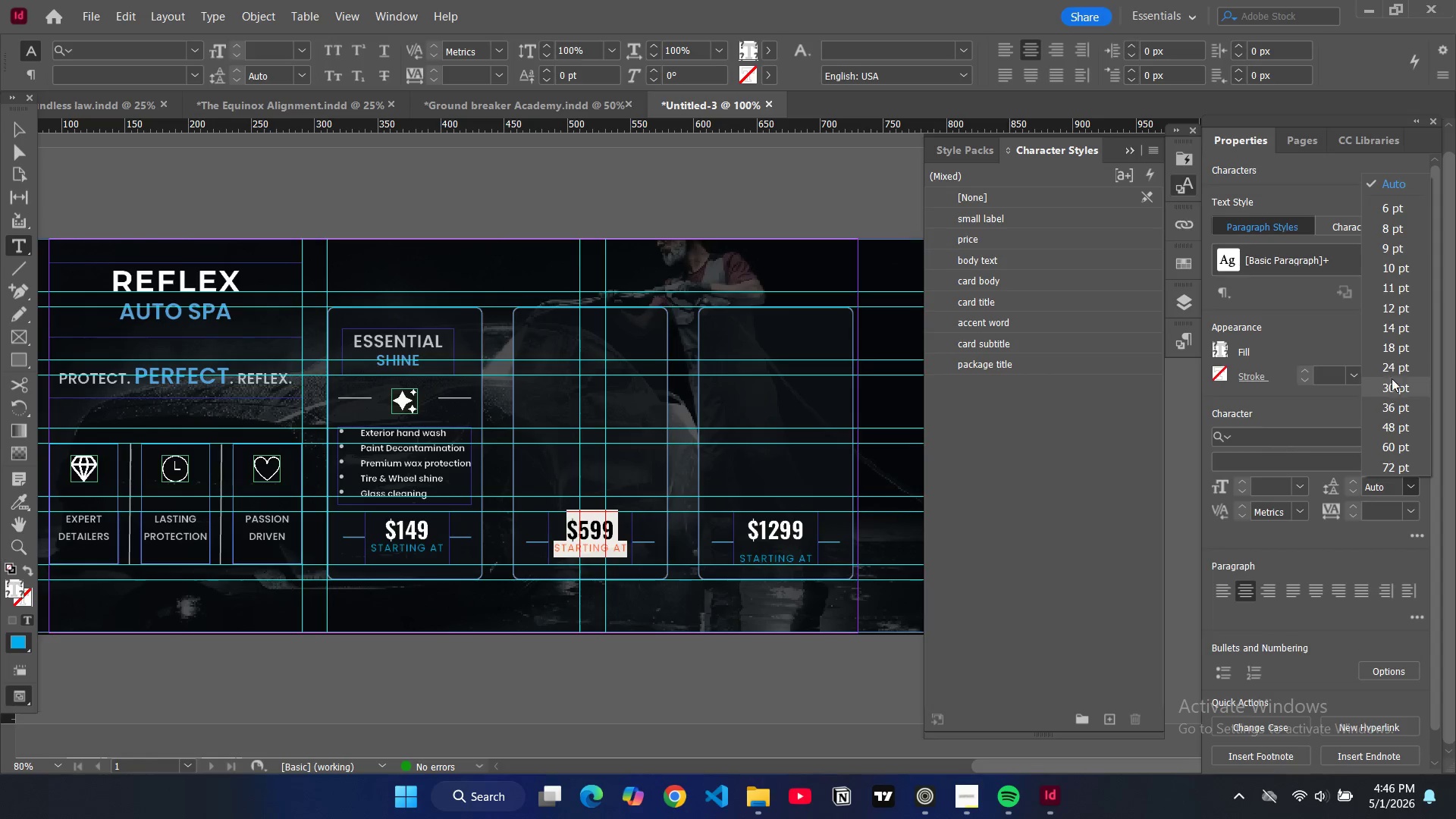 
left_click([1385, 345])
 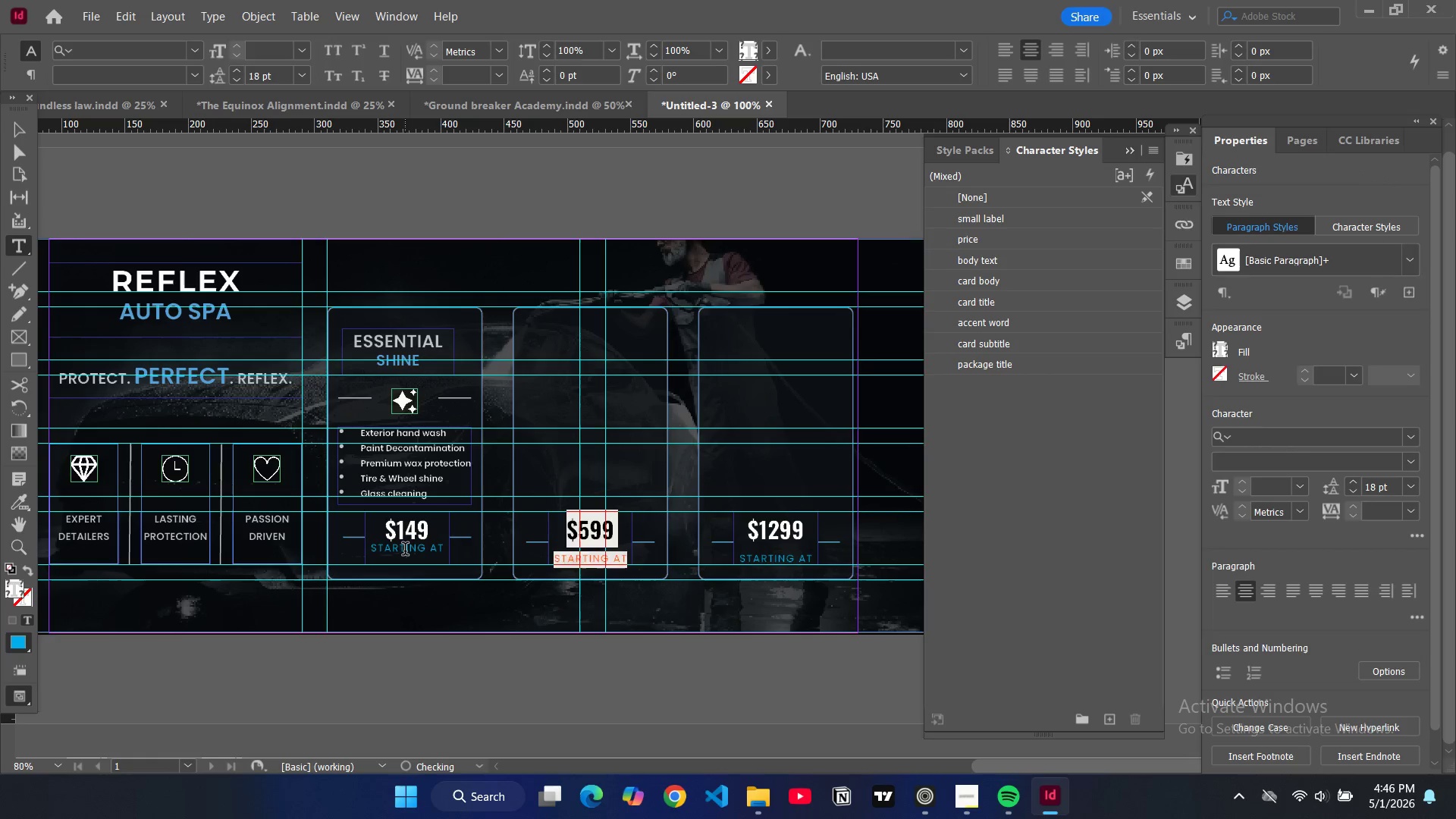 
double_click([405, 551])
 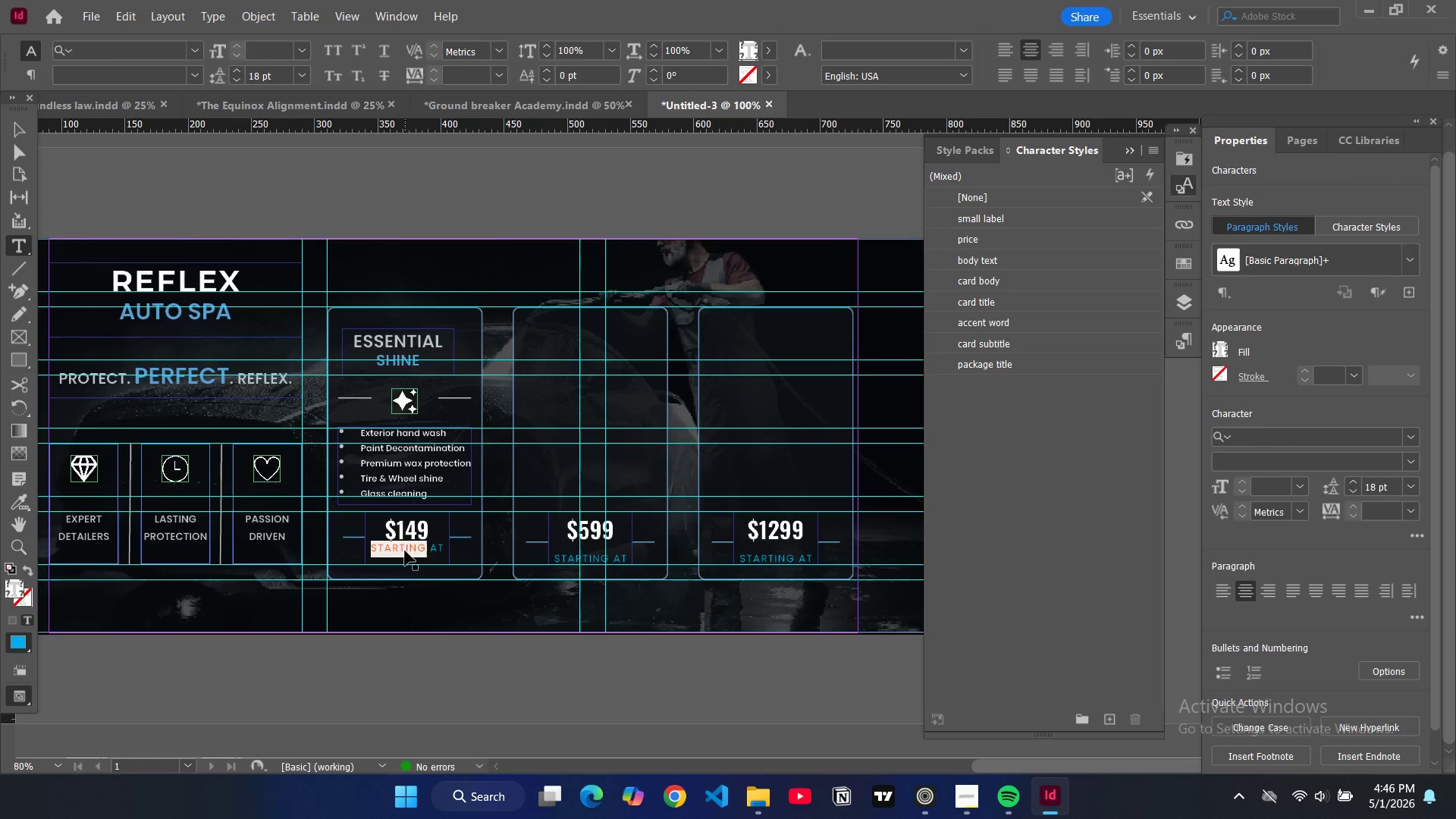 
key(Control+A)
 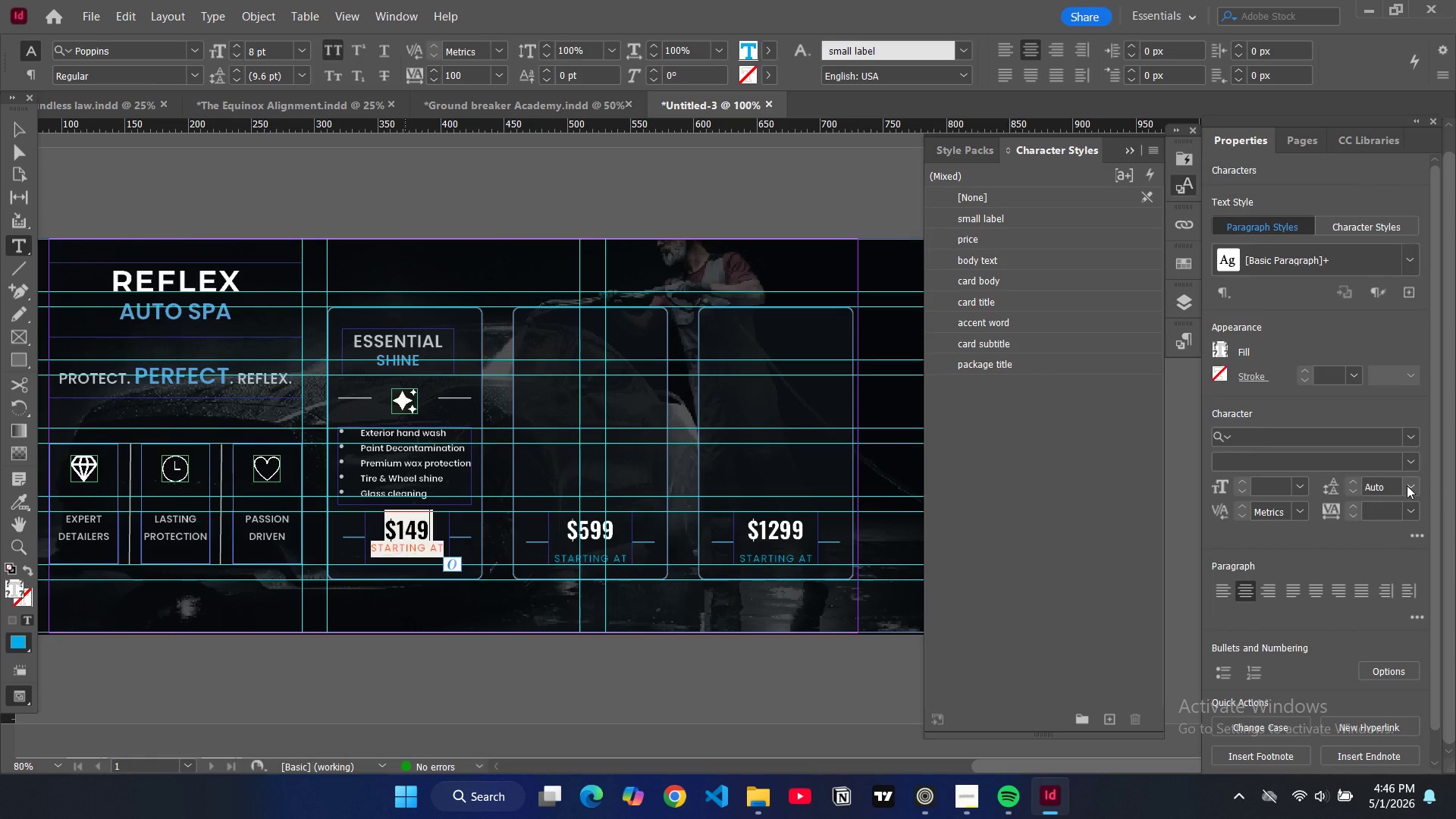 
left_click([1407, 485])
 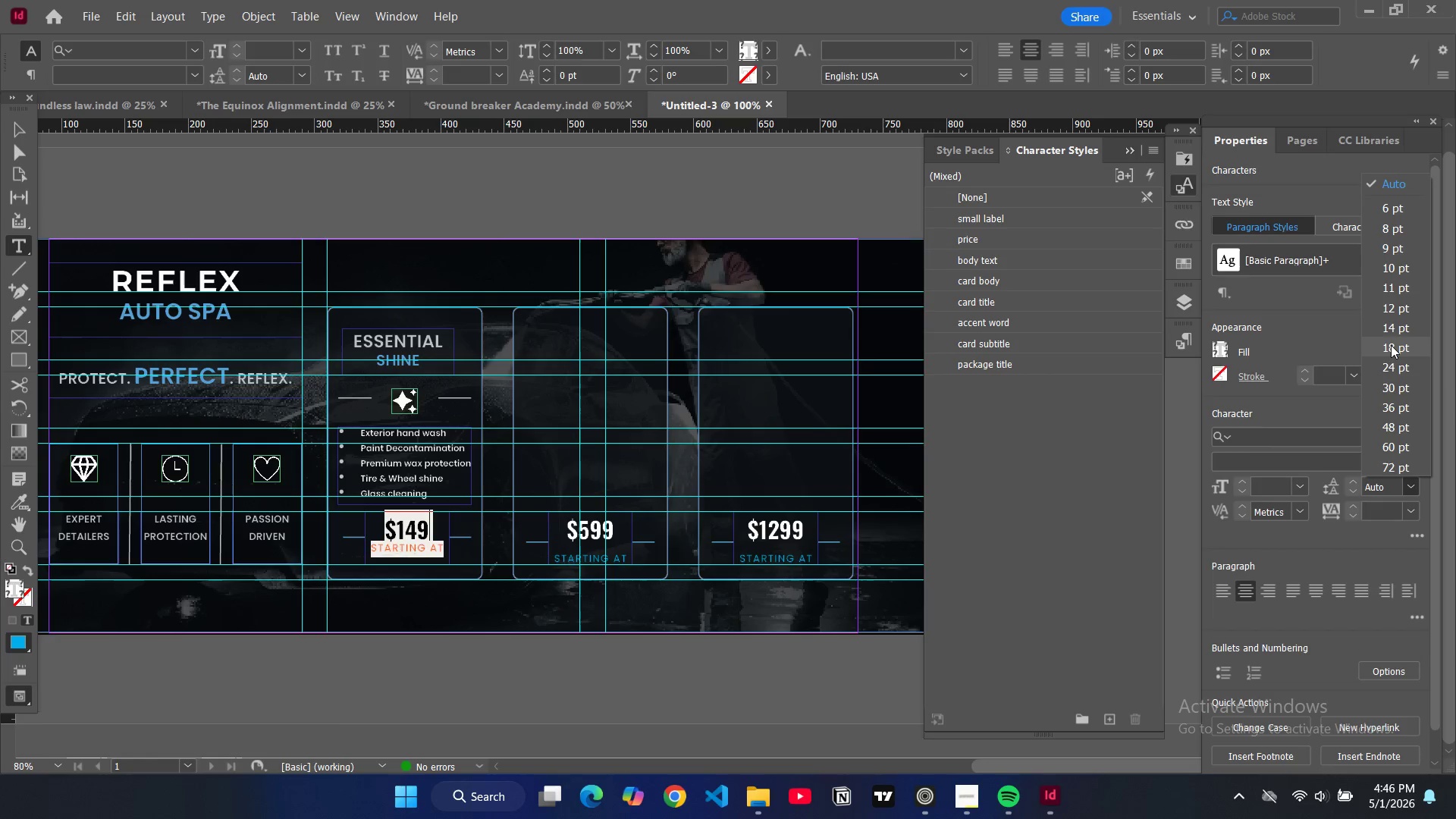 
left_click([1391, 345])
 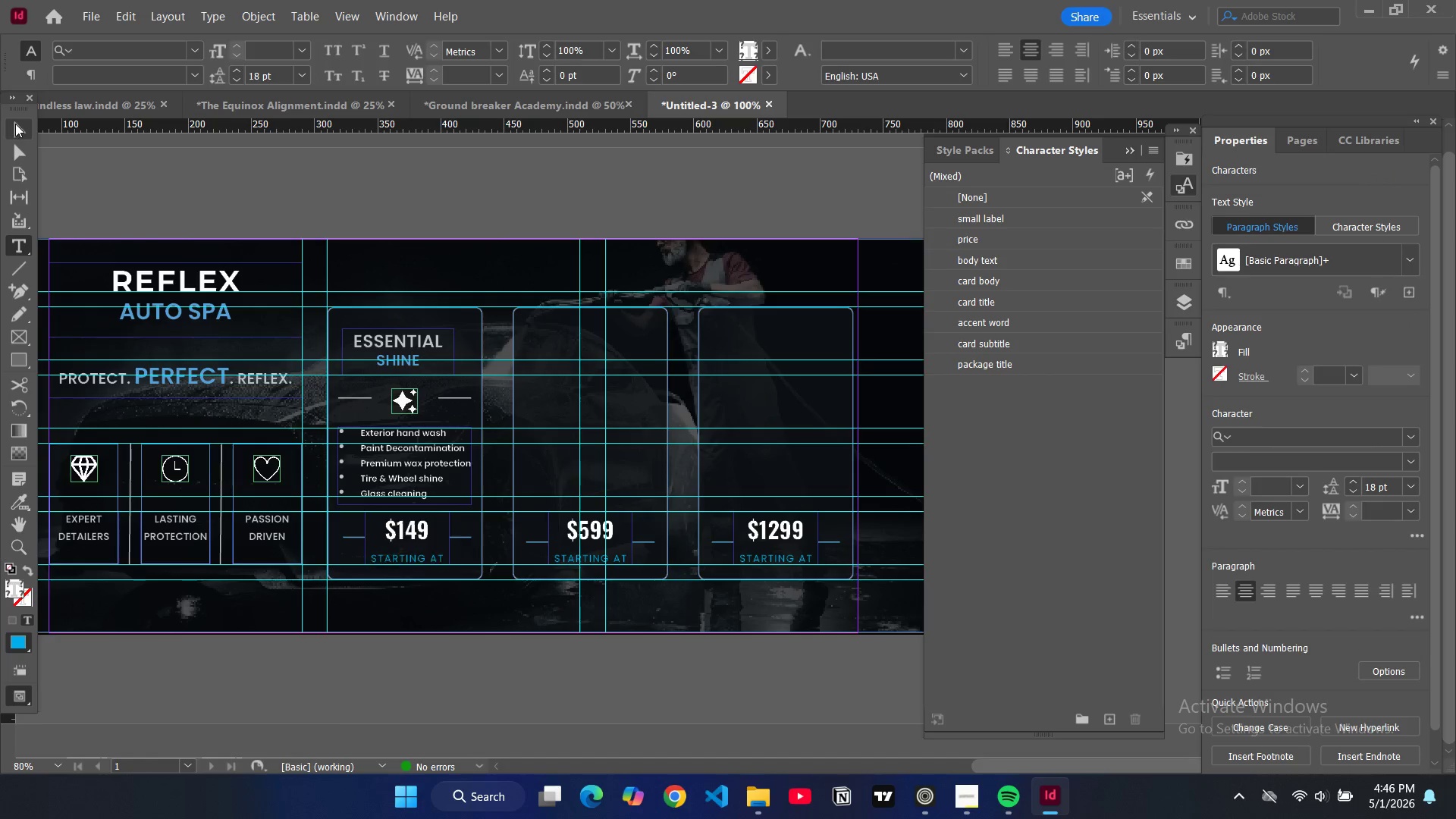 
double_click([204, 194])
 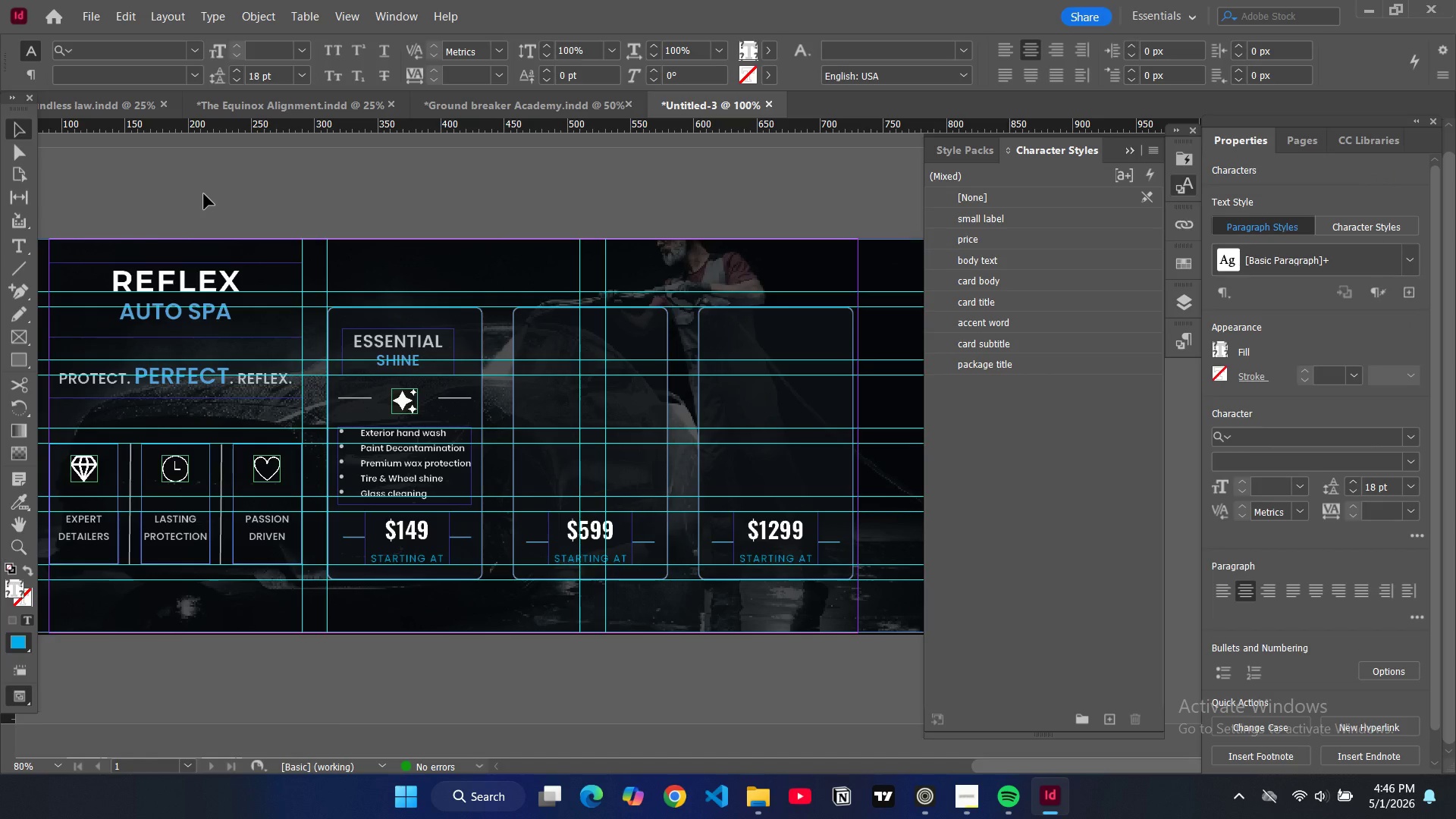 
key(W)
 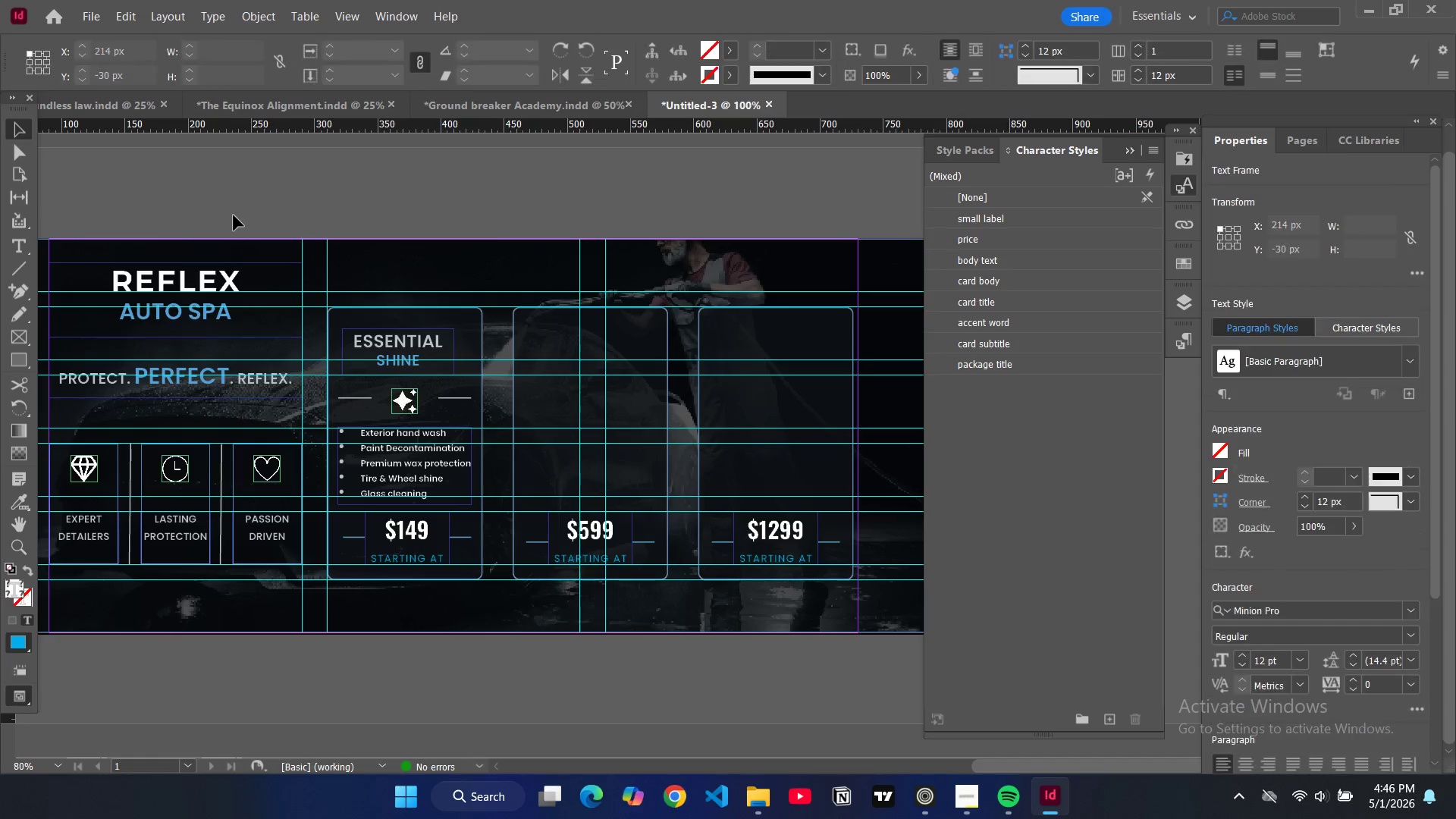 
left_click([234, 215])
 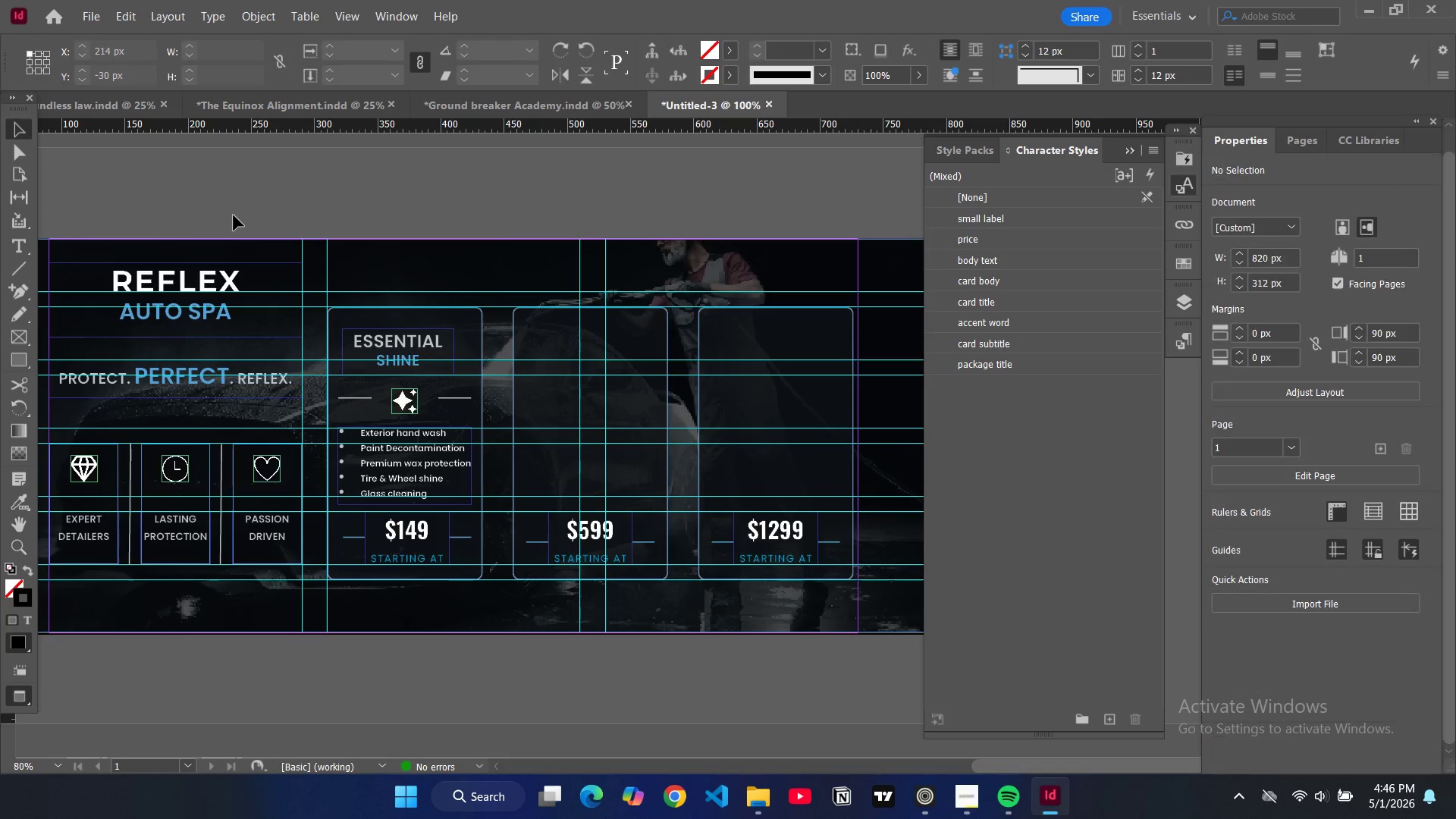 
type(www)
 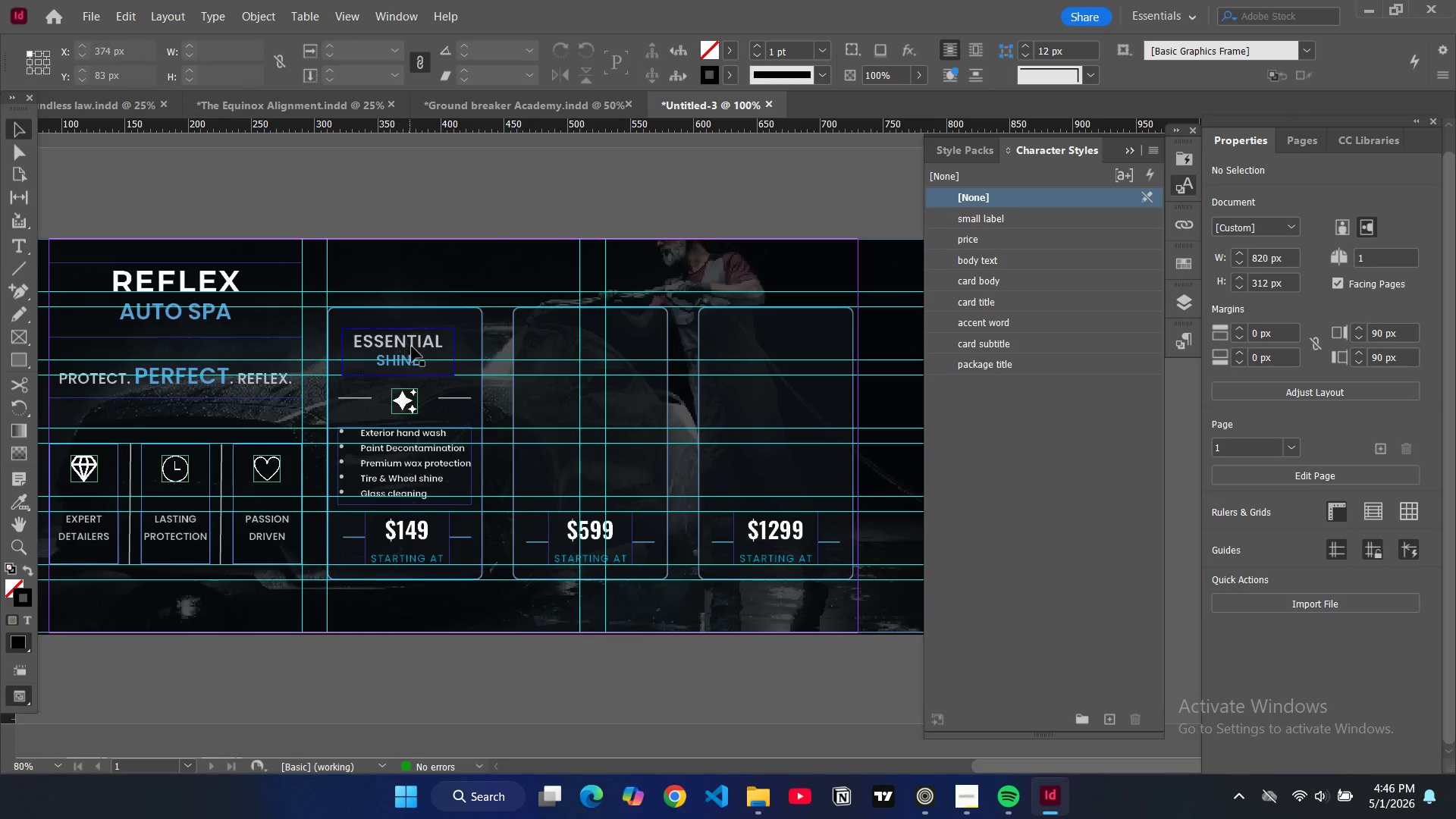 
left_click([414, 347])
 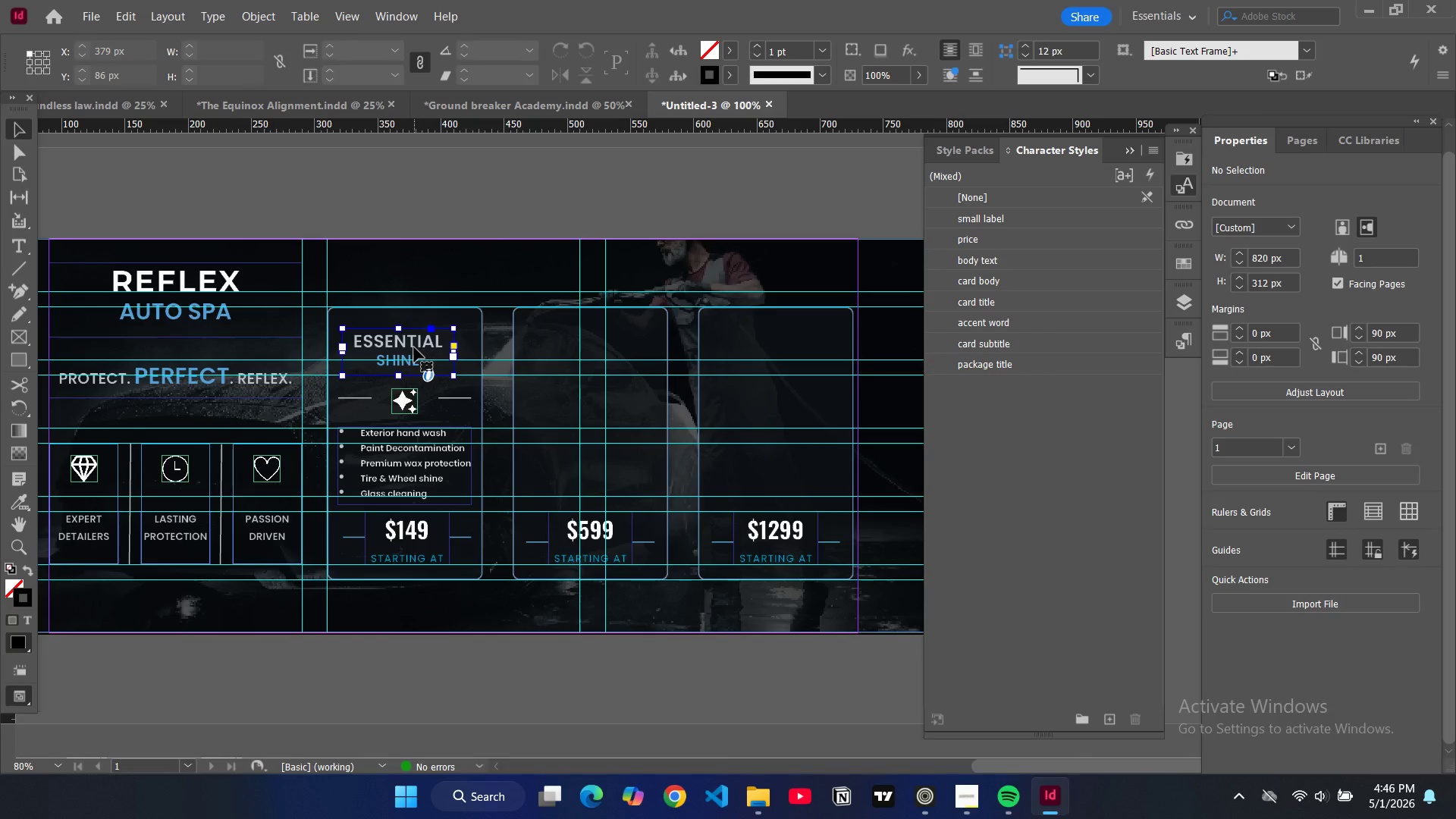 
key(Control+C)
 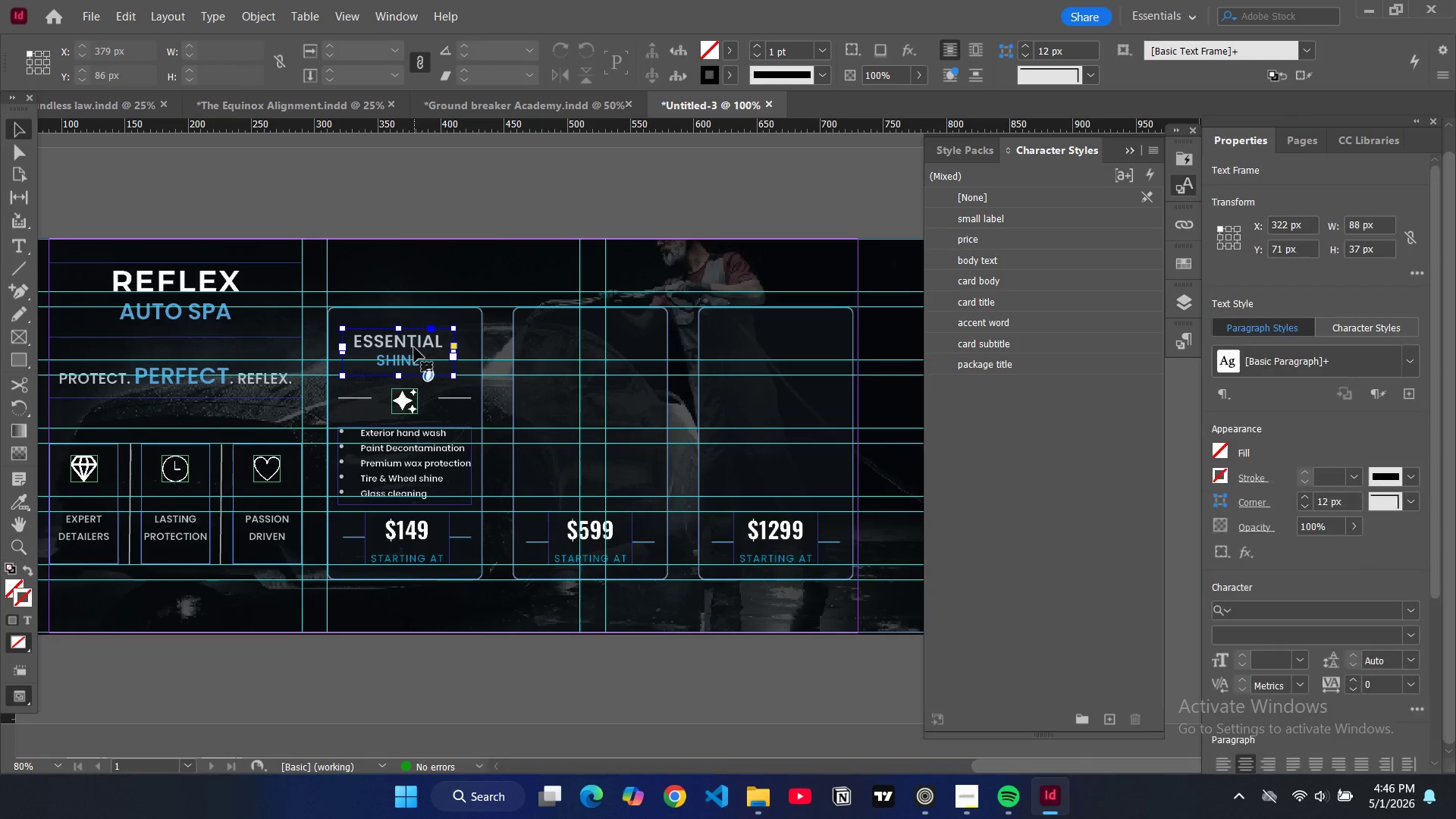 
key(Control+V)
 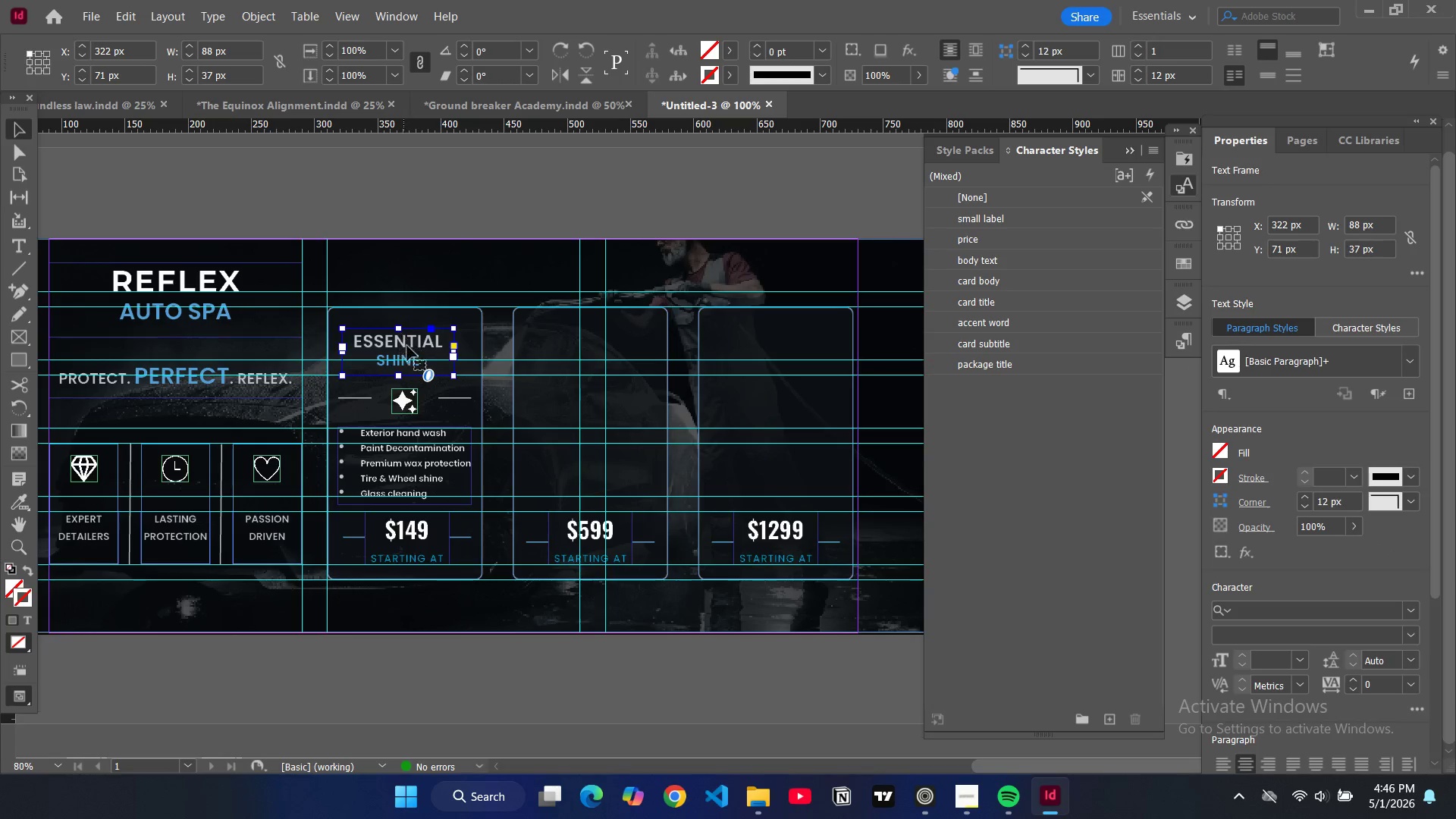 
key(Control+V)
 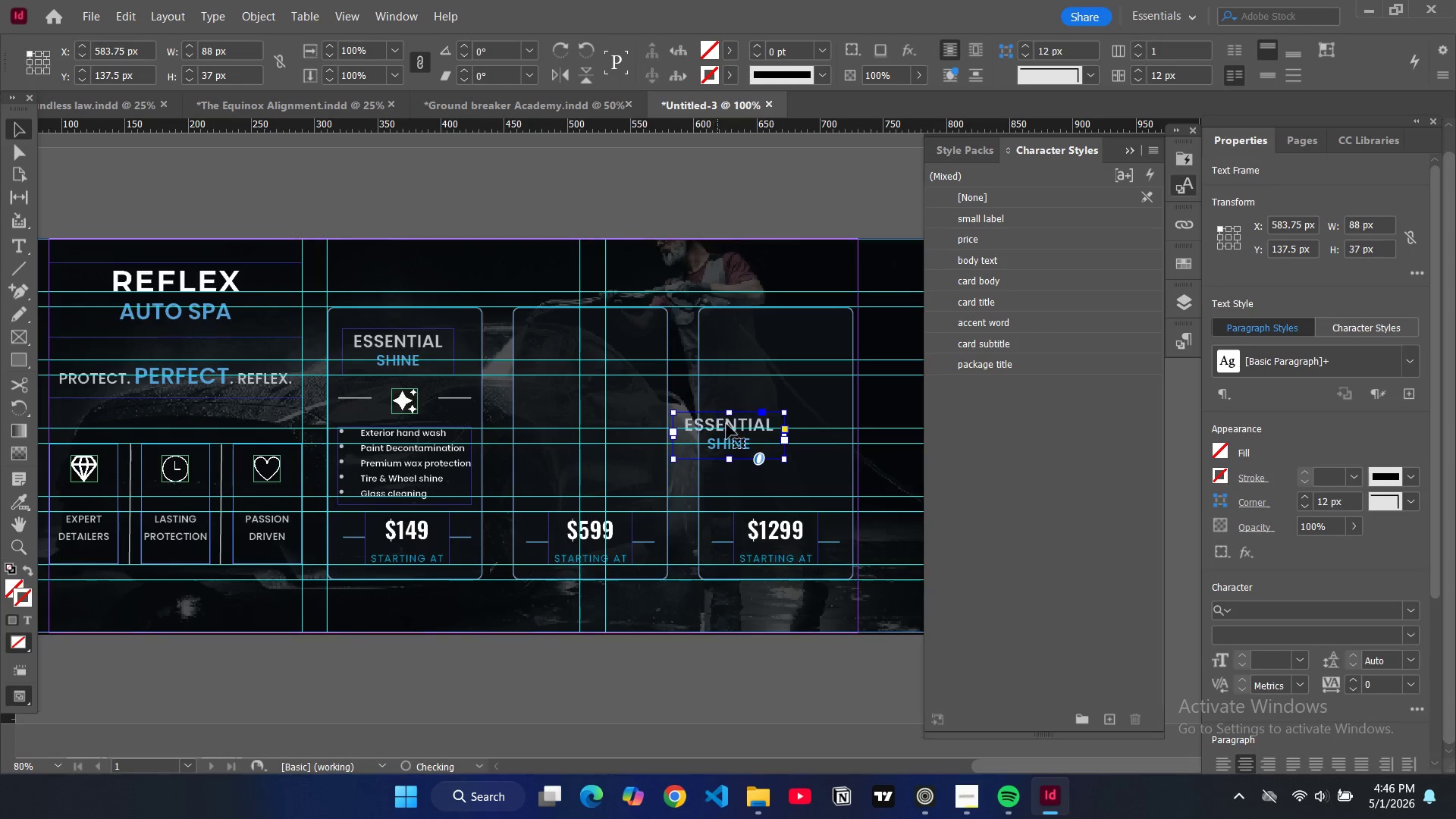 
left_click_drag(start_coordinate=[728, 430], to_coordinate=[588, 347])
 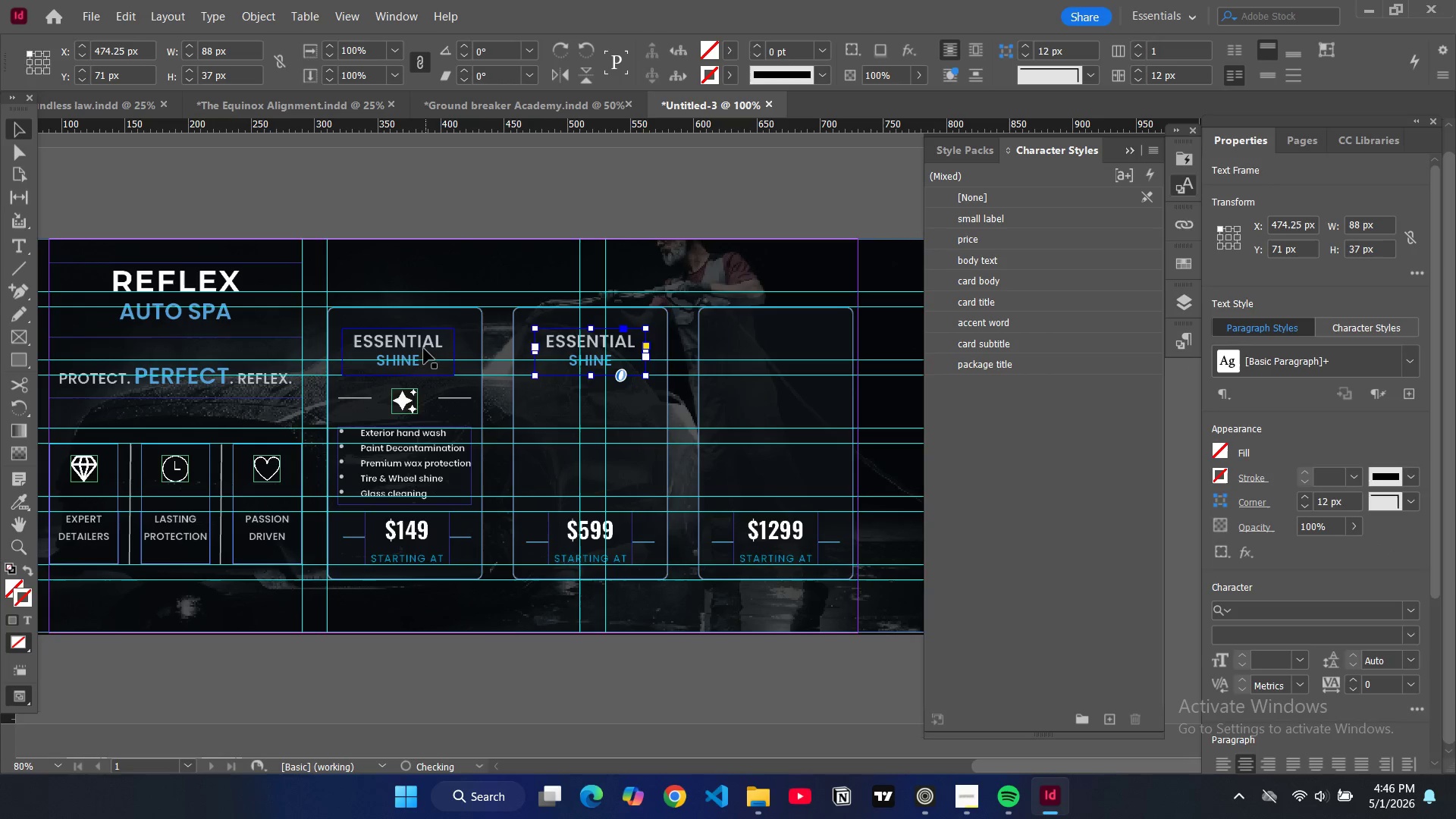 
left_click([424, 349])
 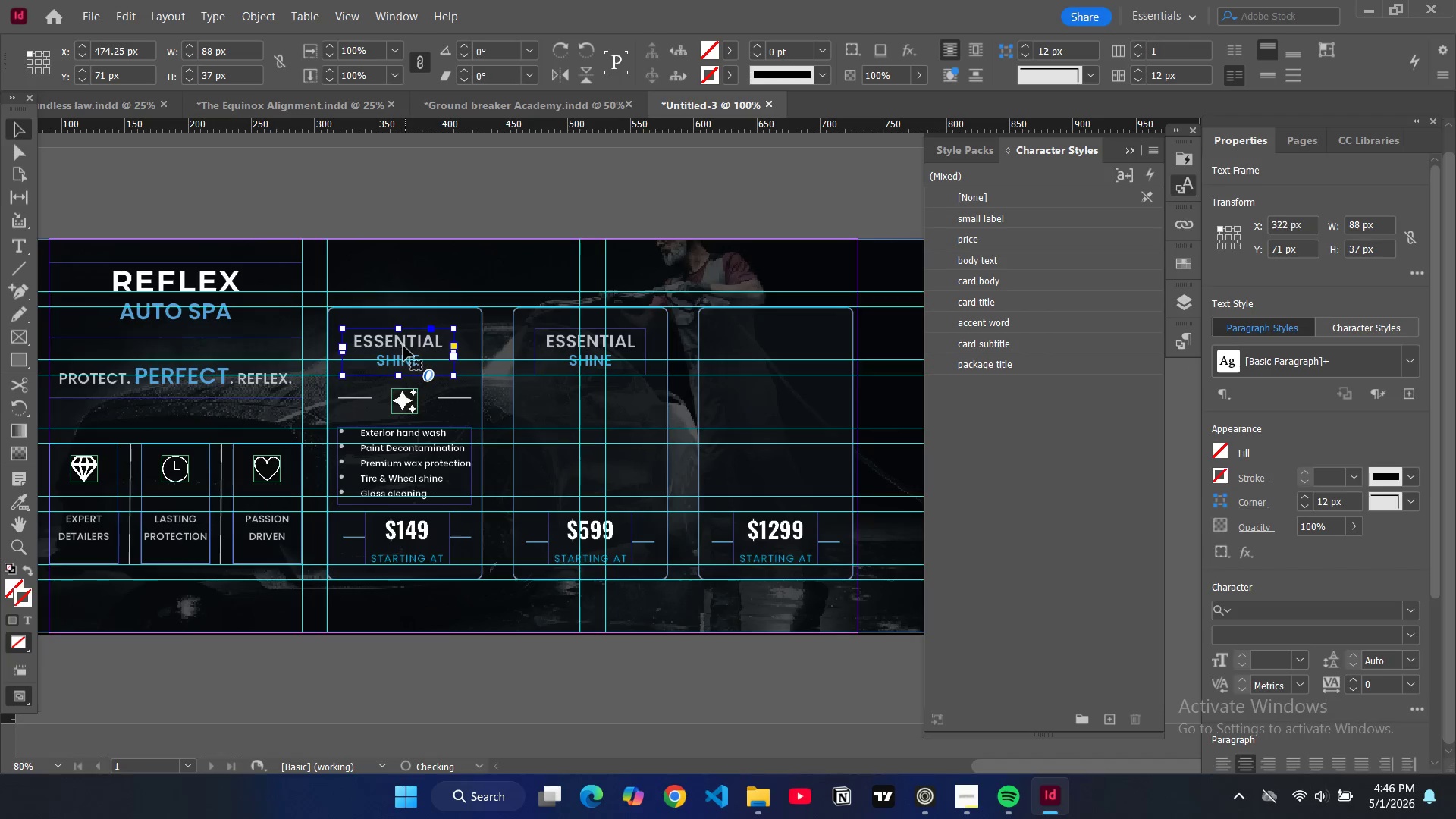 
left_click_drag(start_coordinate=[403, 346], to_coordinate=[409, 346])
 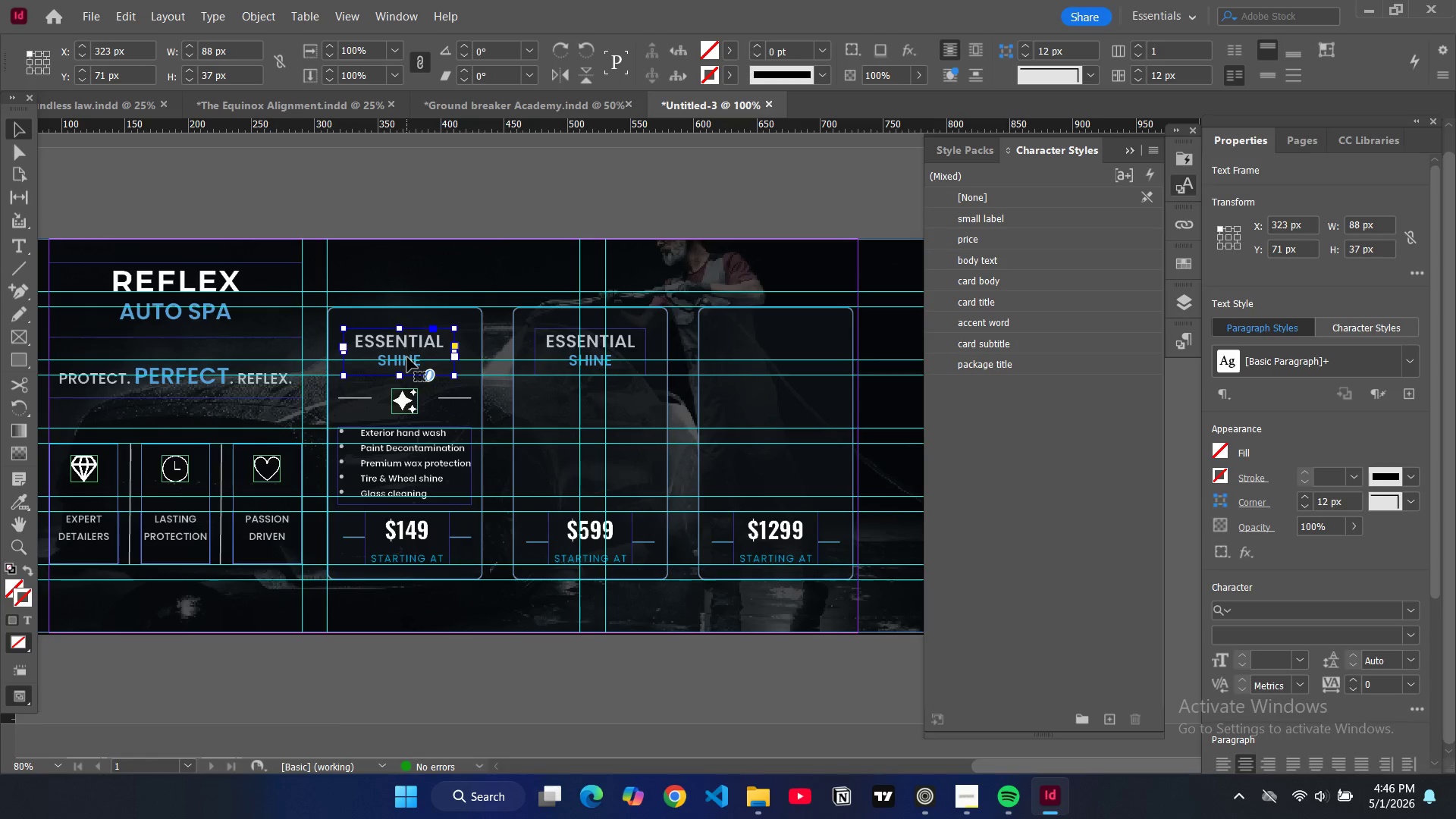 
left_click_drag(start_coordinate=[406, 355], to_coordinate=[413, 355])
 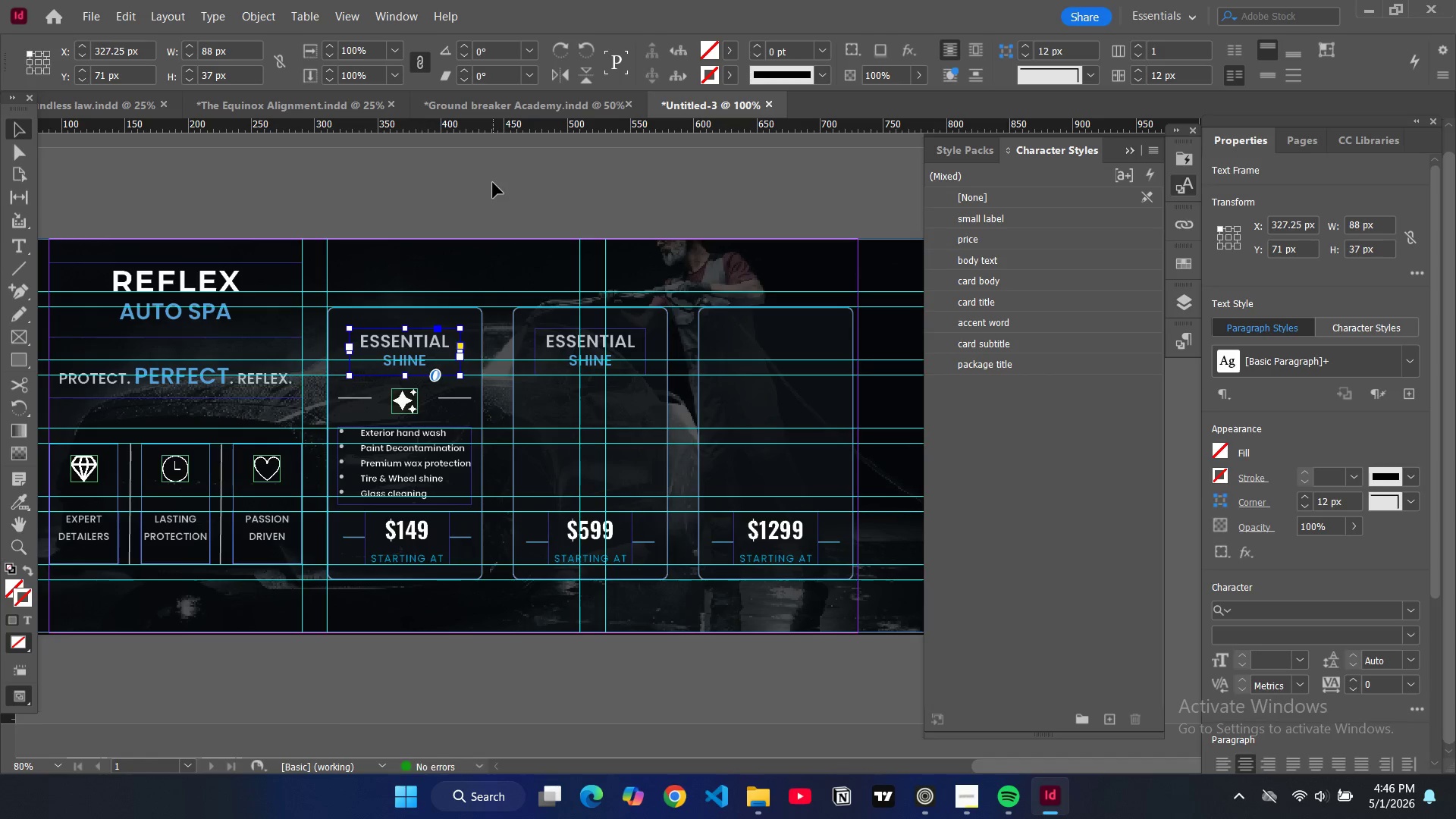 
left_click([493, 183])
 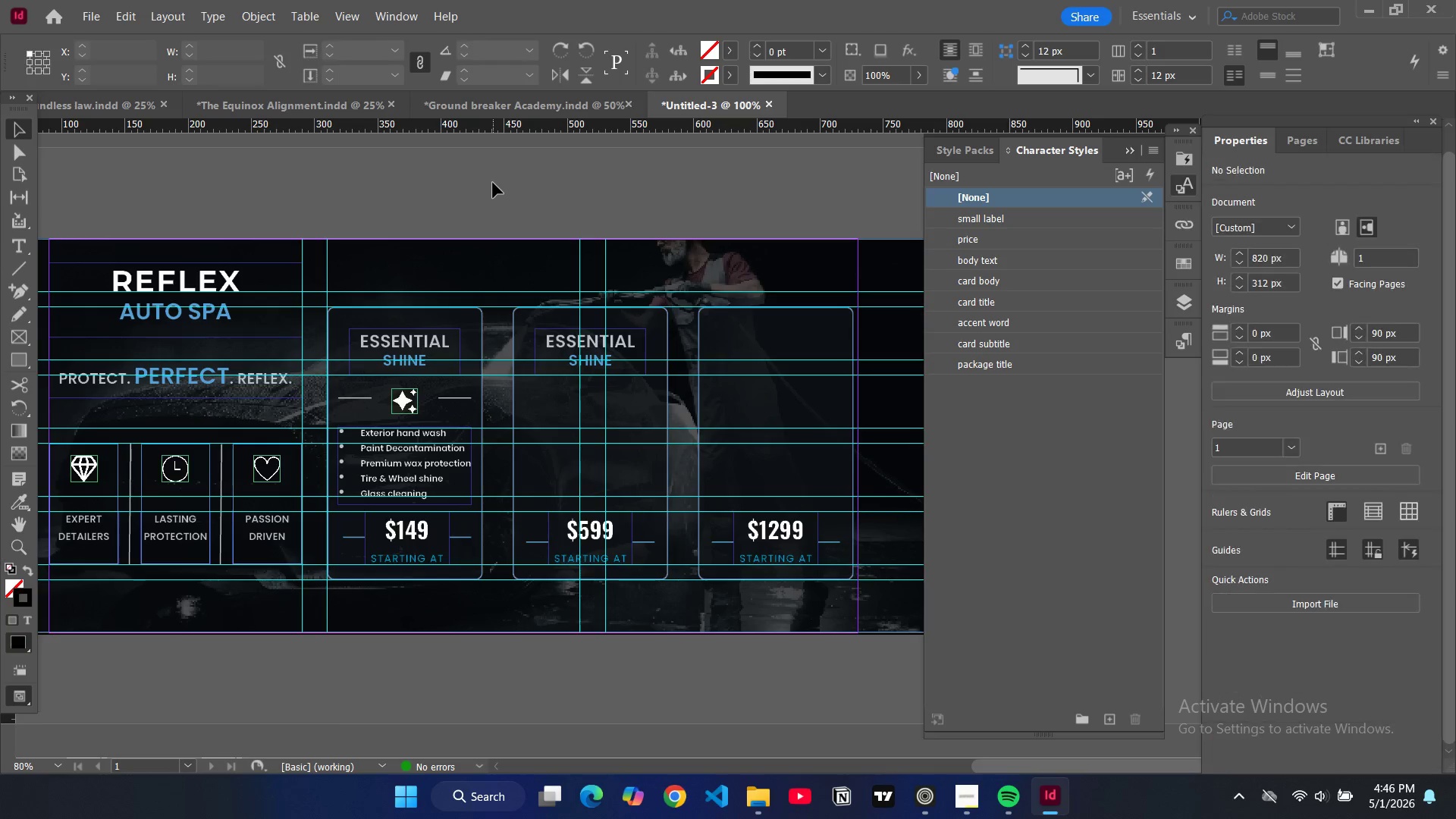 
type(www)
 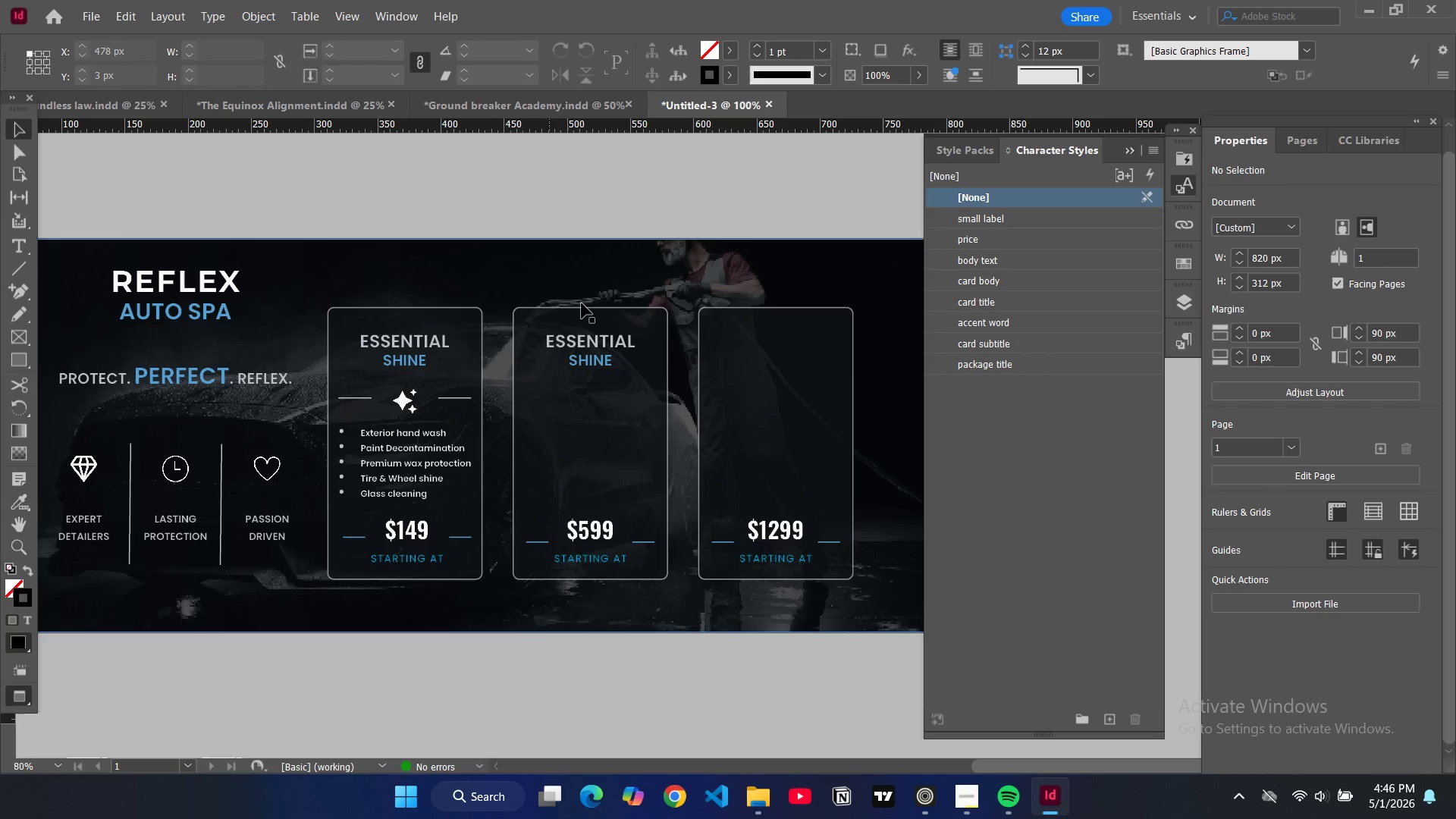 
key(W)
 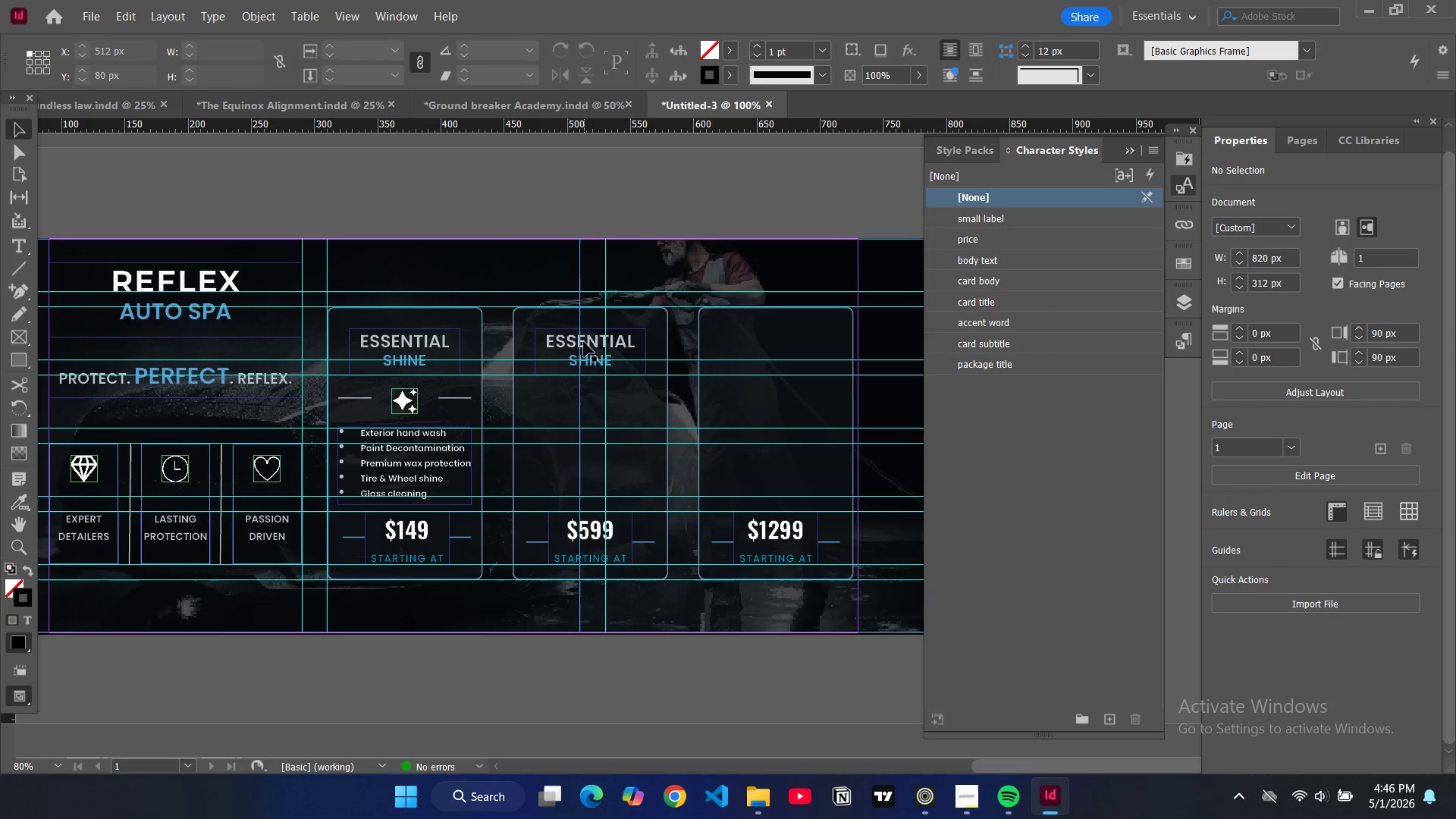 
left_click([584, 342])
 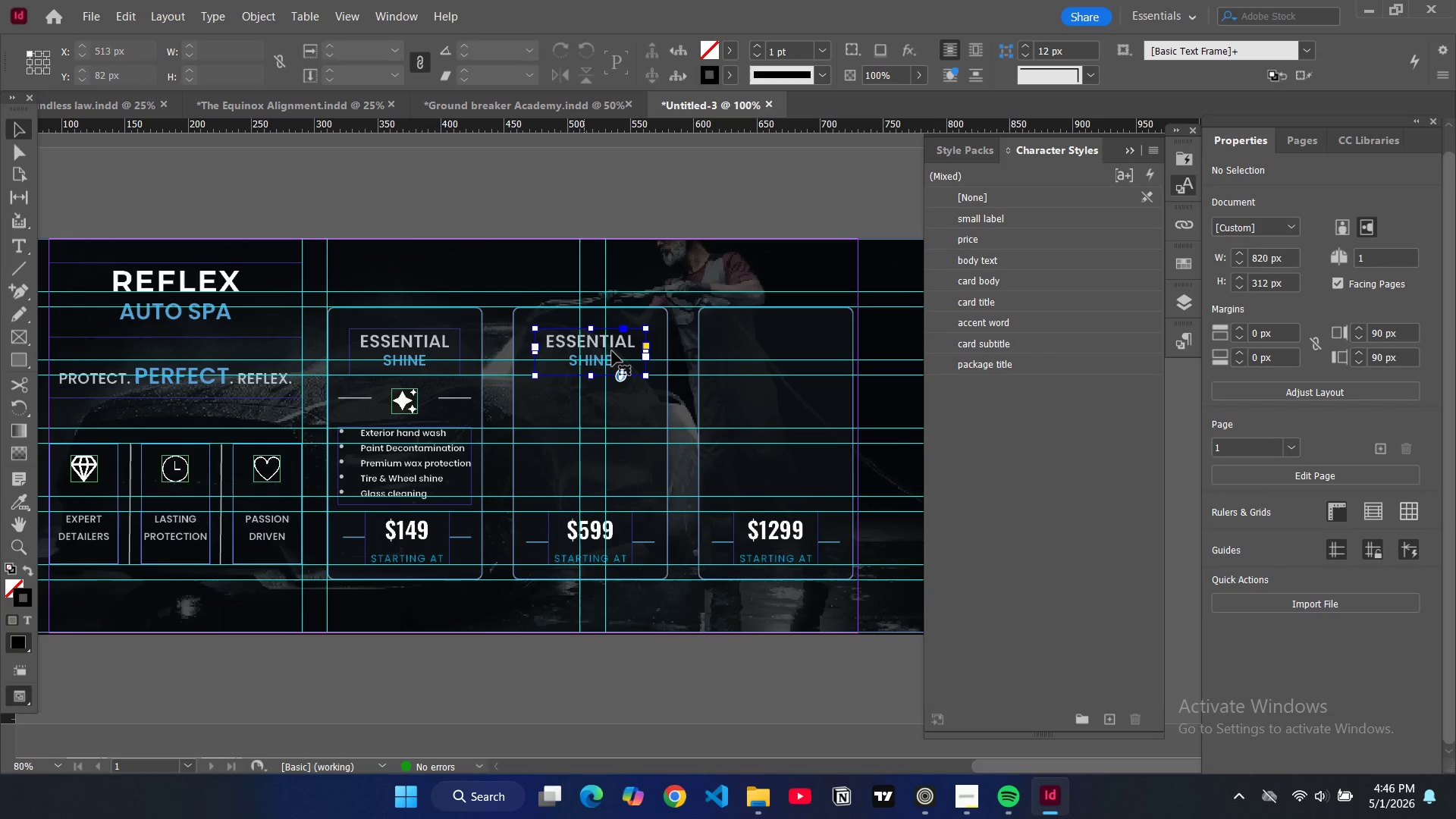 
key(Control+C)
 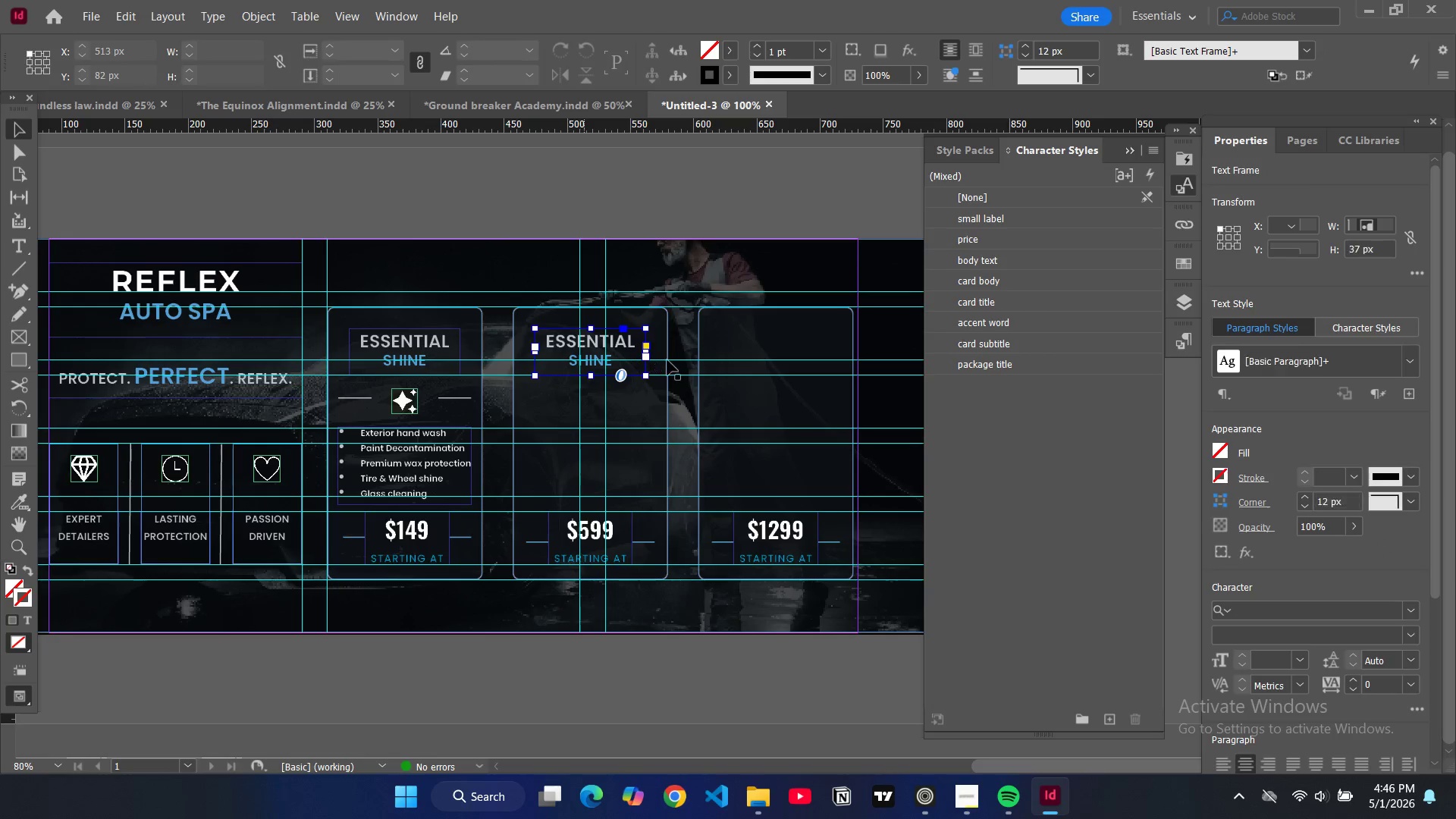 
key(Control+V)
 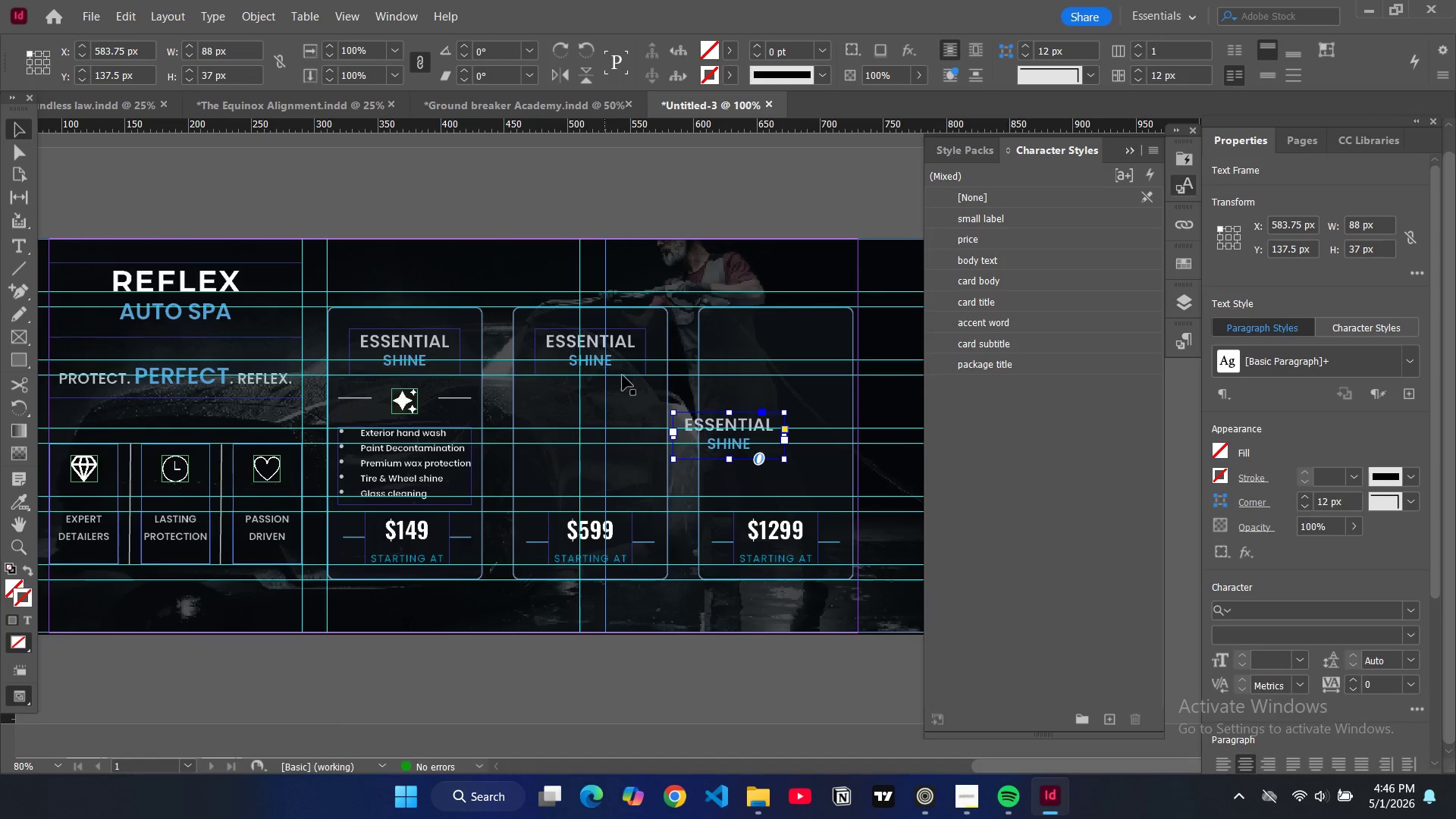 
left_click_drag(start_coordinate=[749, 442], to_coordinate=[799, 347])
 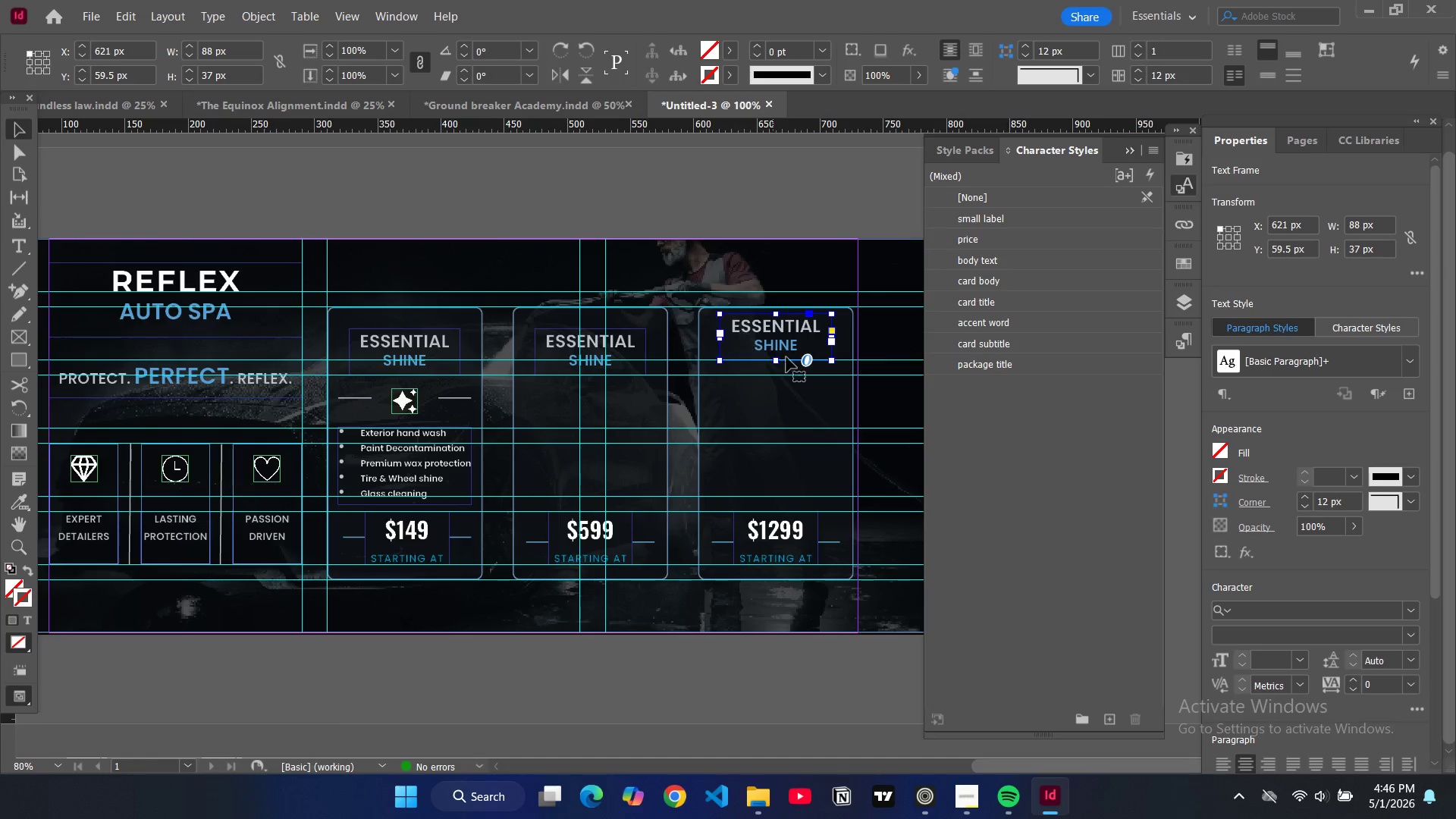 
left_click_drag(start_coordinate=[783, 338], to_coordinate=[784, 354])
 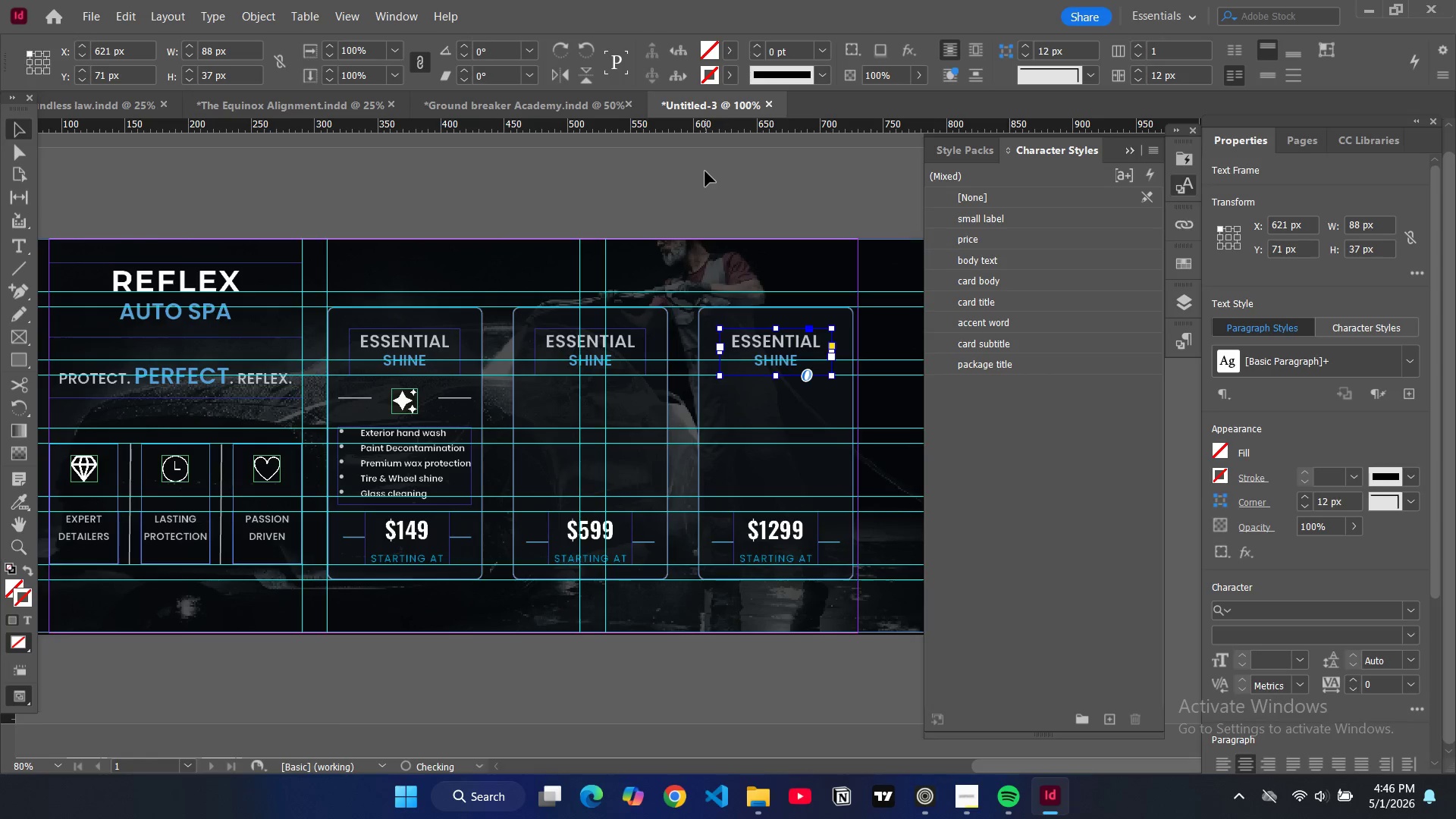 
left_click([705, 171])
 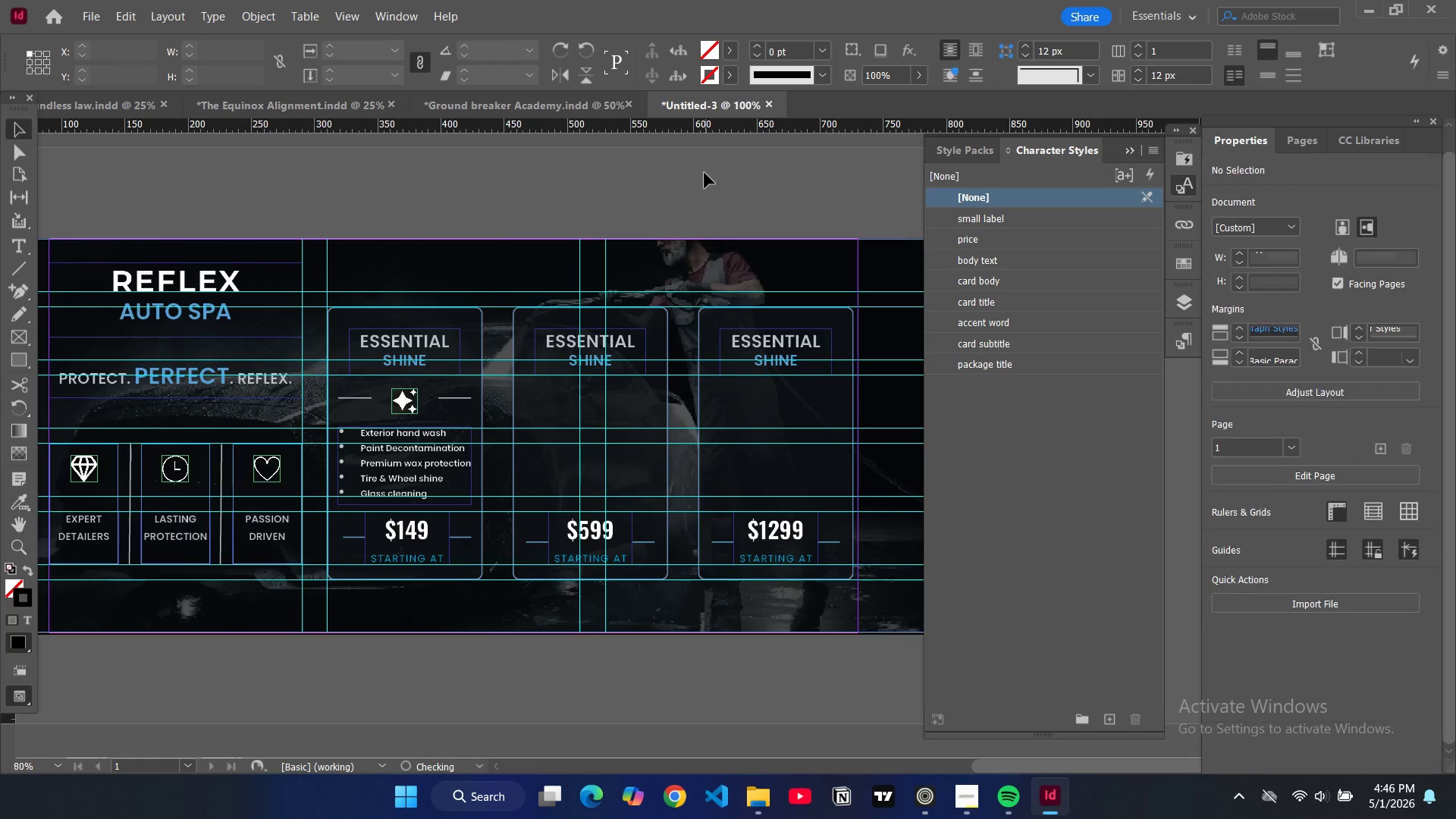 
key(W)
 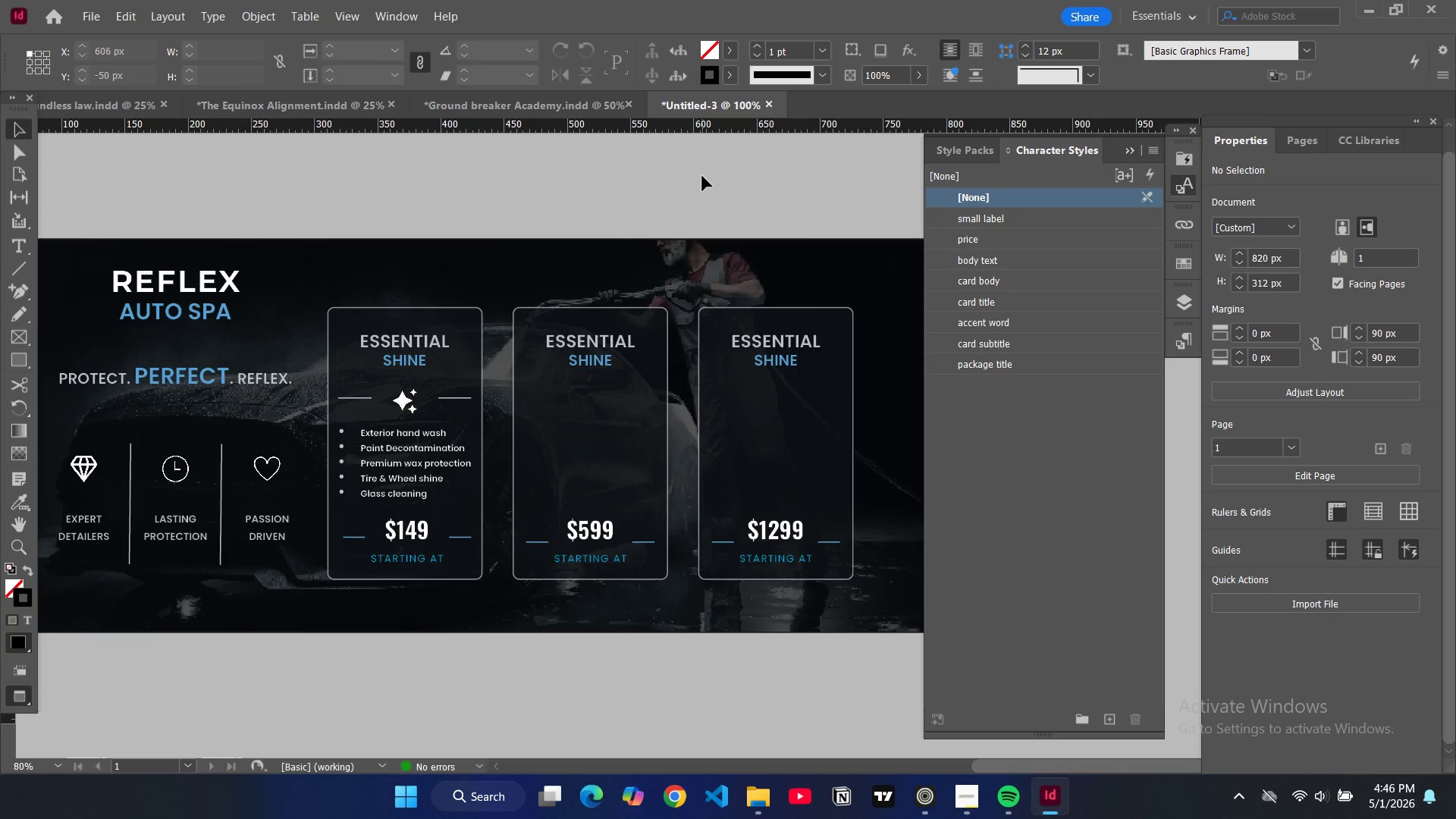 
key(W)
 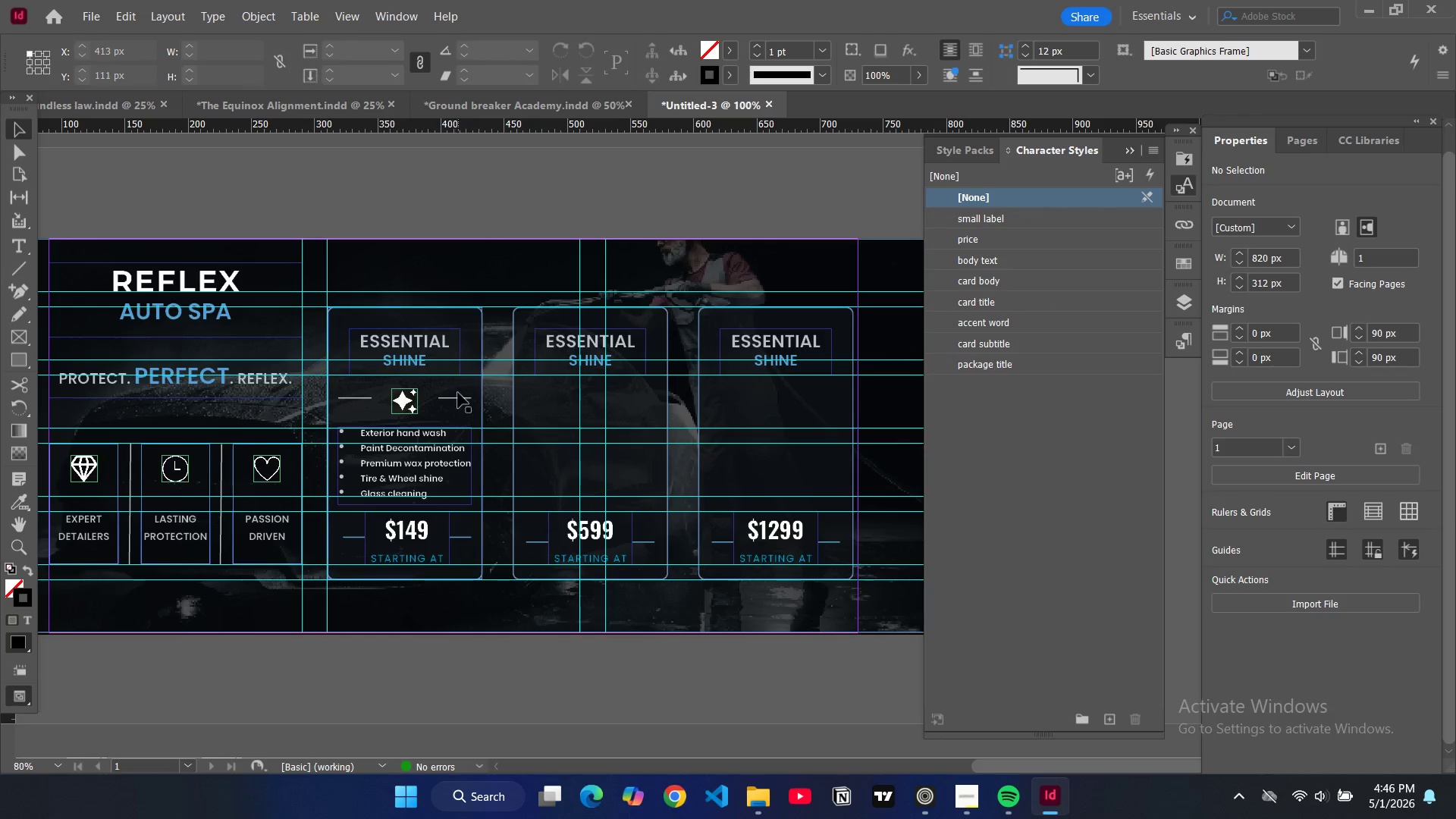 
left_click([458, 400])
 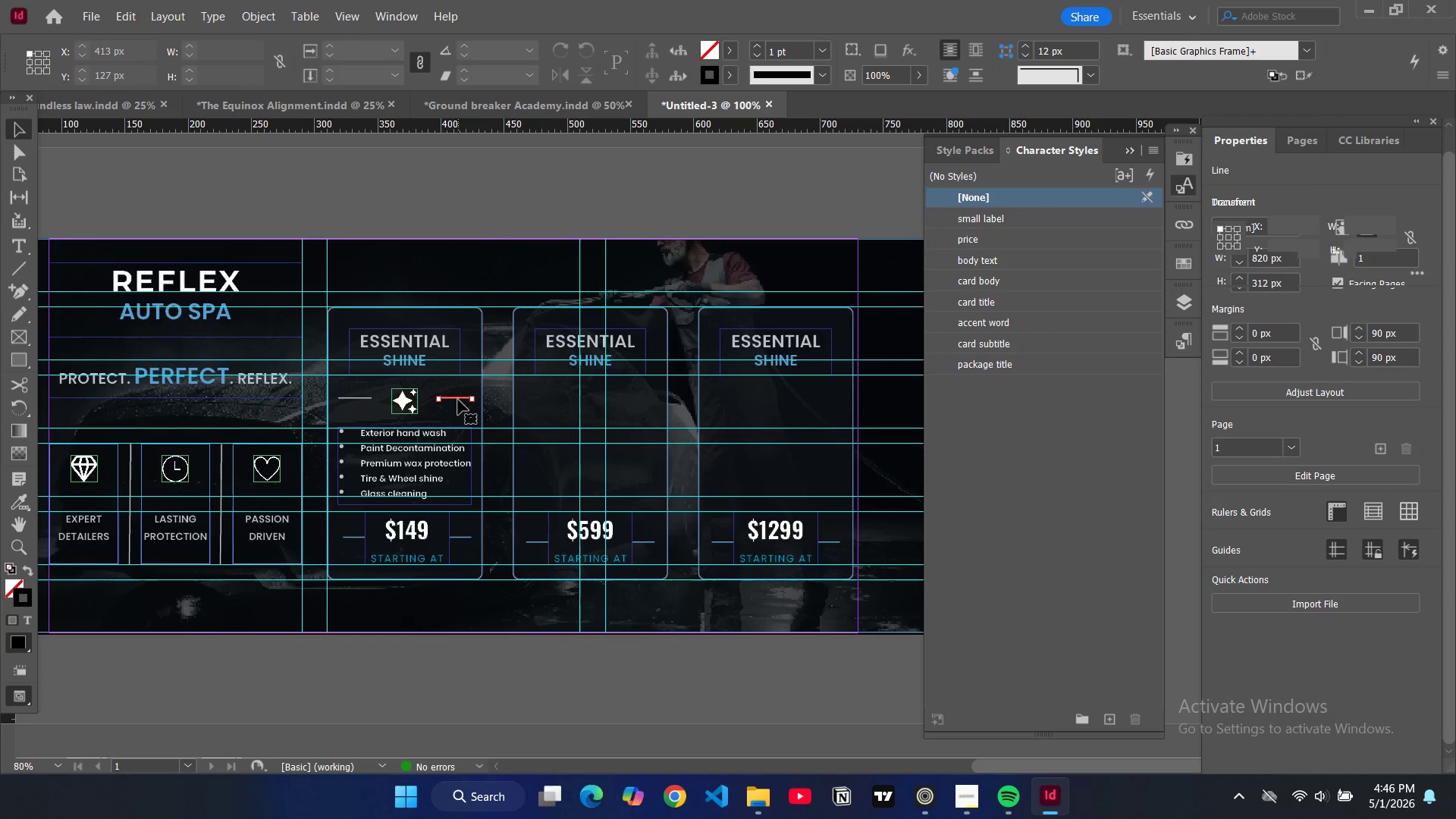 
hold_key(key=ShiftLeft, duration=1.52)
left_click([411, 406])
 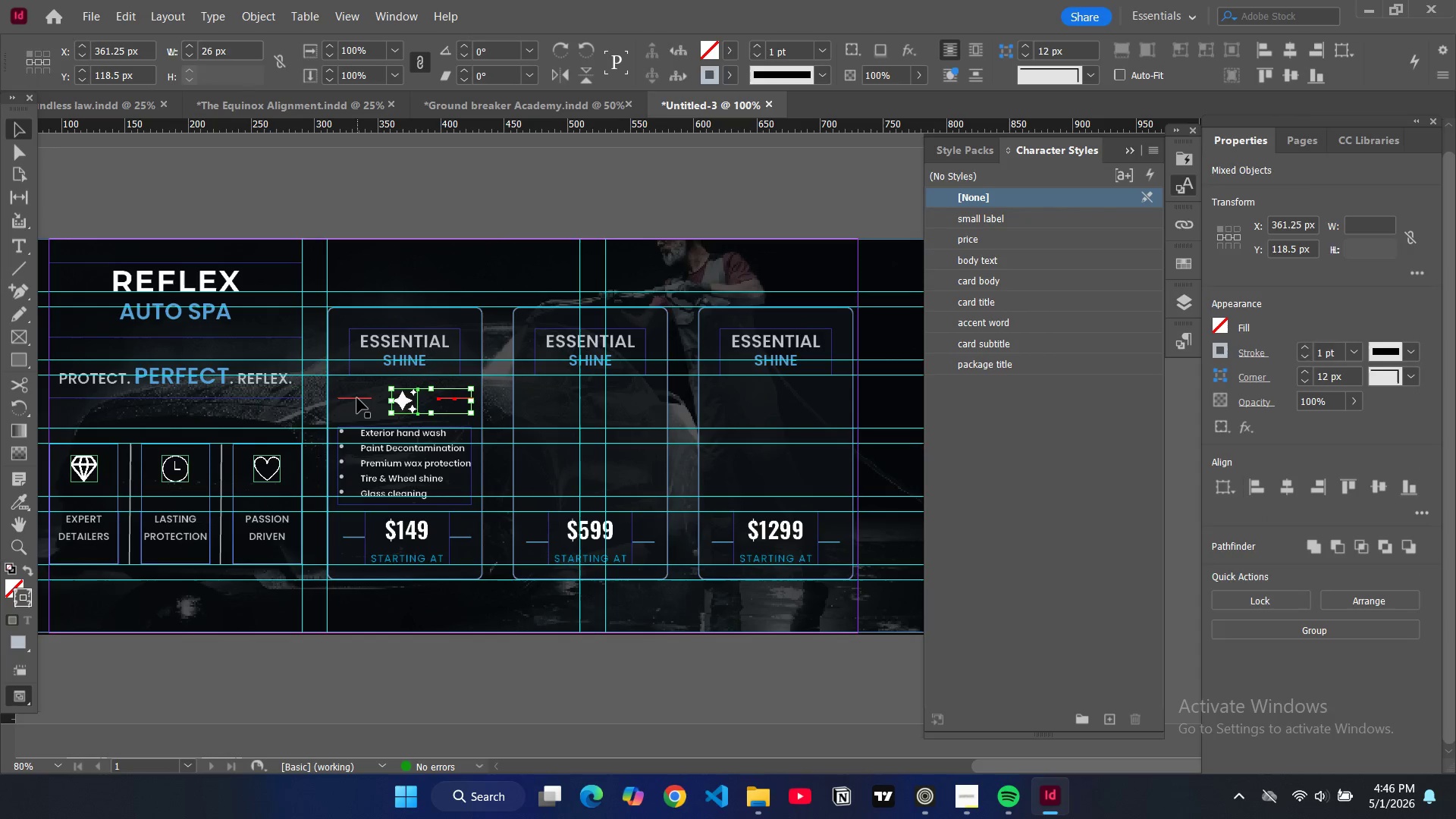 
left_click([357, 398])
 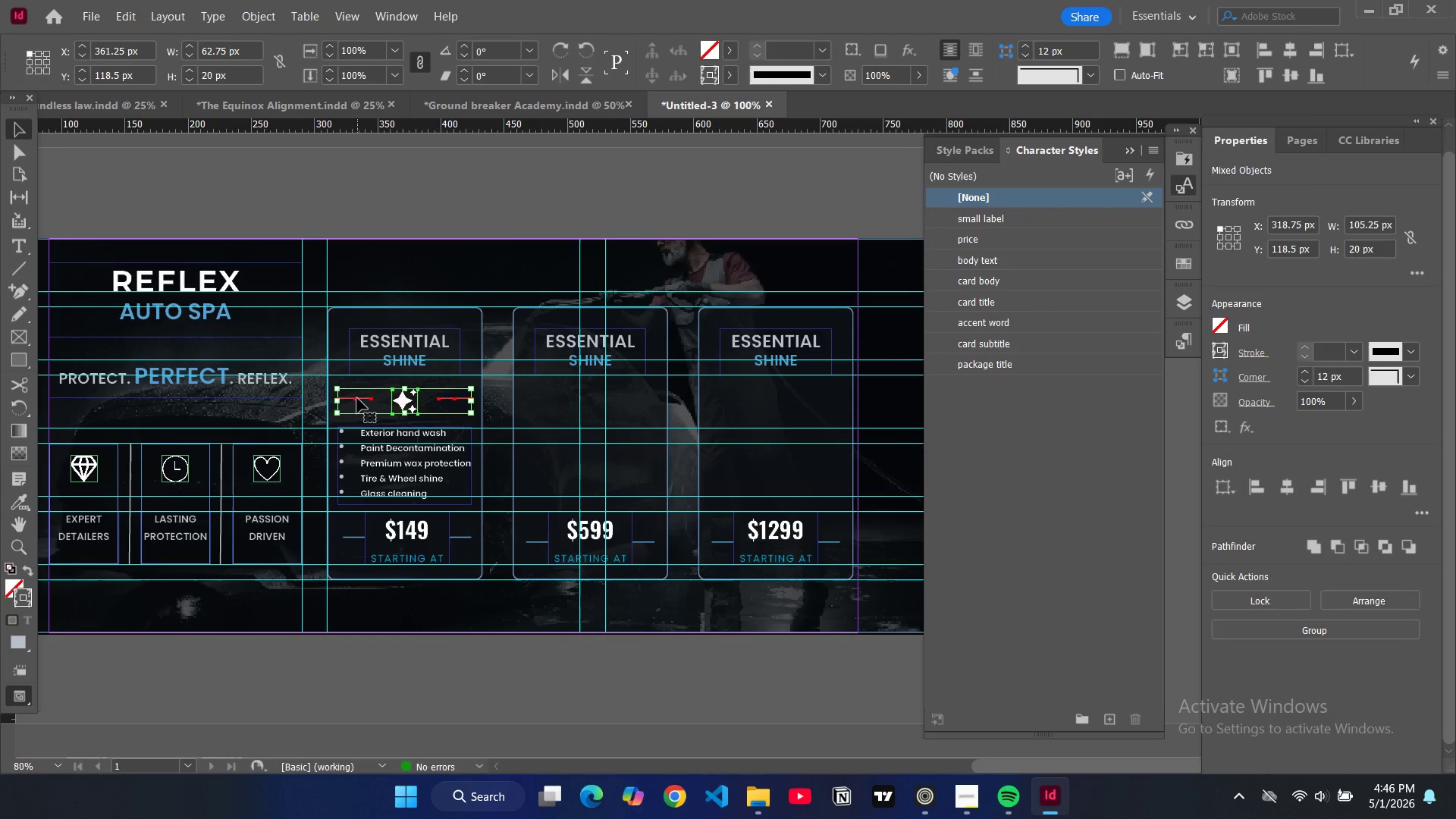 
key(Control+Shift+ShiftLeft)
 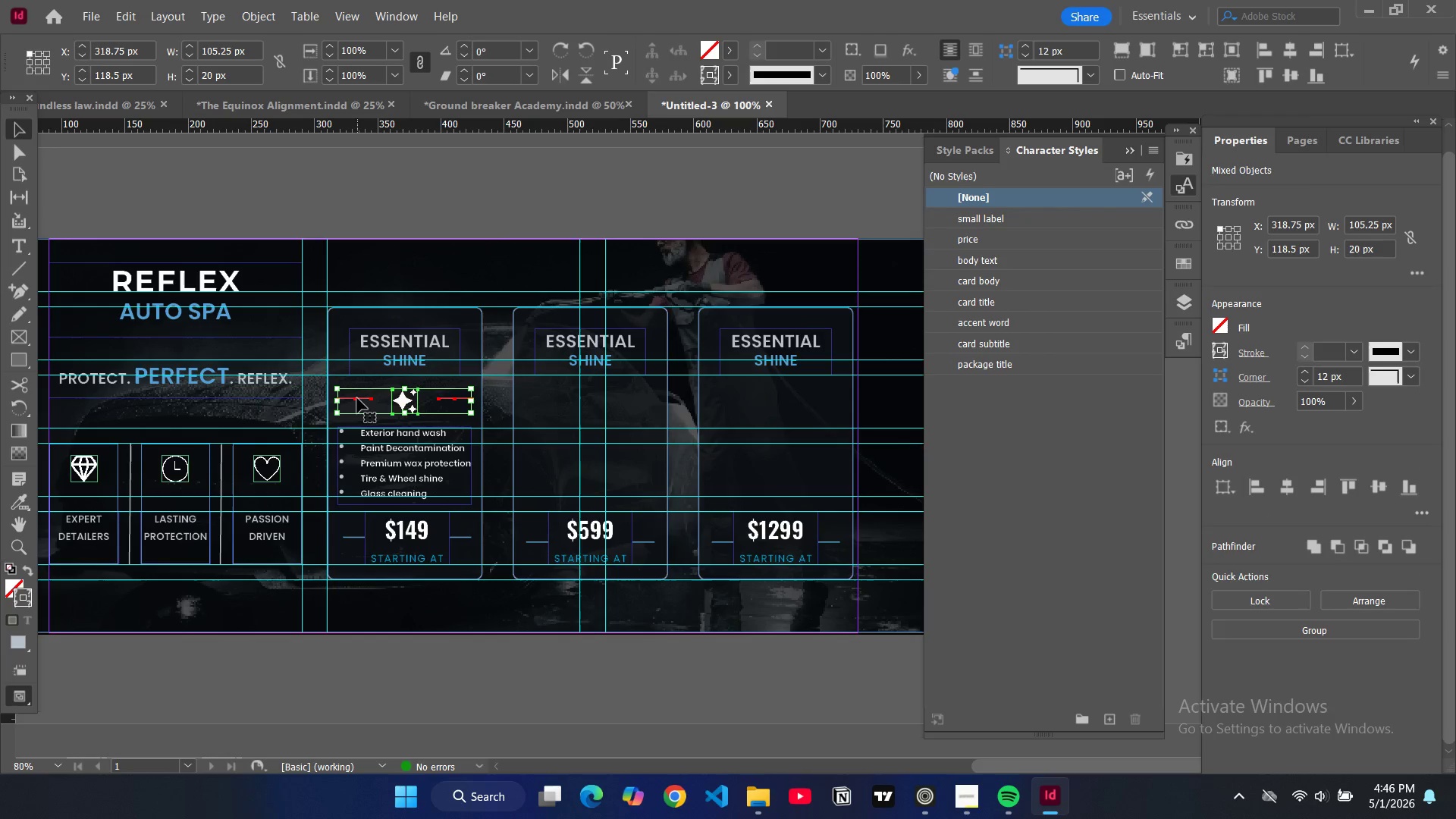 
key(Control+Shift+ShiftLeft)
 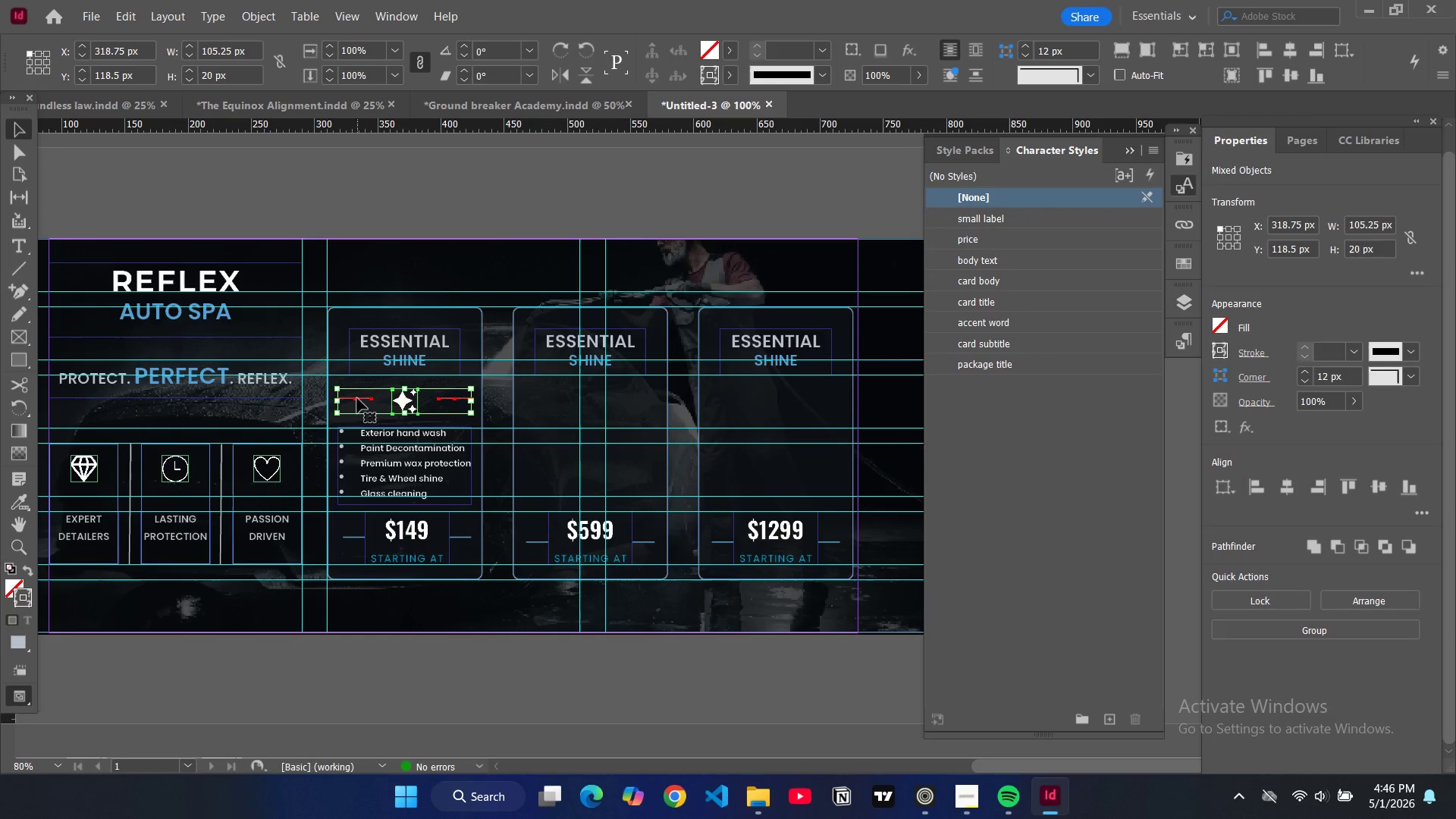 
key(Control+Shift+ShiftLeft)
 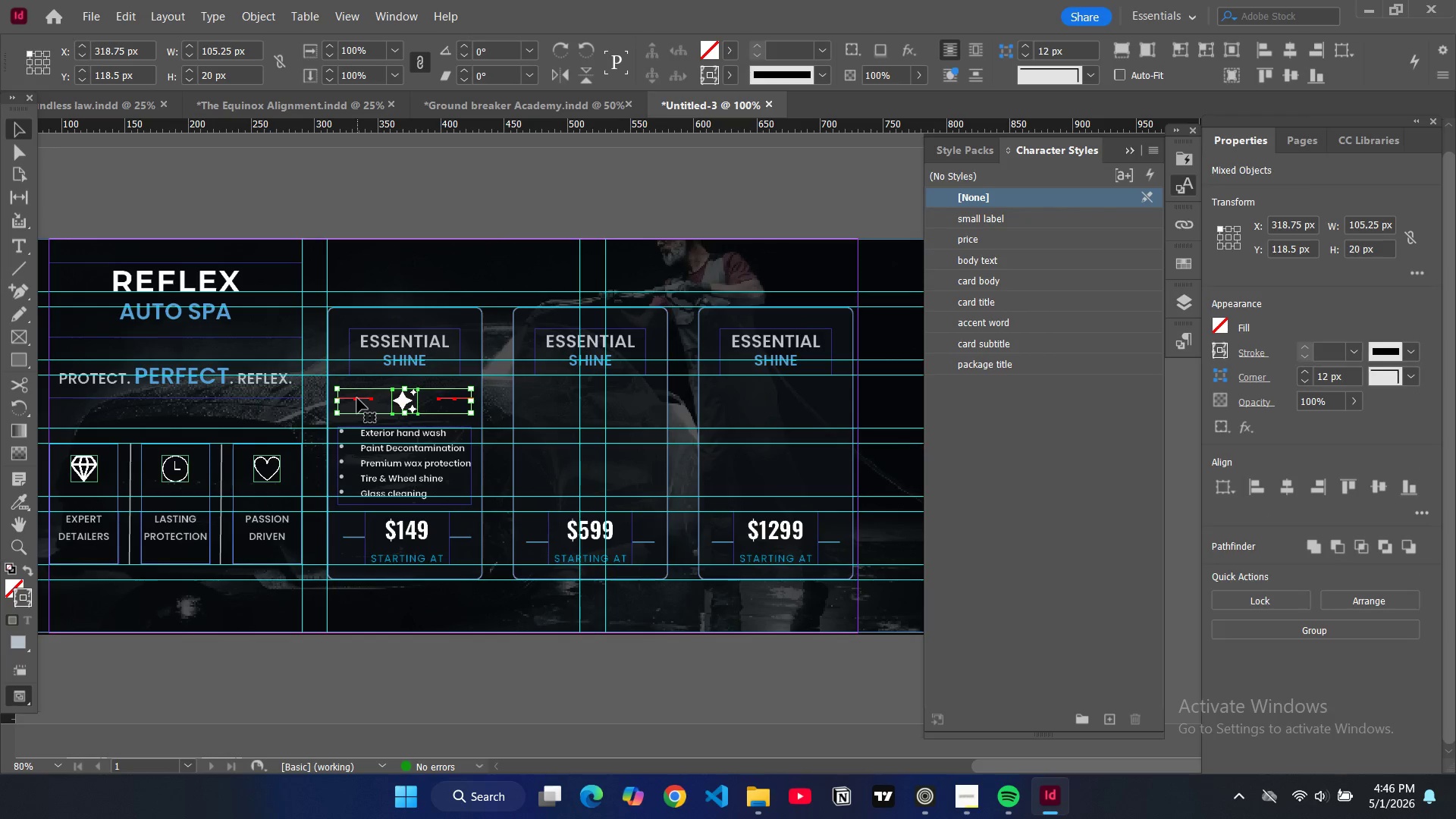 
key(Control+Shift+ShiftLeft)
 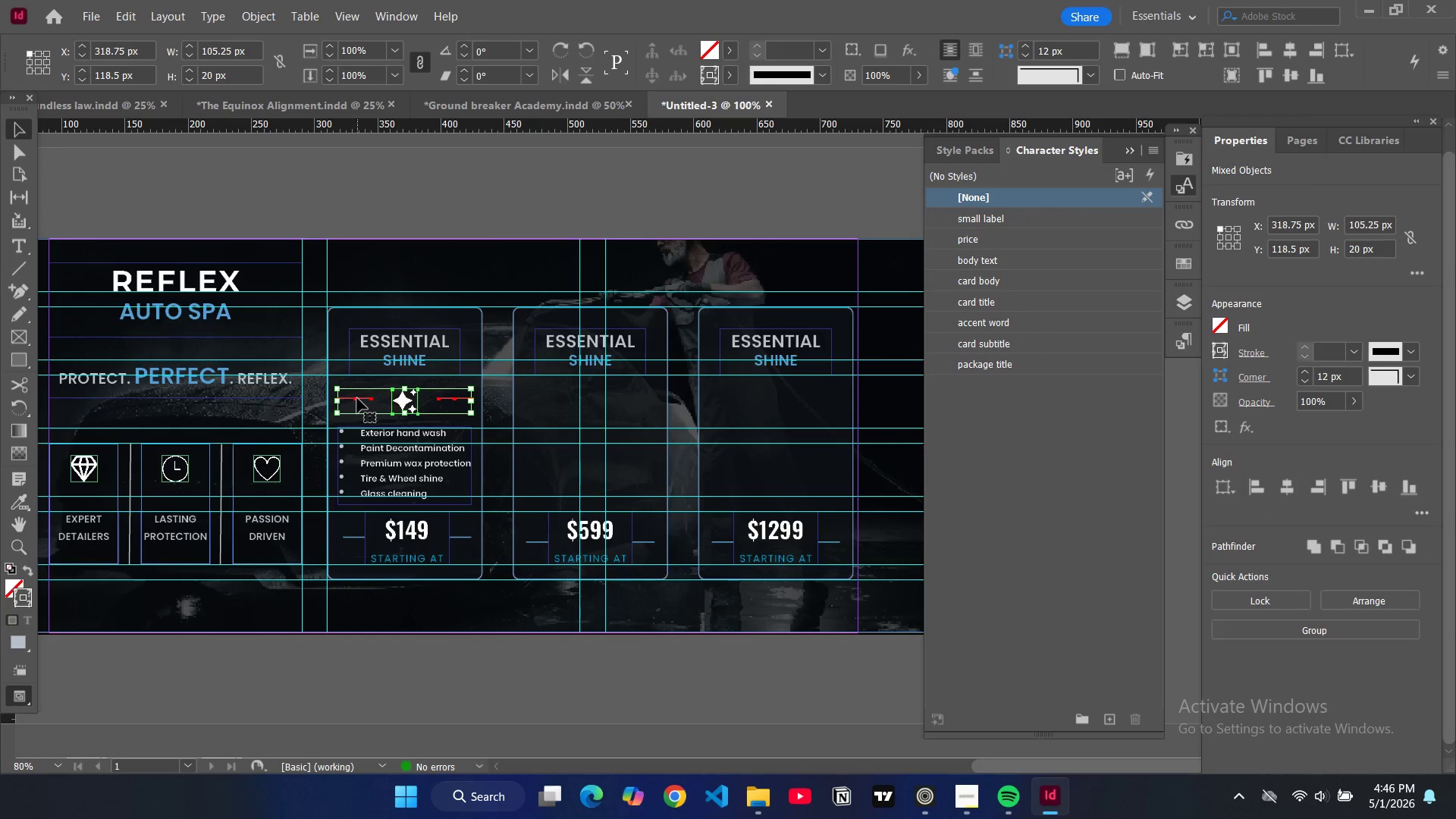 
key(Control+Shift+ShiftLeft)
 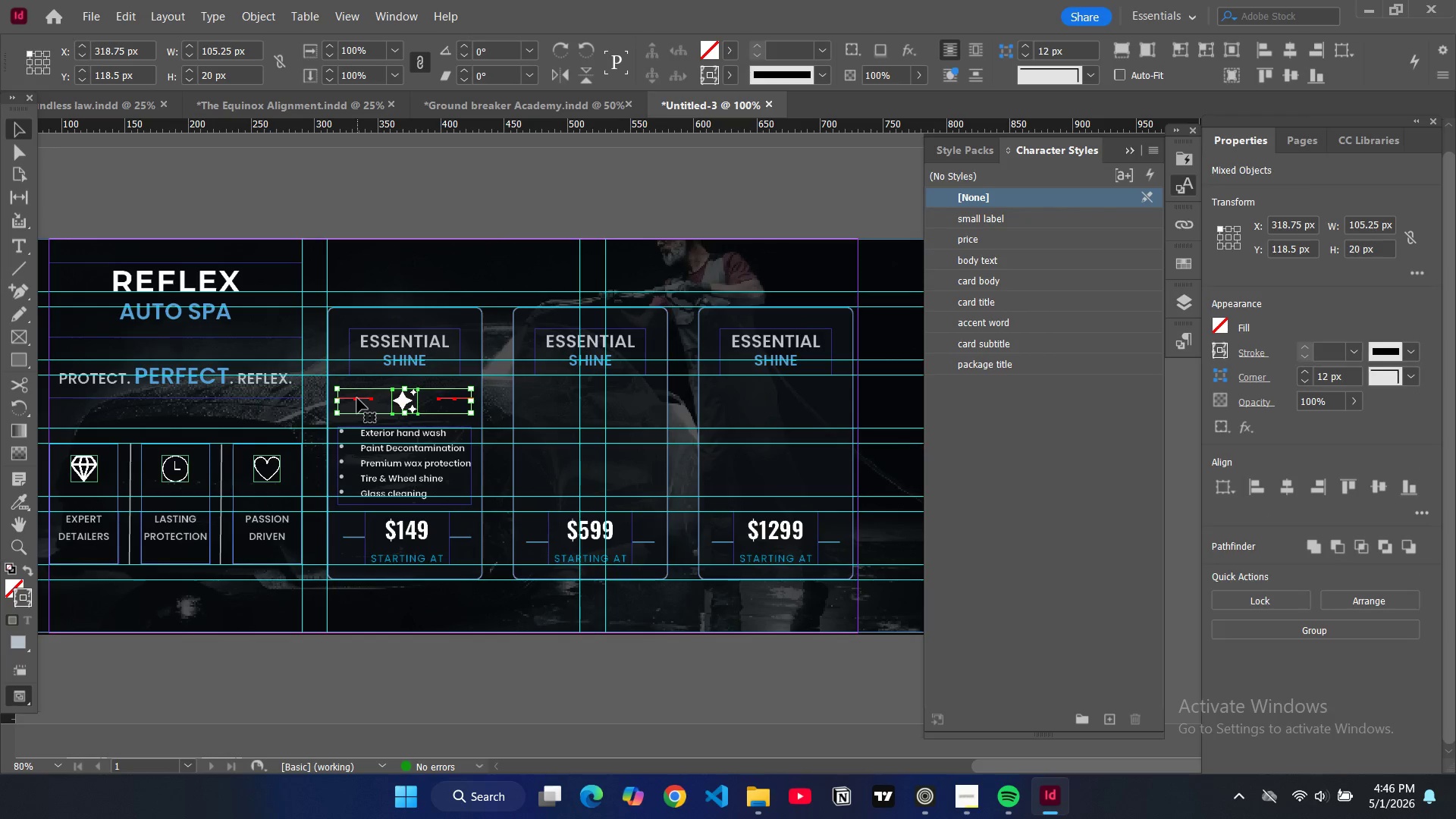 
key(Control+Shift+ShiftLeft)
 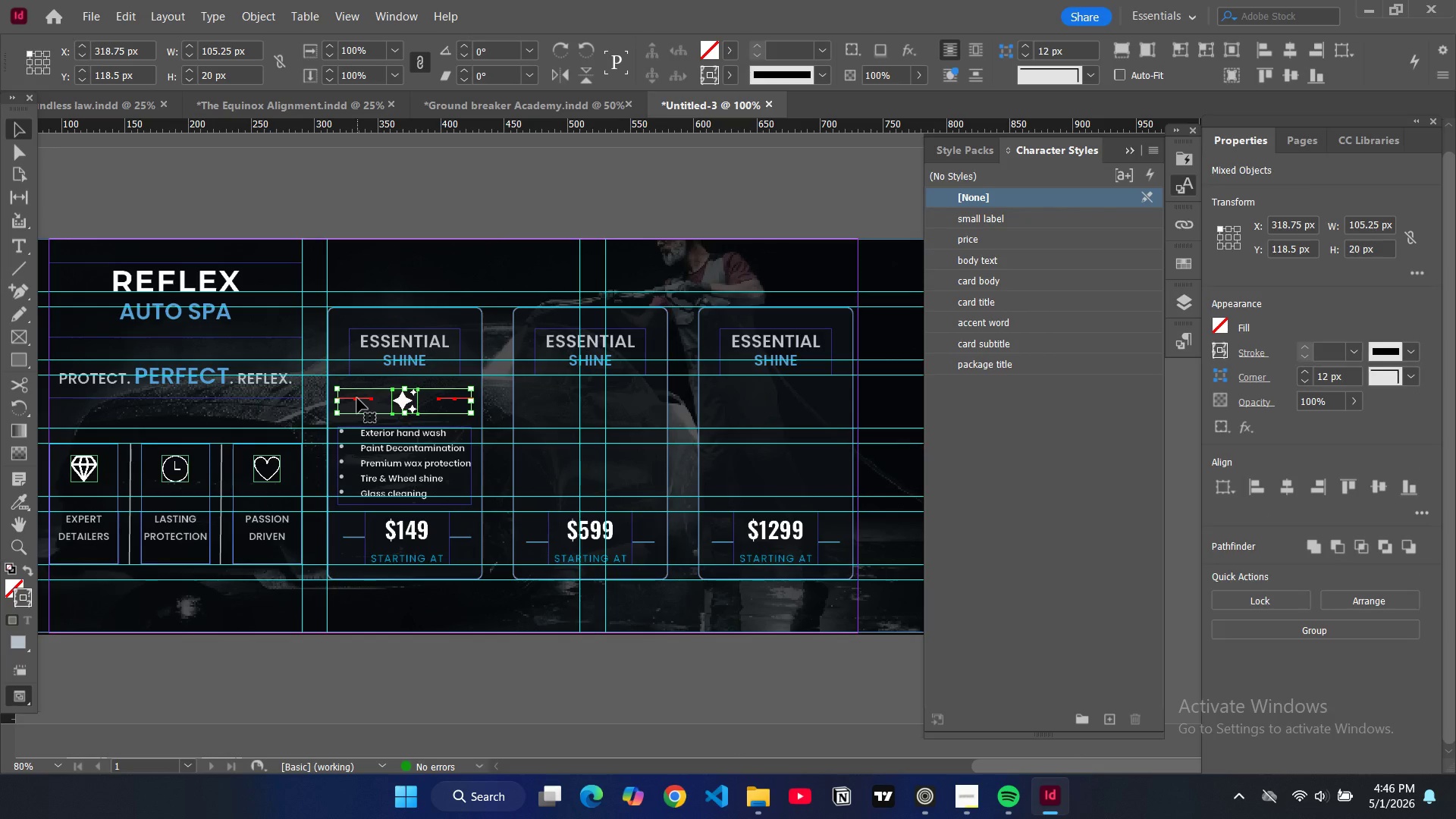 
key(Control+G)
 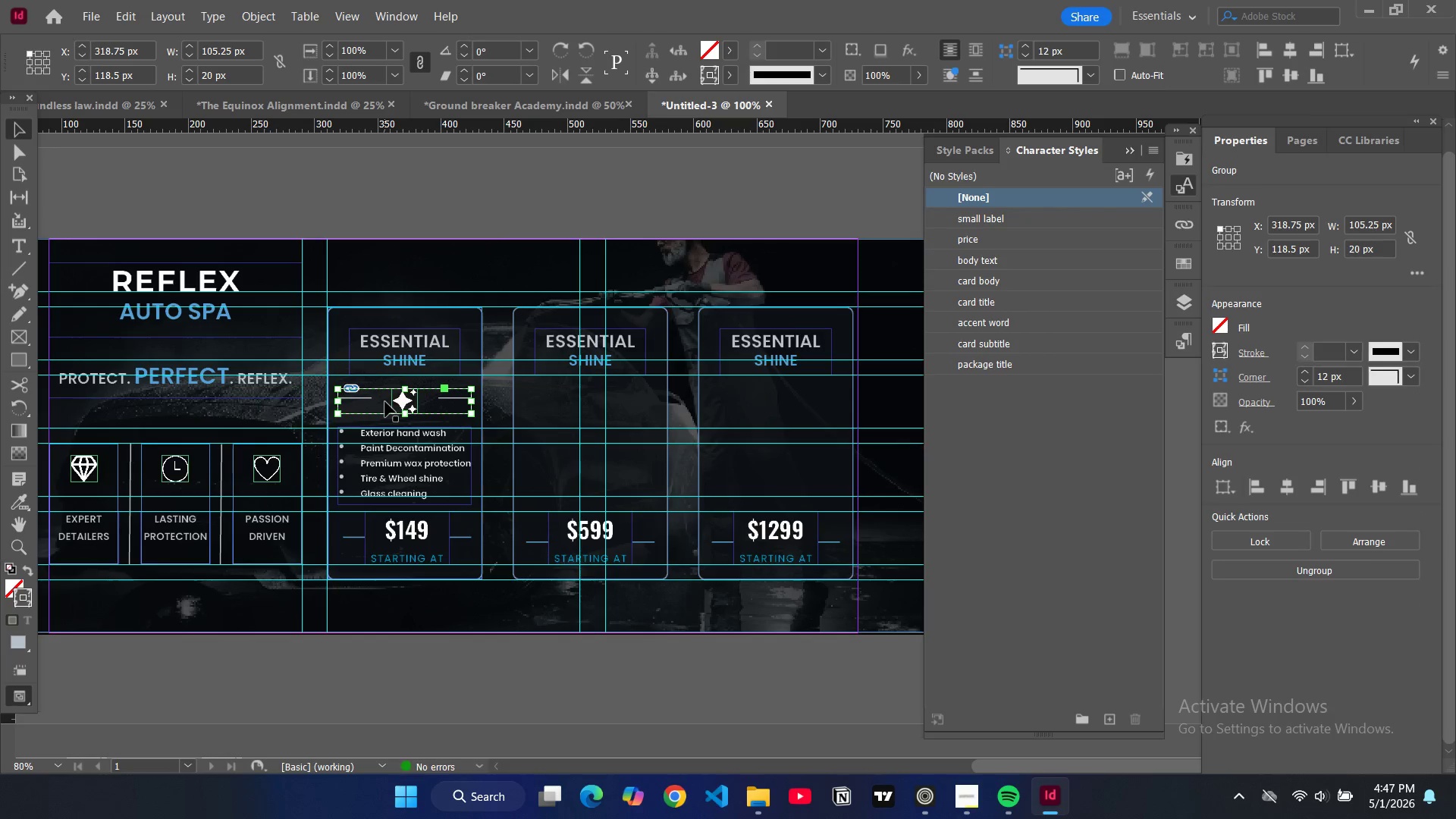 
key(Control+C)
 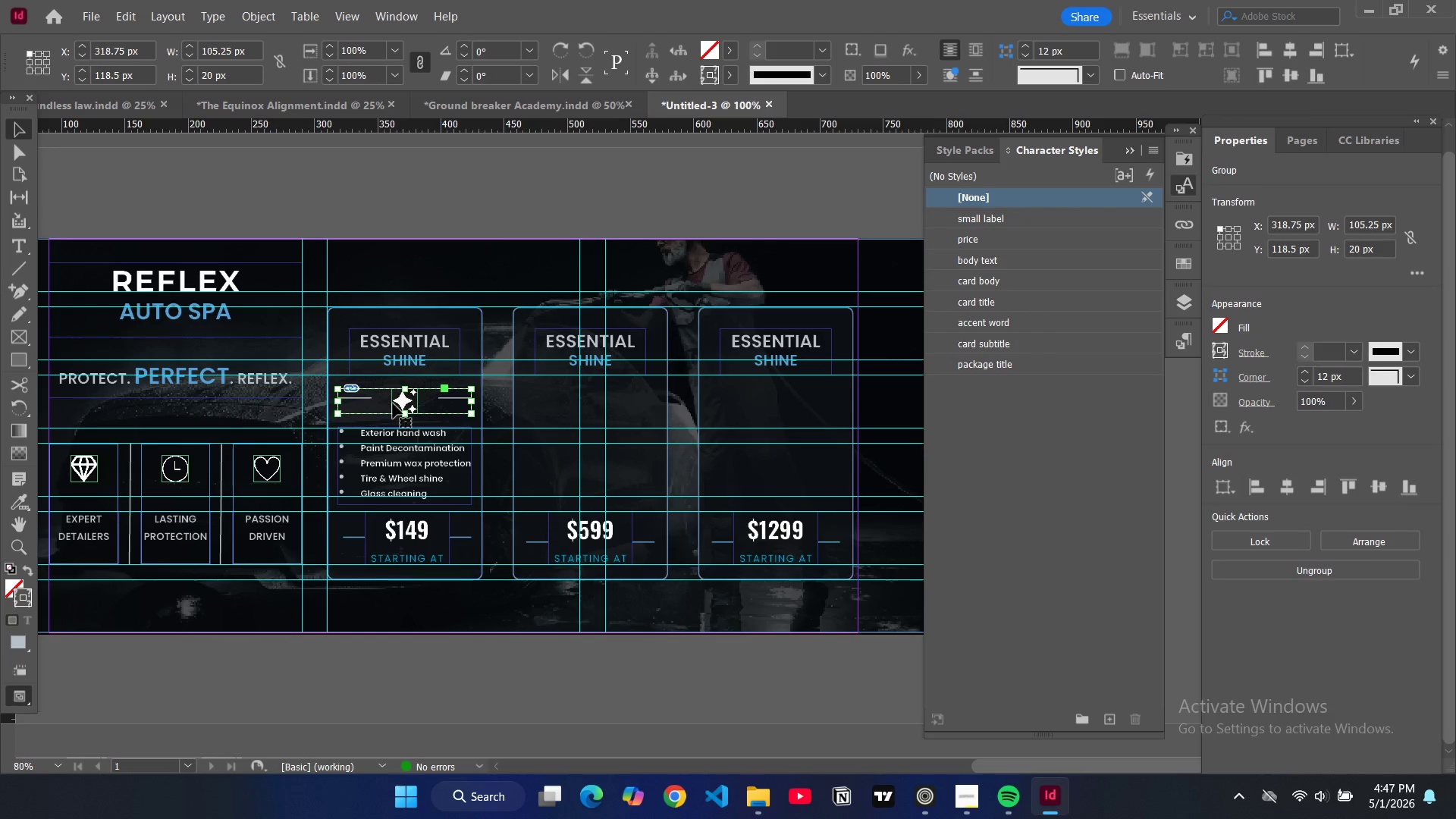 
key(Control+V)
 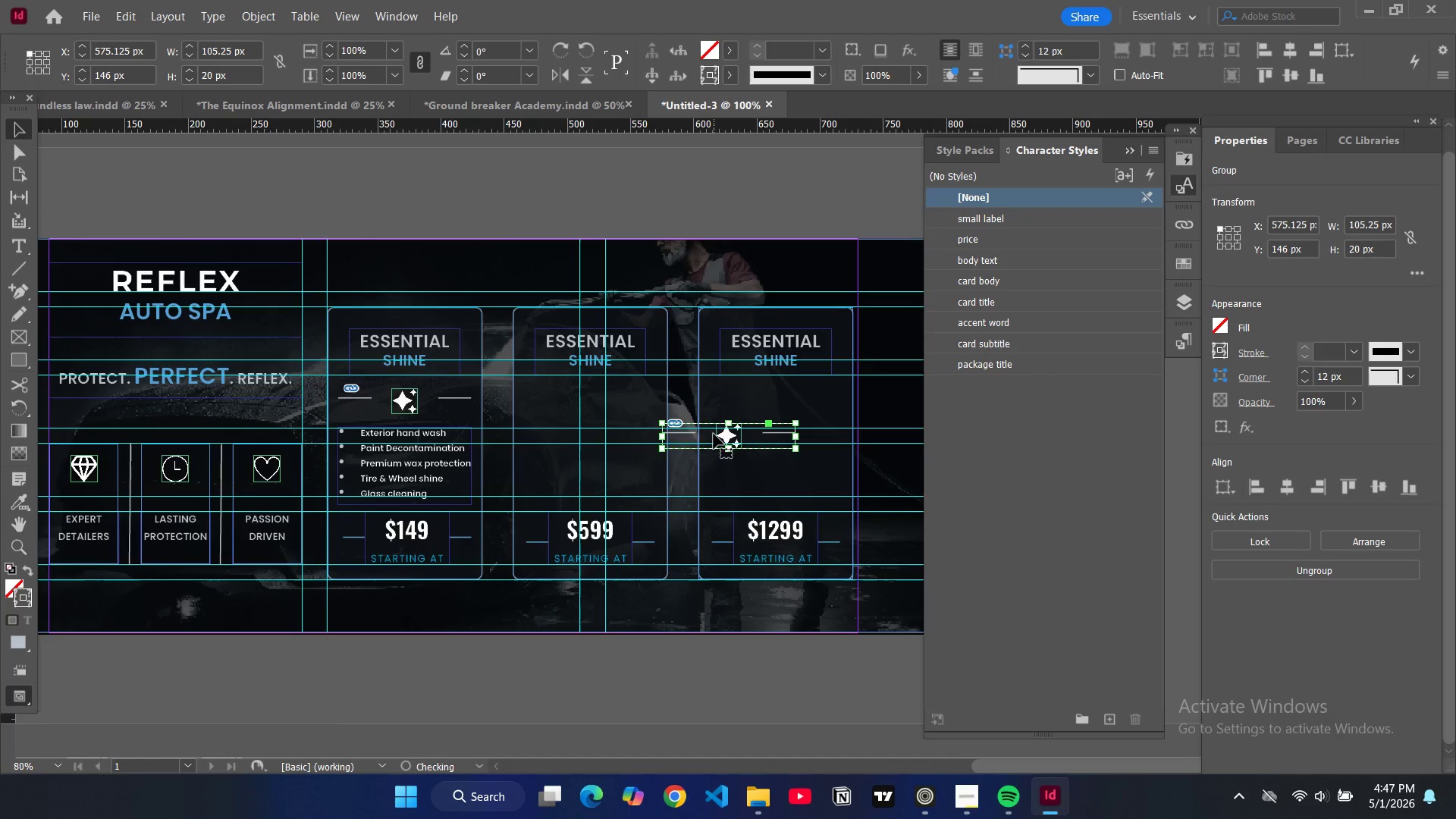 
left_click_drag(start_coordinate=[717, 437], to_coordinate=[578, 403])
 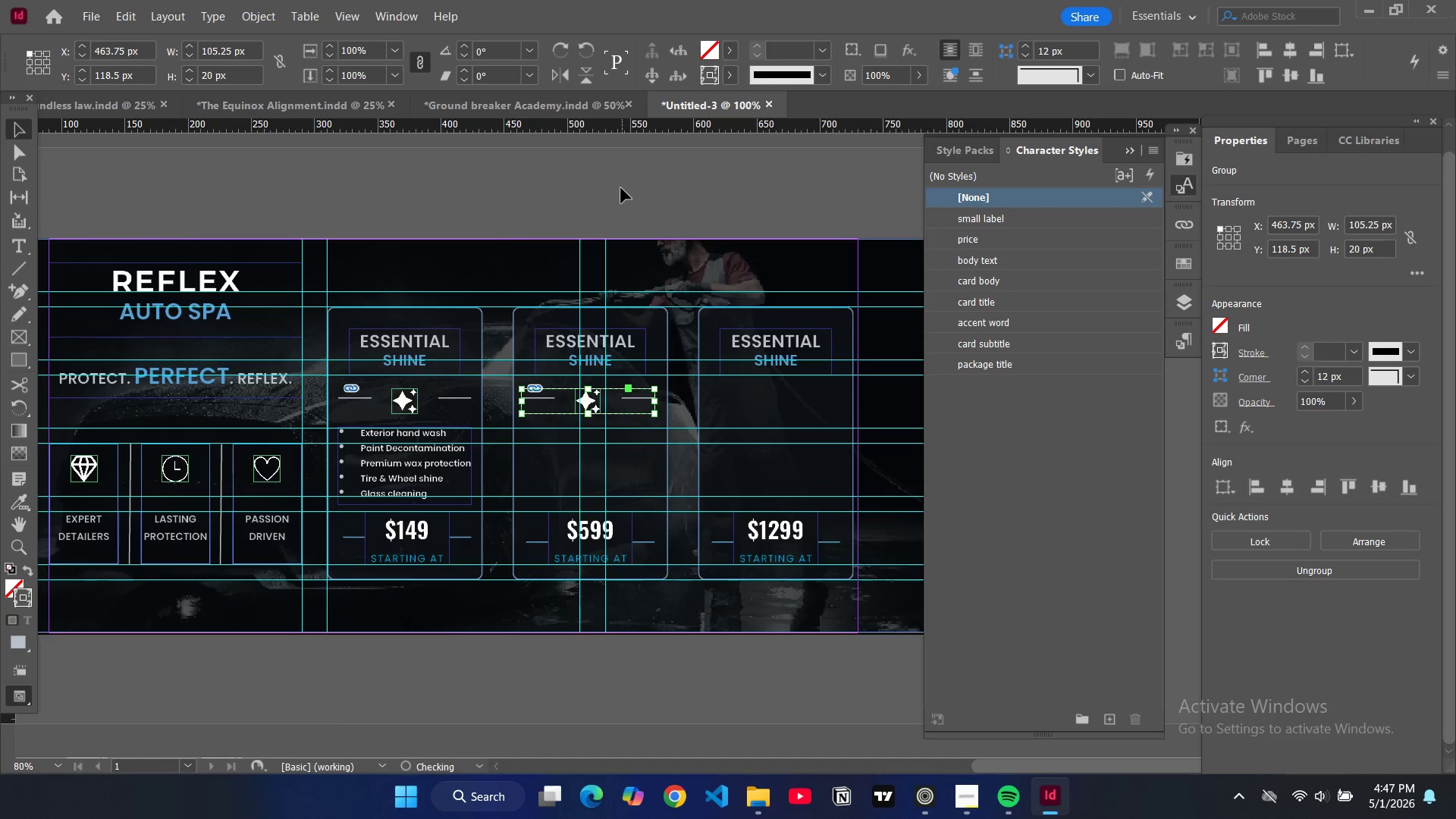 
left_click([621, 187])
 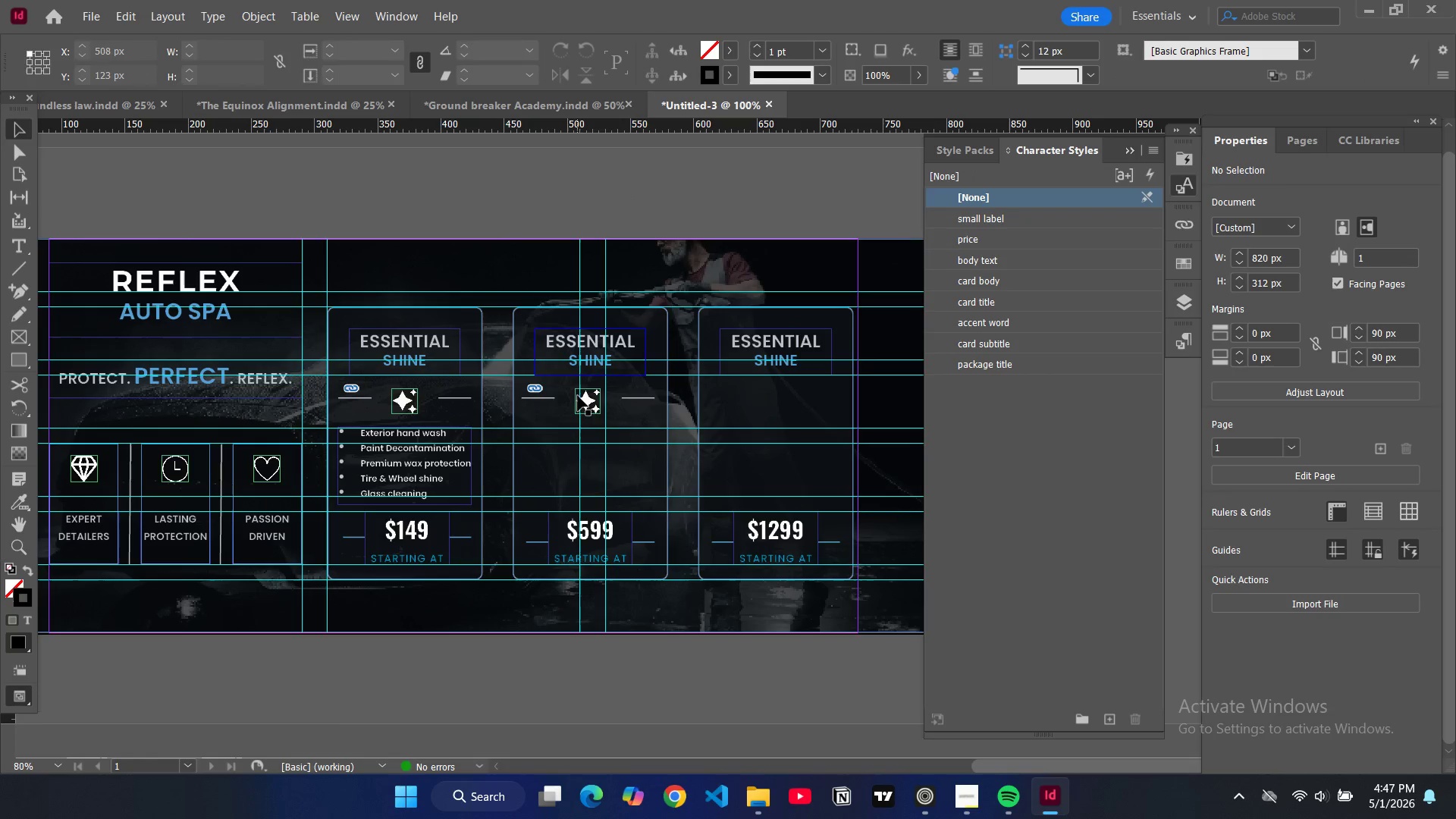 
double_click([589, 404])
 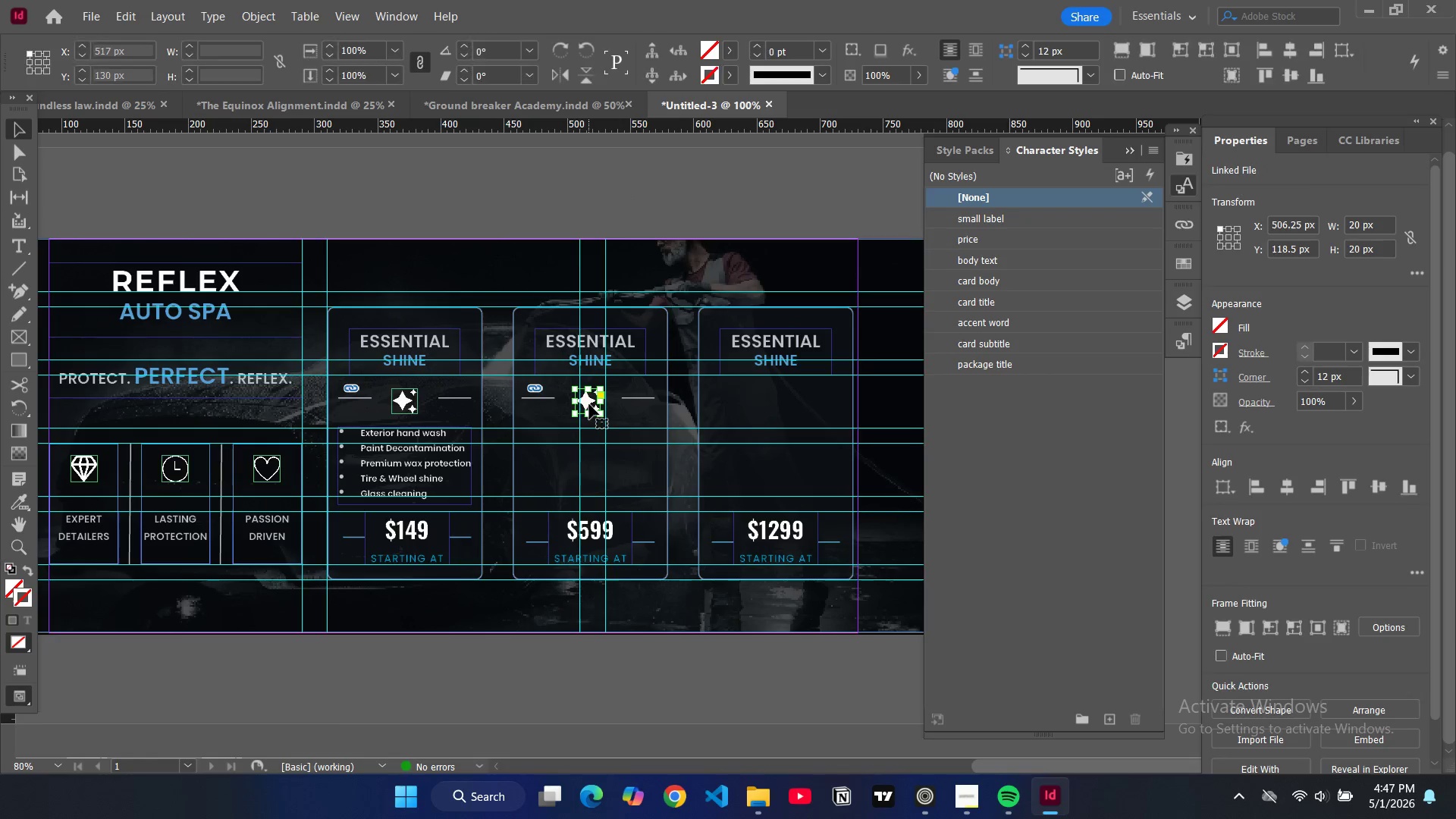 
key(Control+D)
 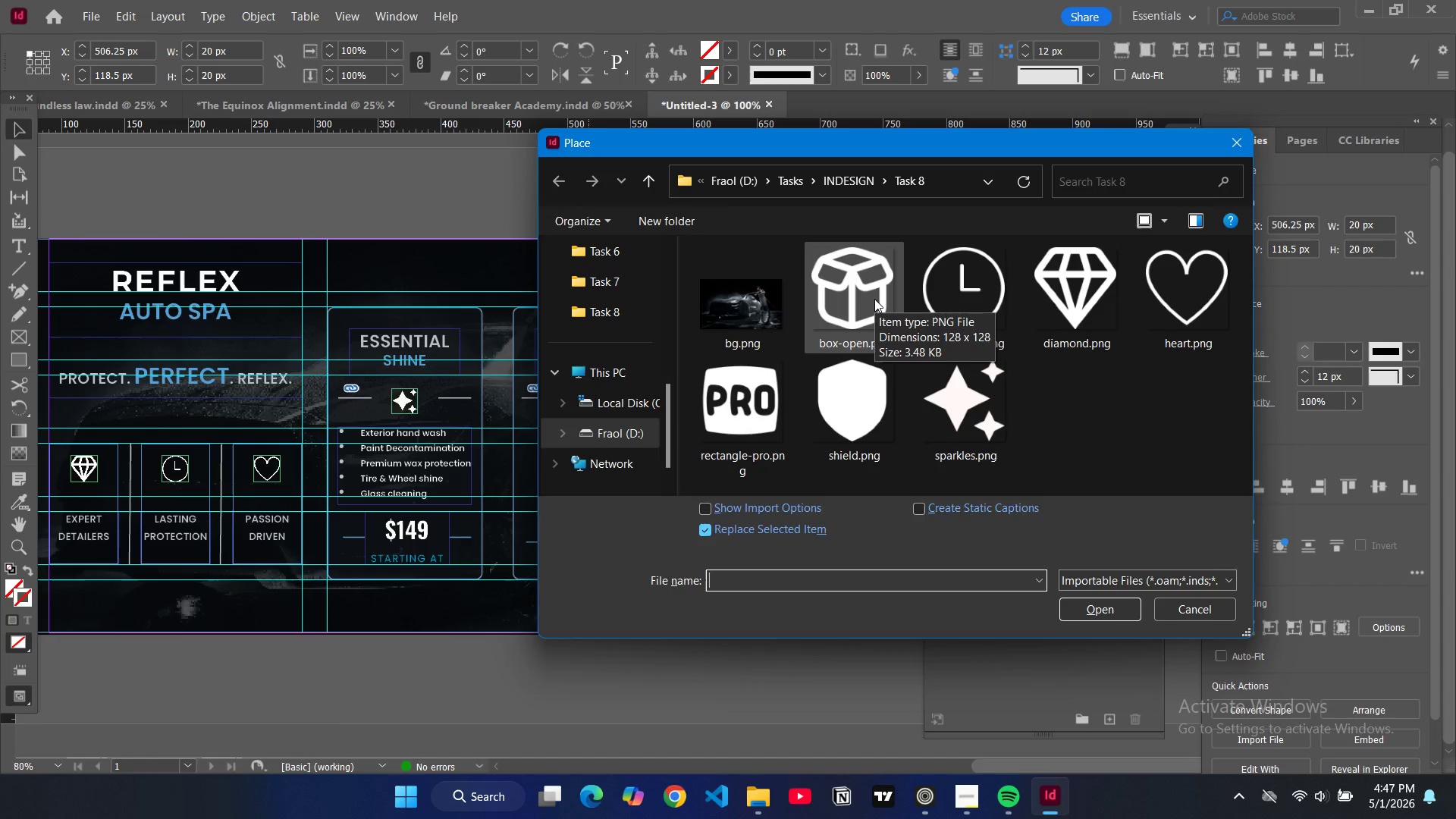 
wait(7.19)
 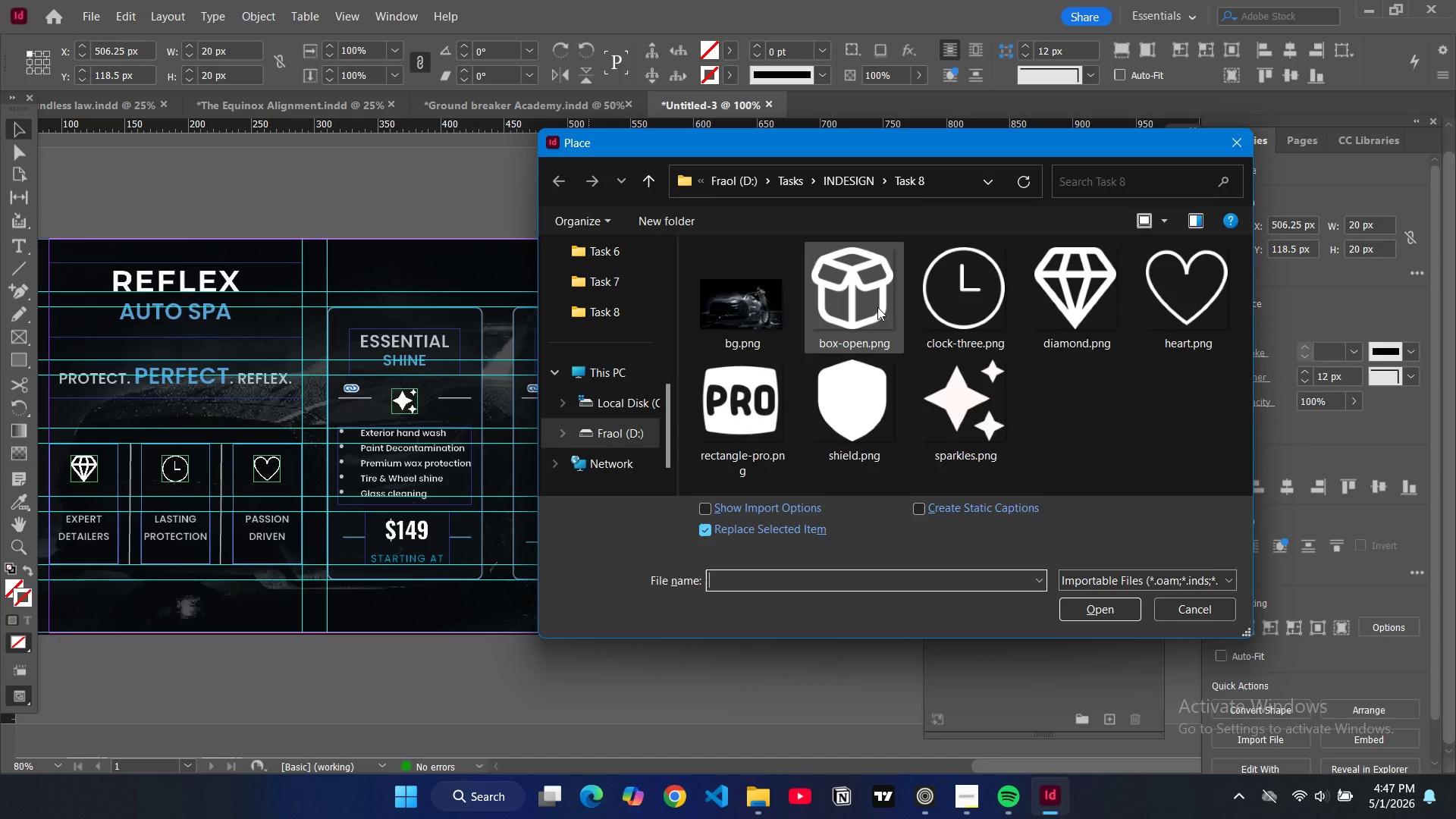 
left_click([874, 299])
 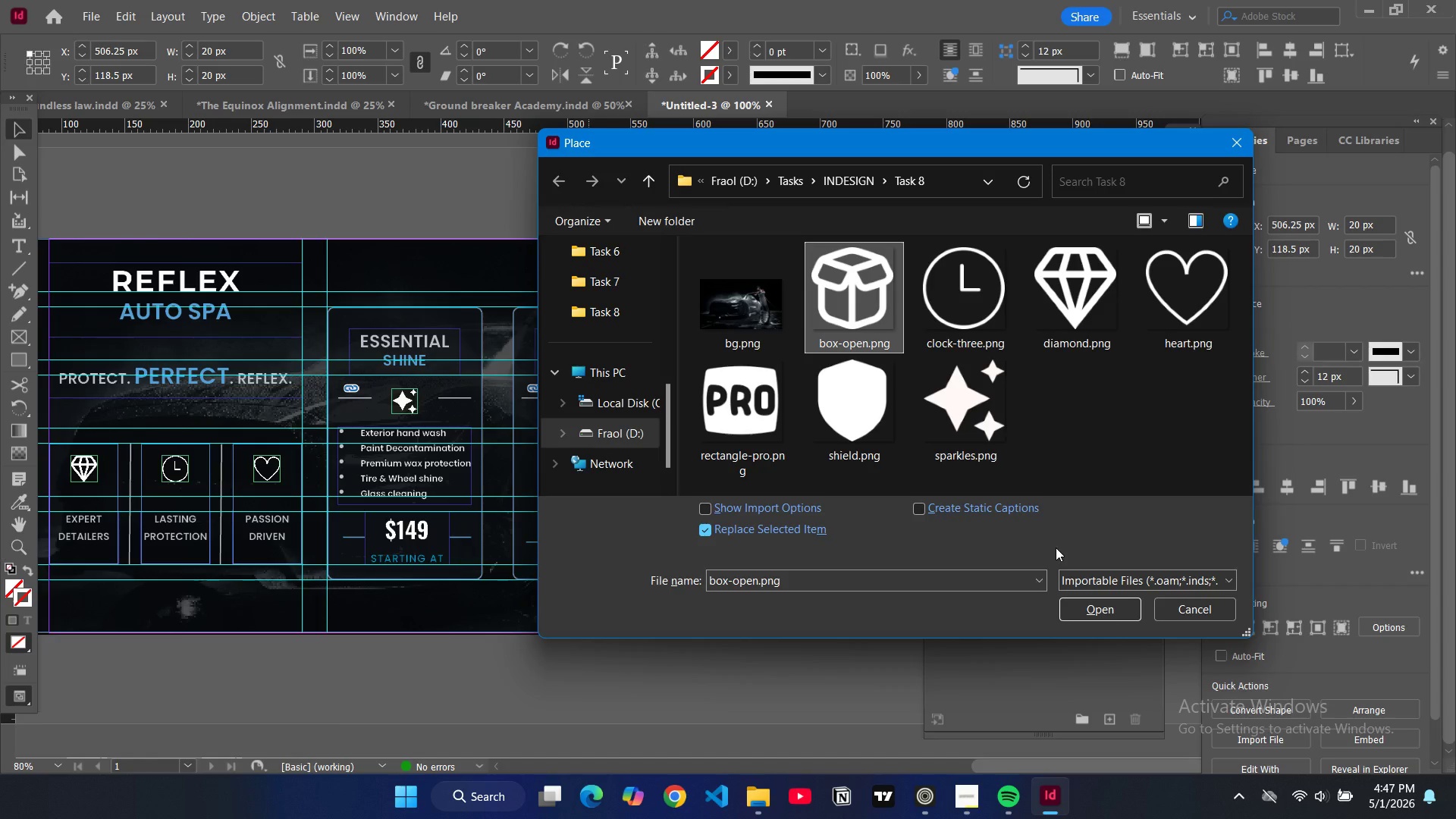 
left_click([748, 432])
 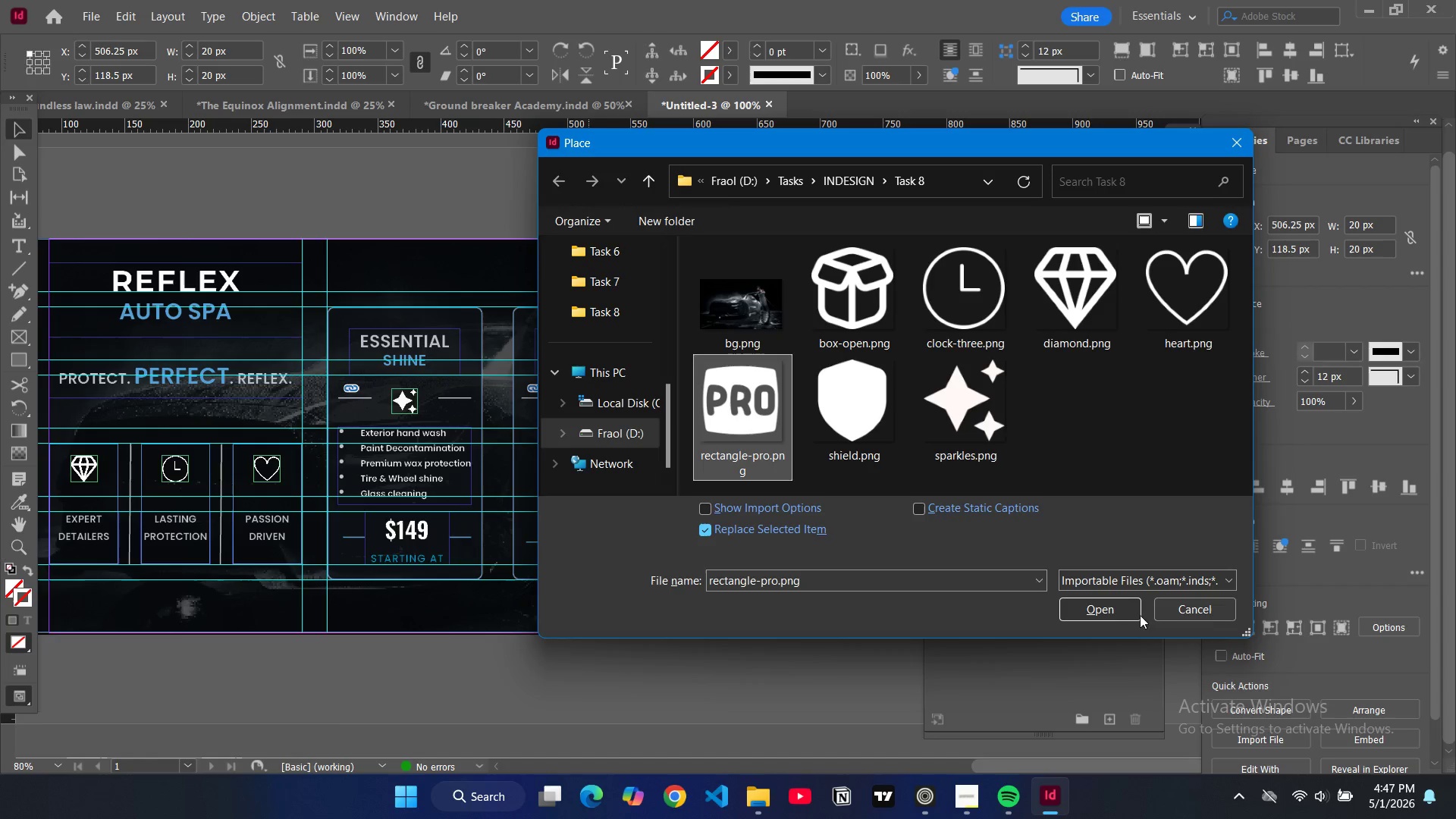 
left_click([1130, 612])
 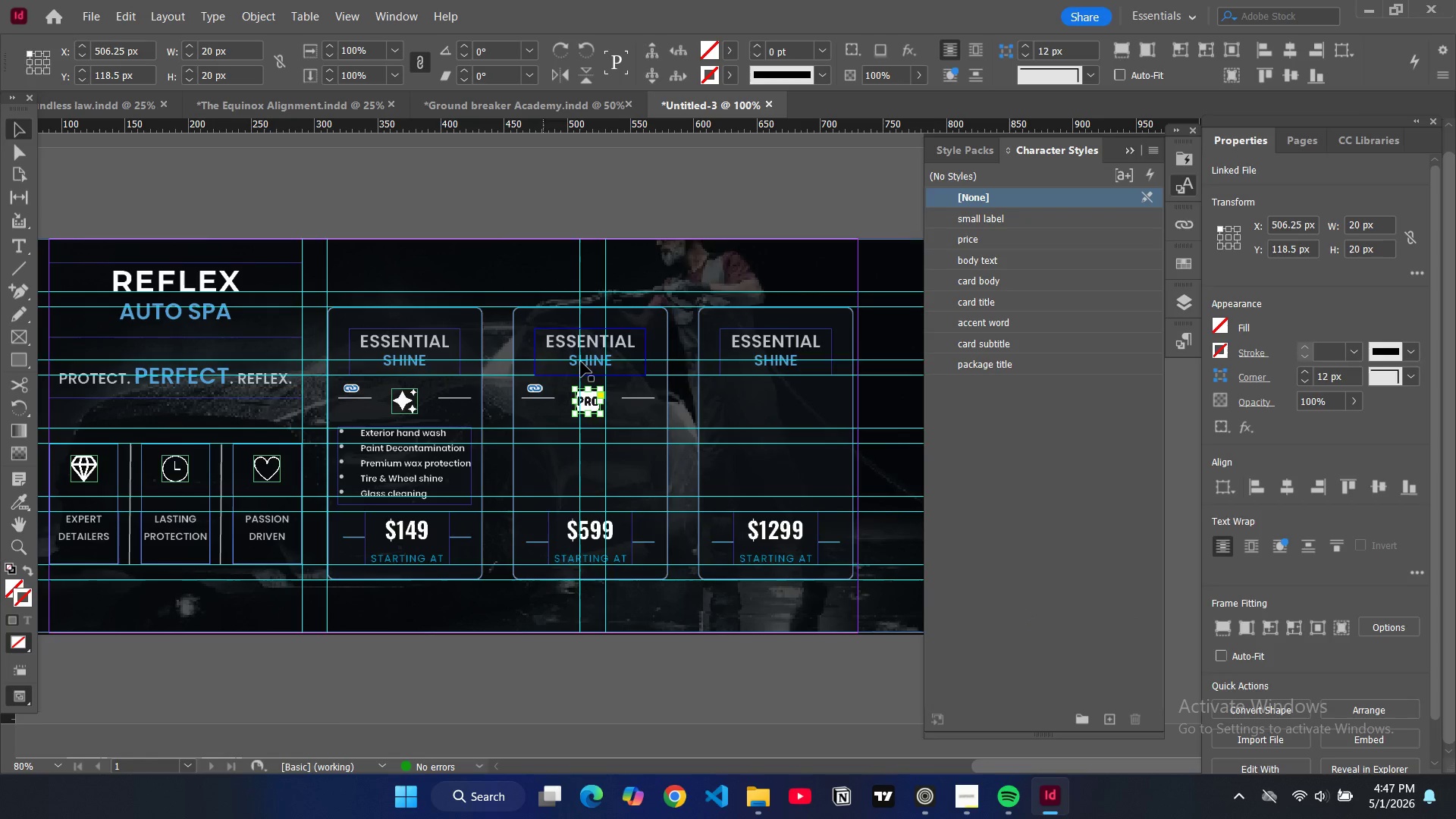 
double_click([578, 345])
 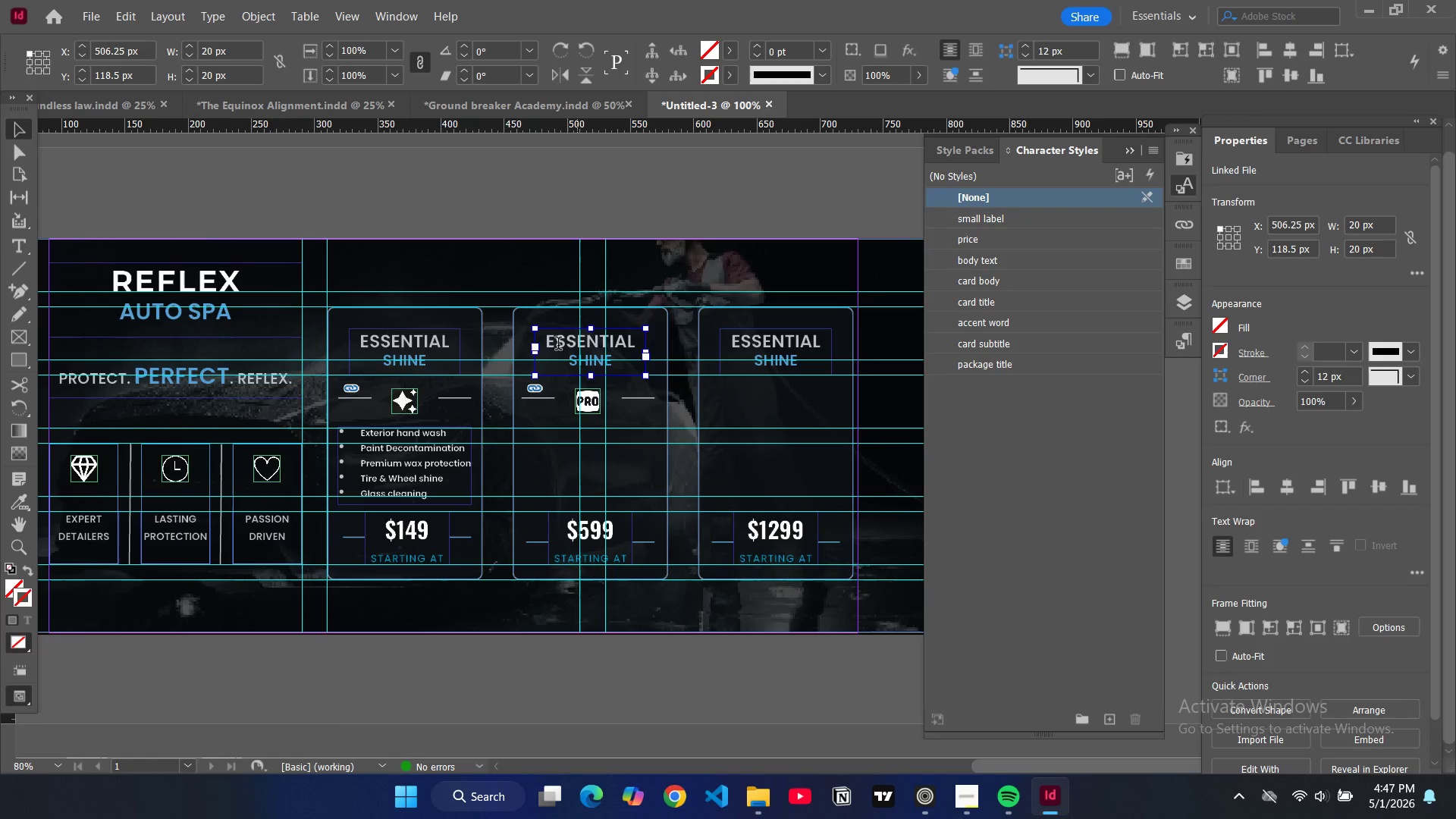 
triple_click([558, 345])
 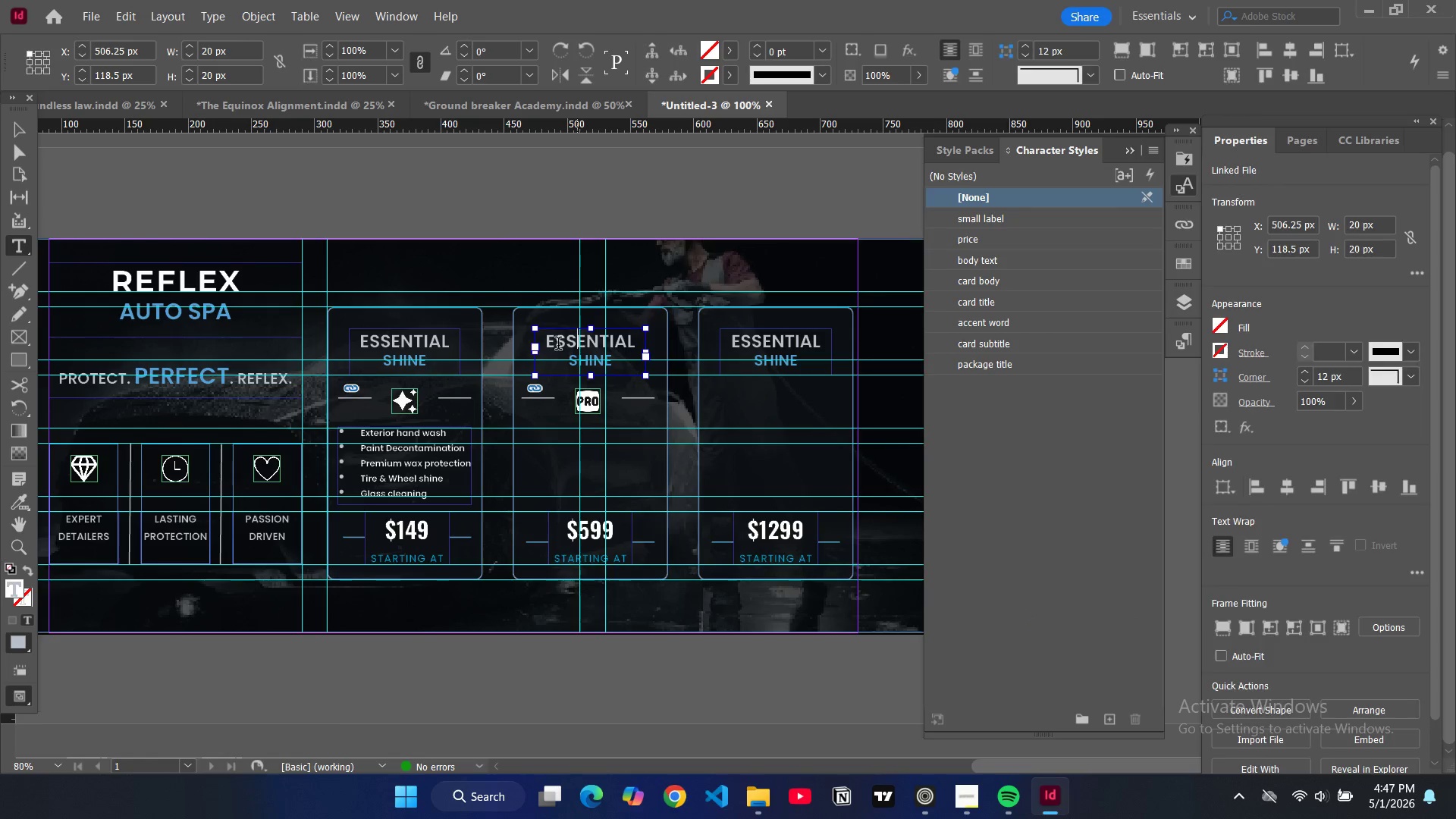 
triple_click([558, 345])
 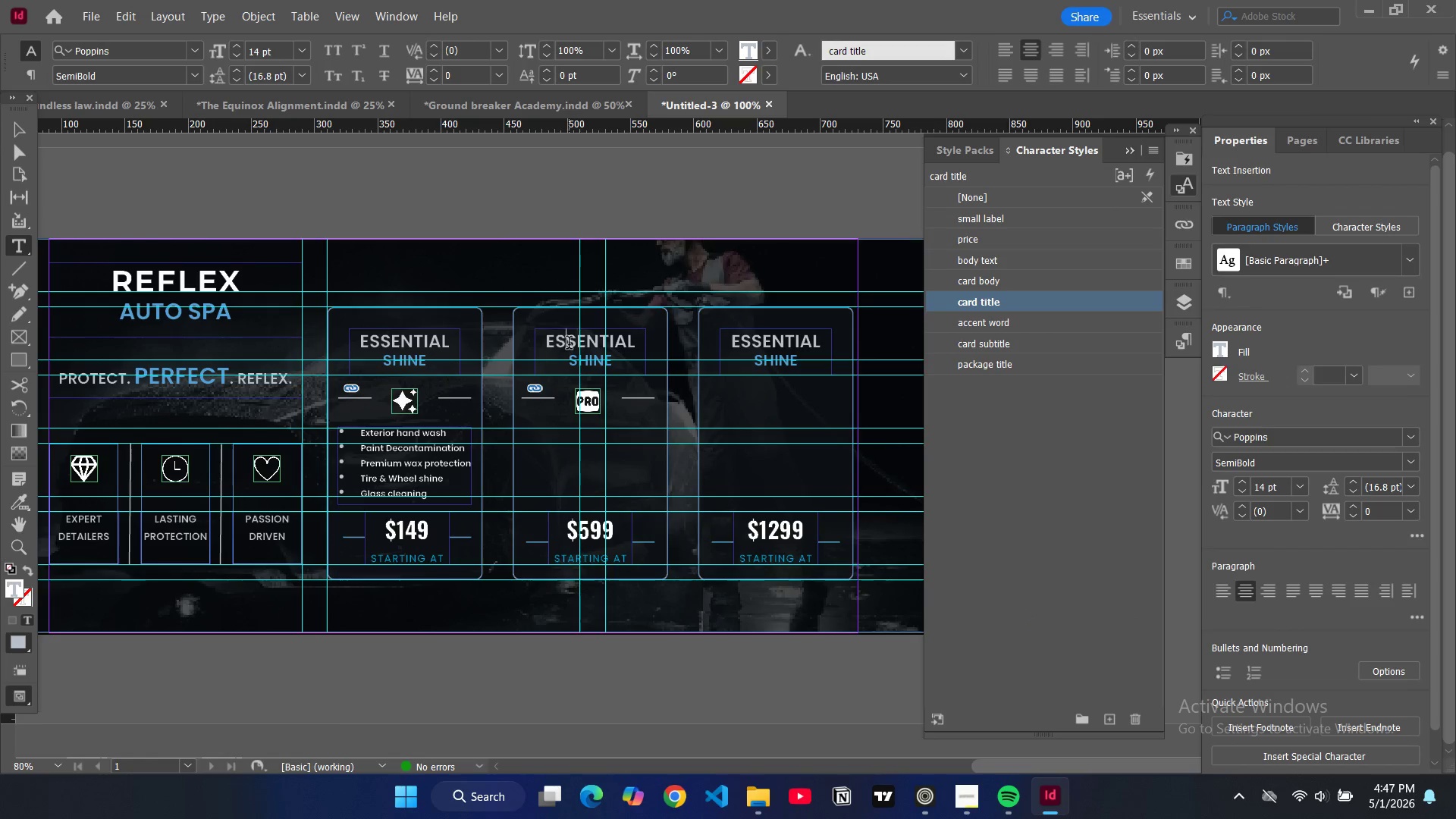 
double_click([569, 344])
 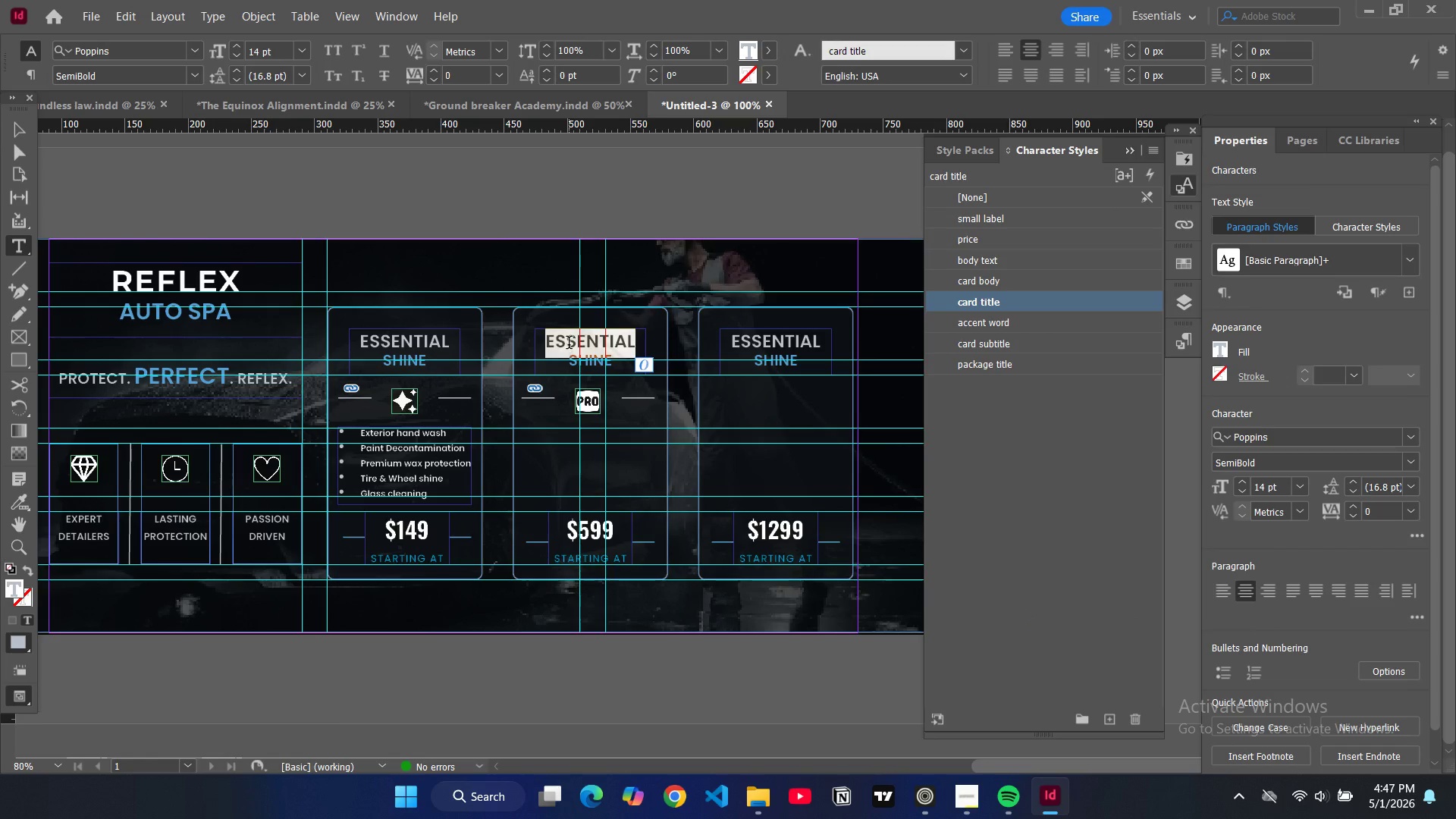 
type(ceramic)
 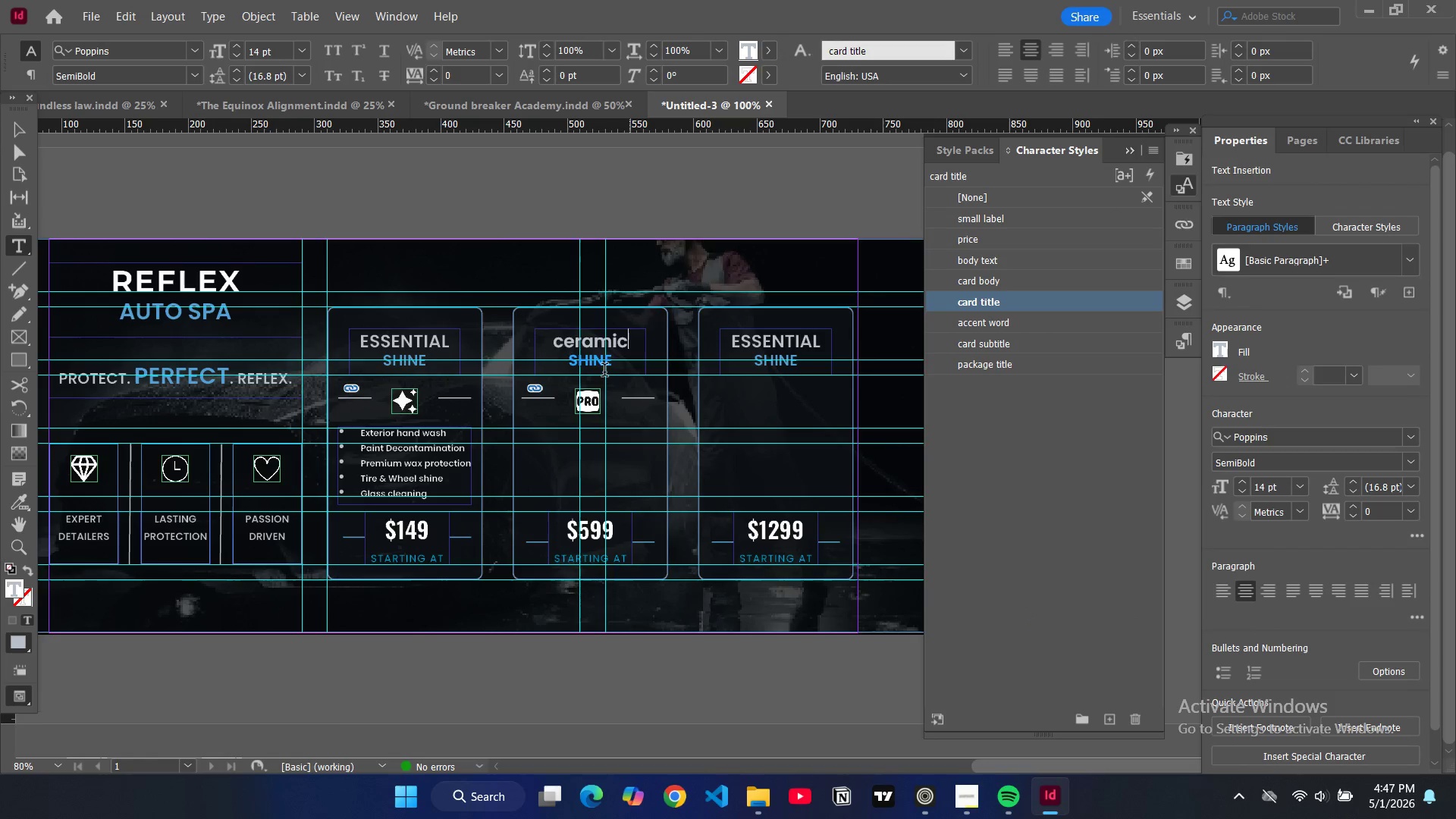 
double_click([593, 365])
 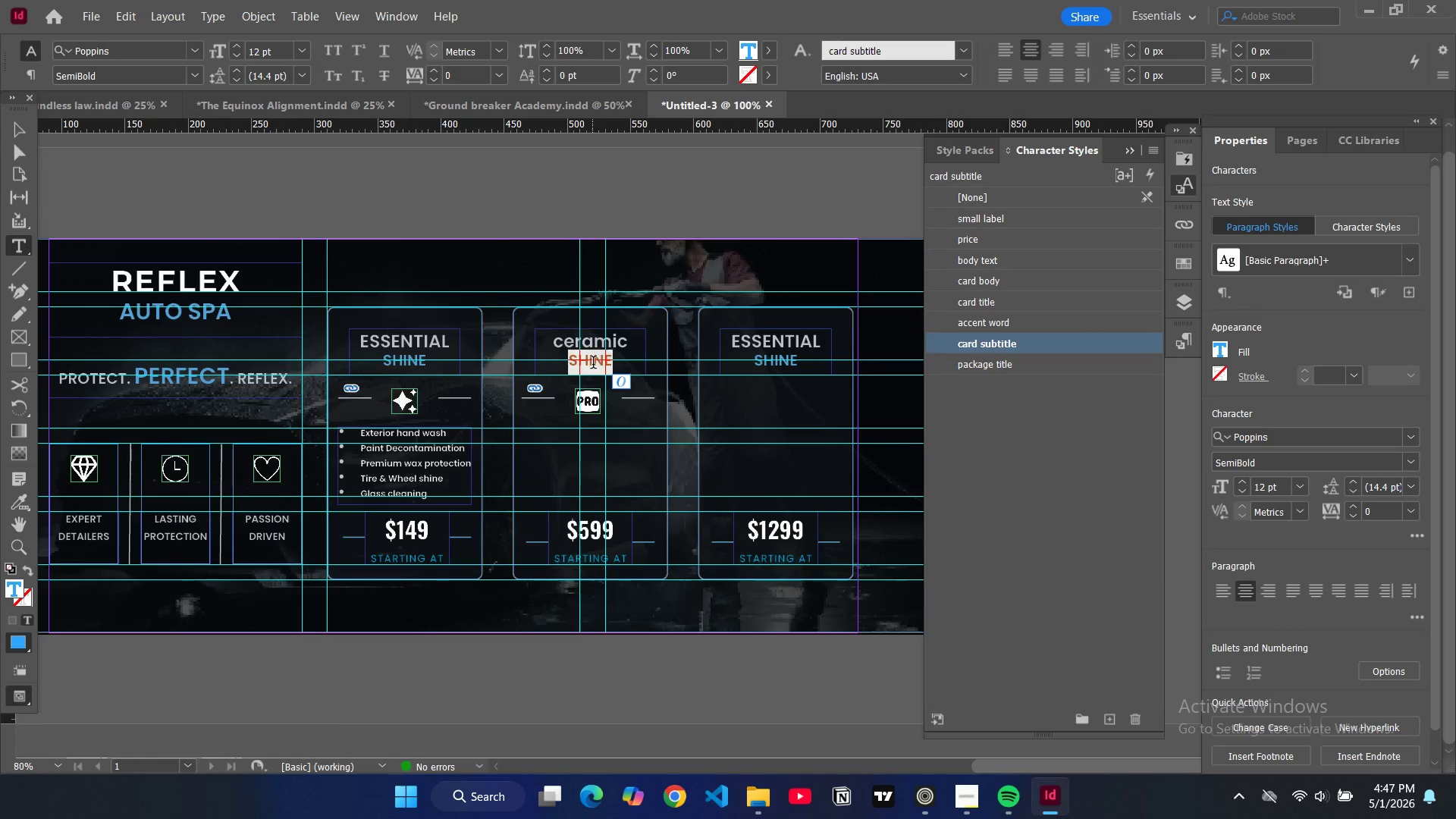 
type(pro)
 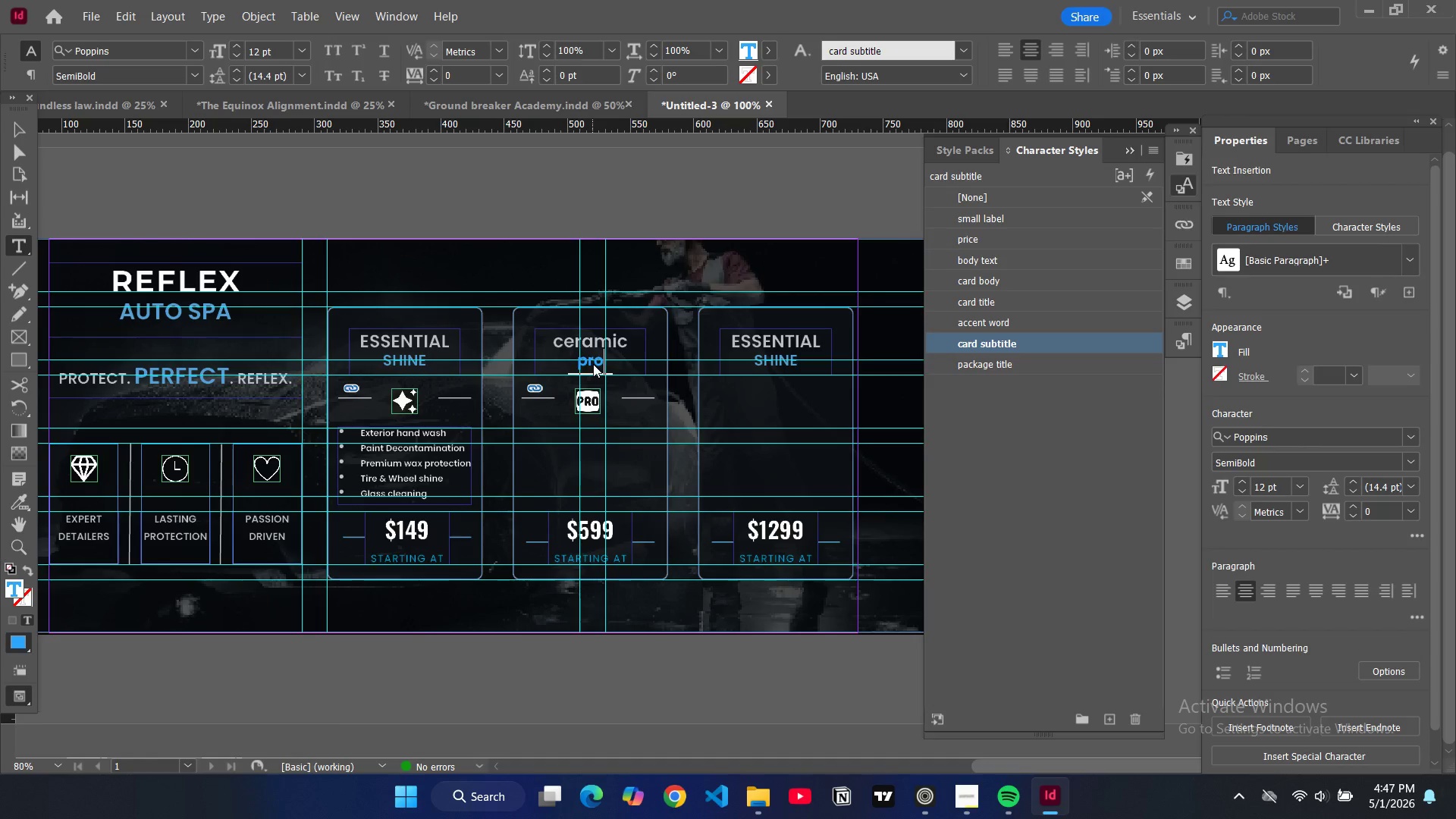 
double_click([598, 360])
 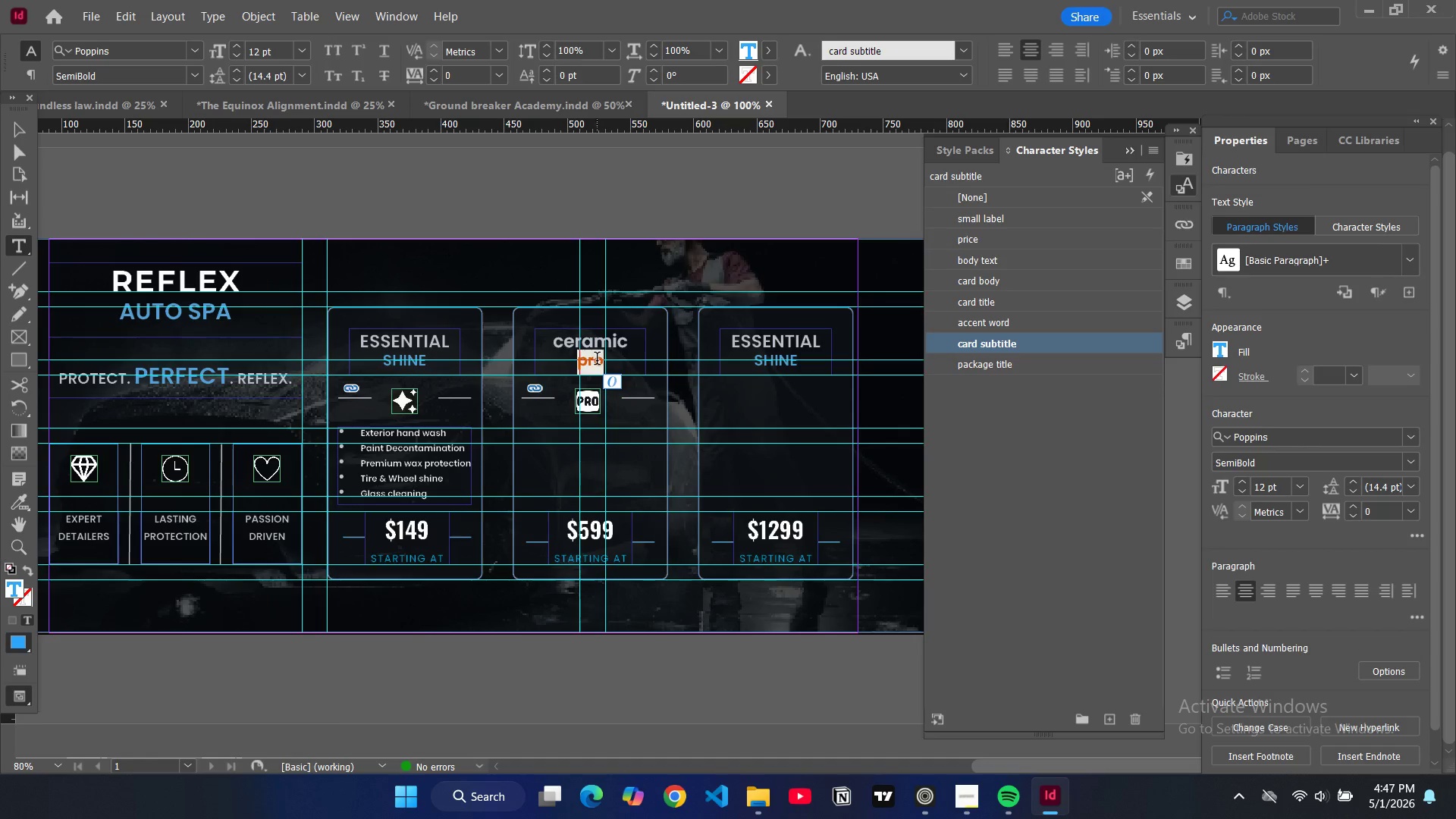 
type(PRO)
 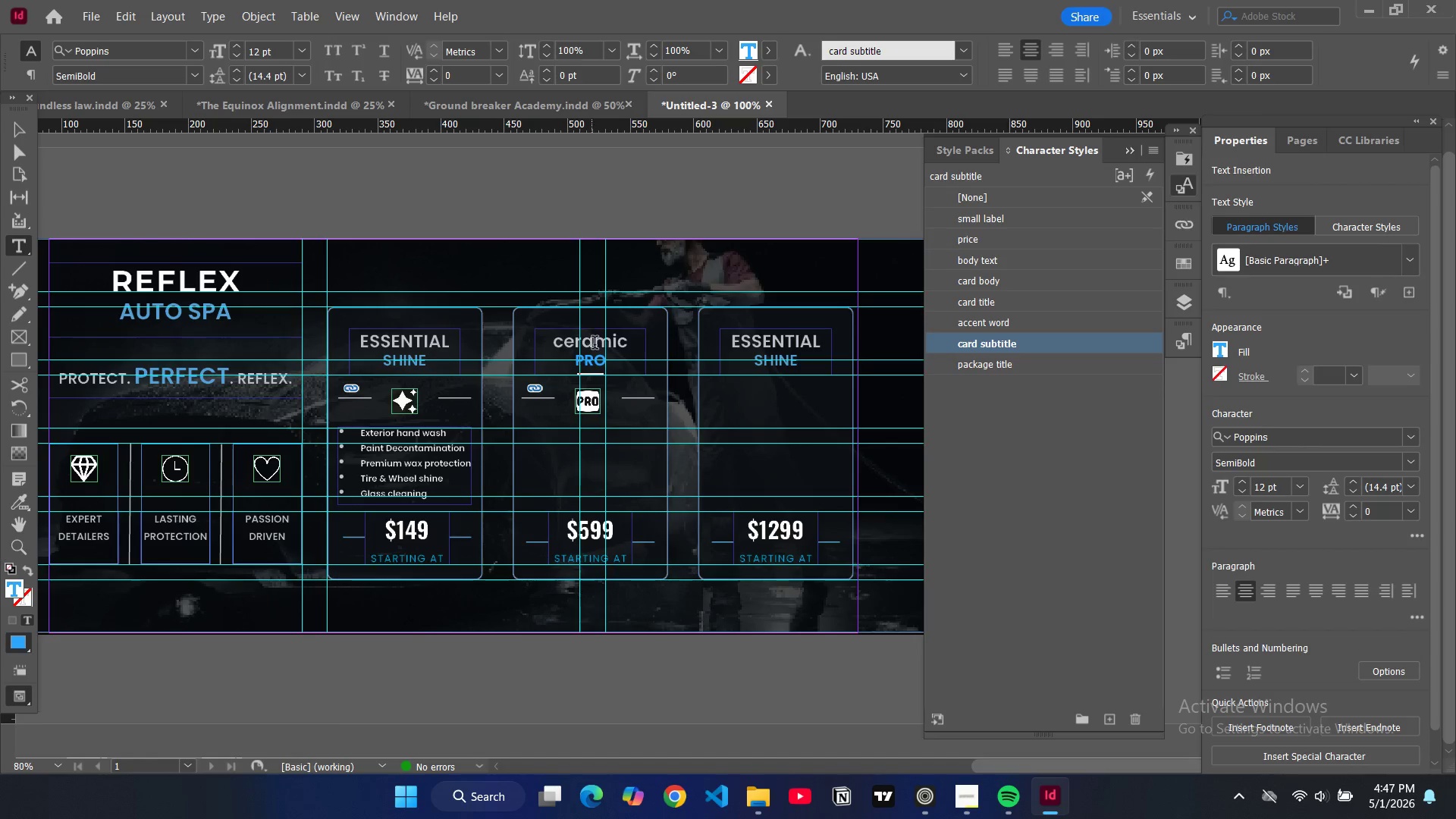 
double_click([594, 344])
 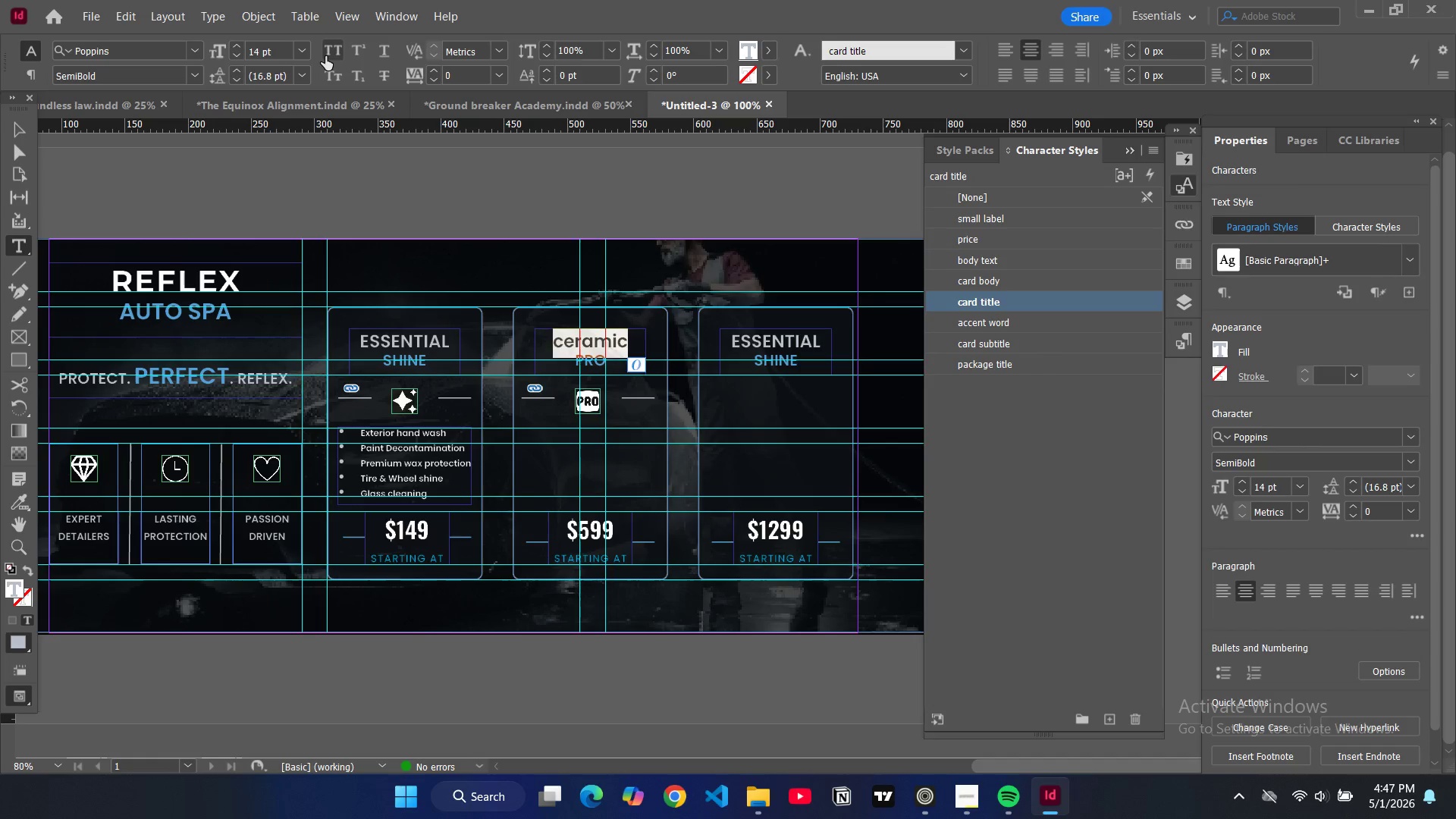 
left_click([328, 54])
 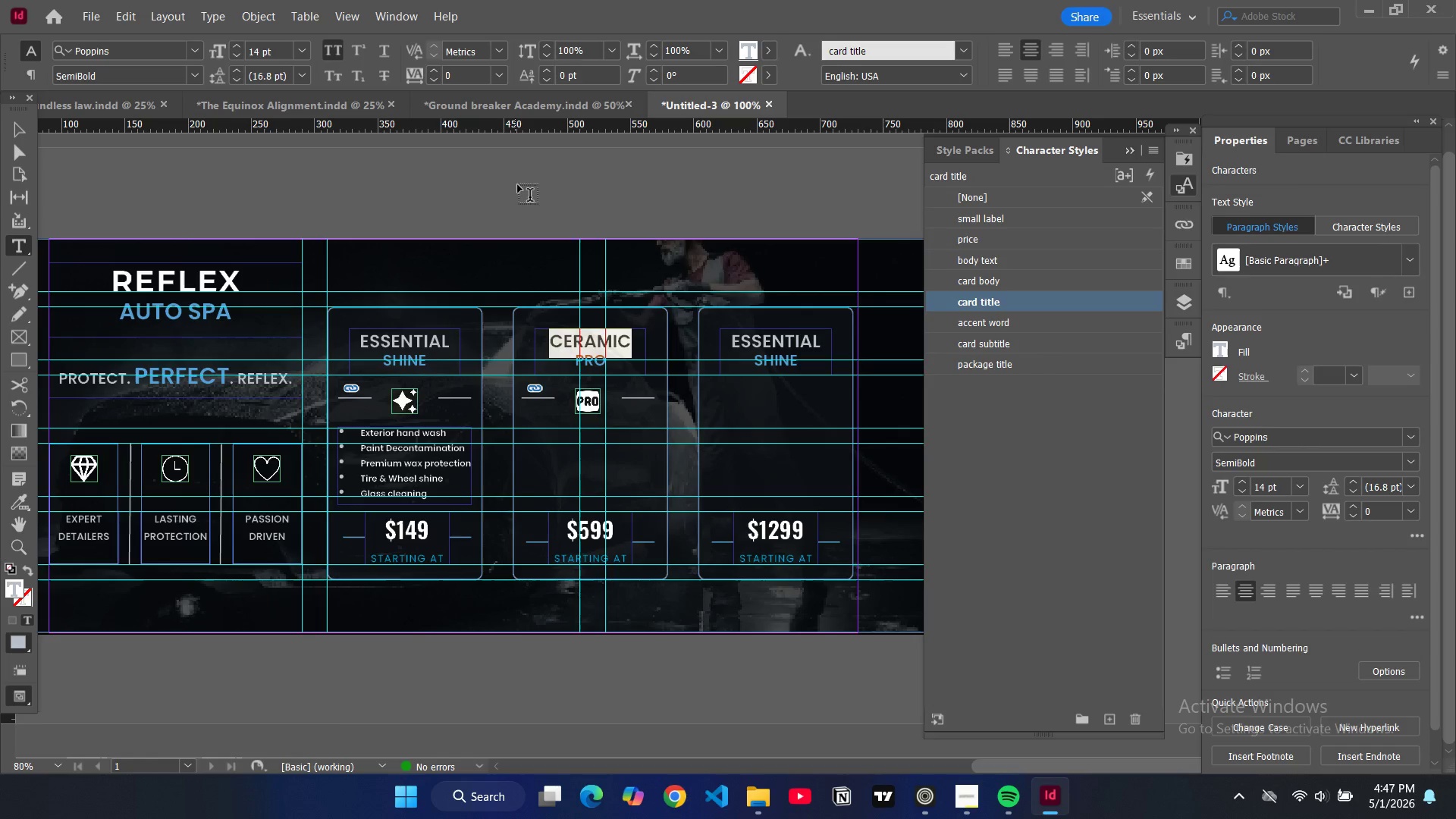 
left_click([523, 188])
 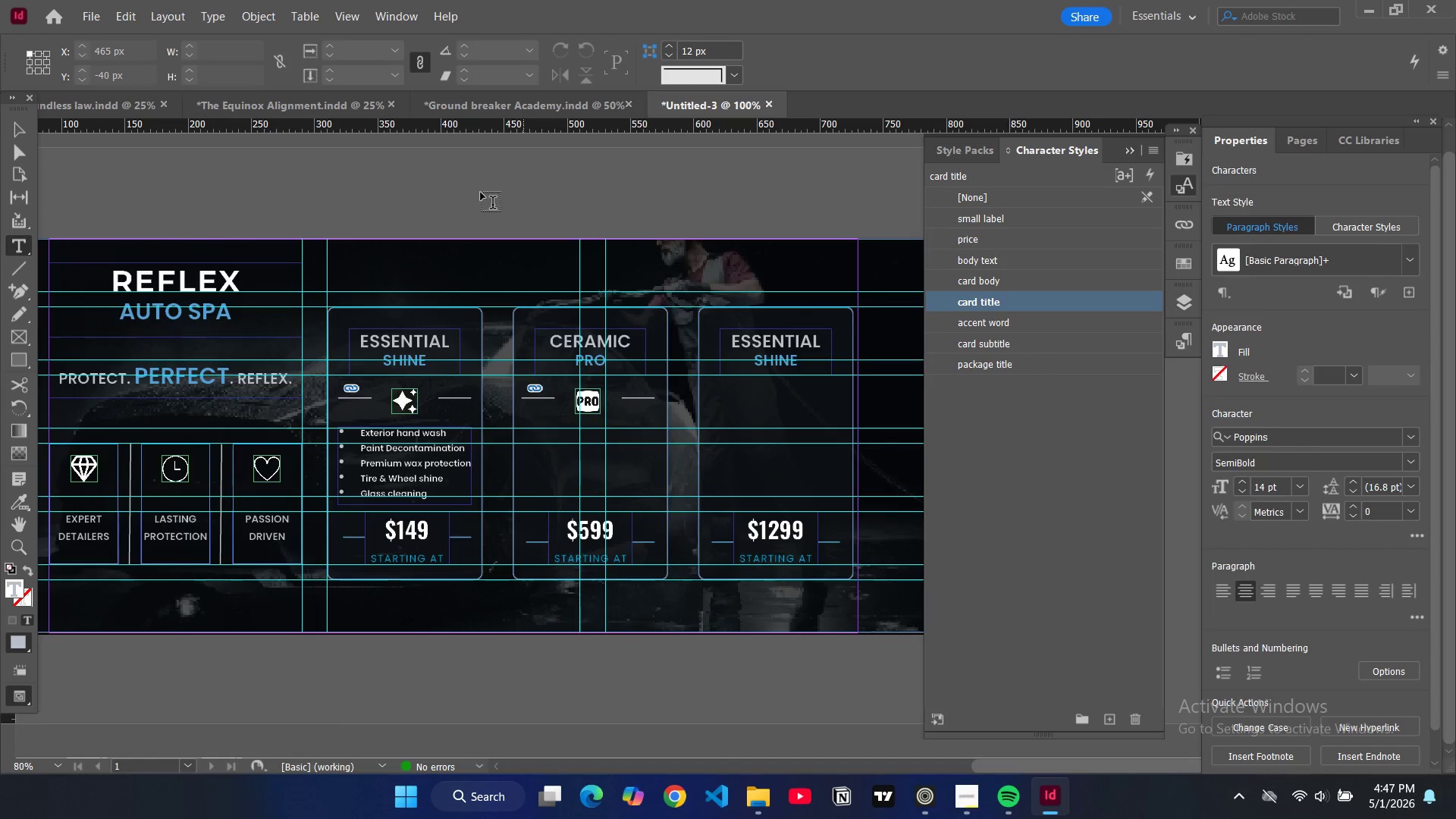 
type(WWWW)
 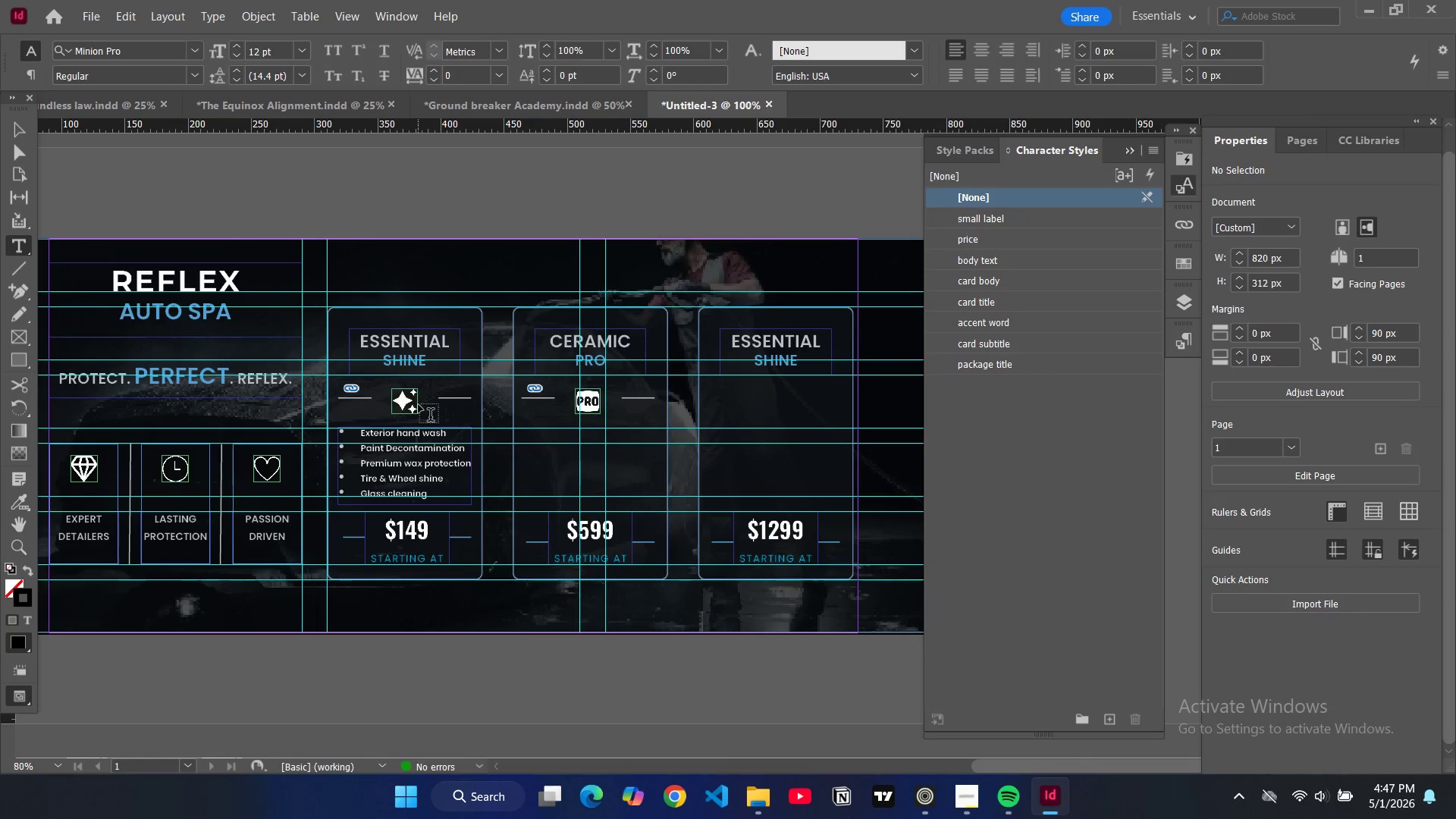 
left_click([436, 399])
 